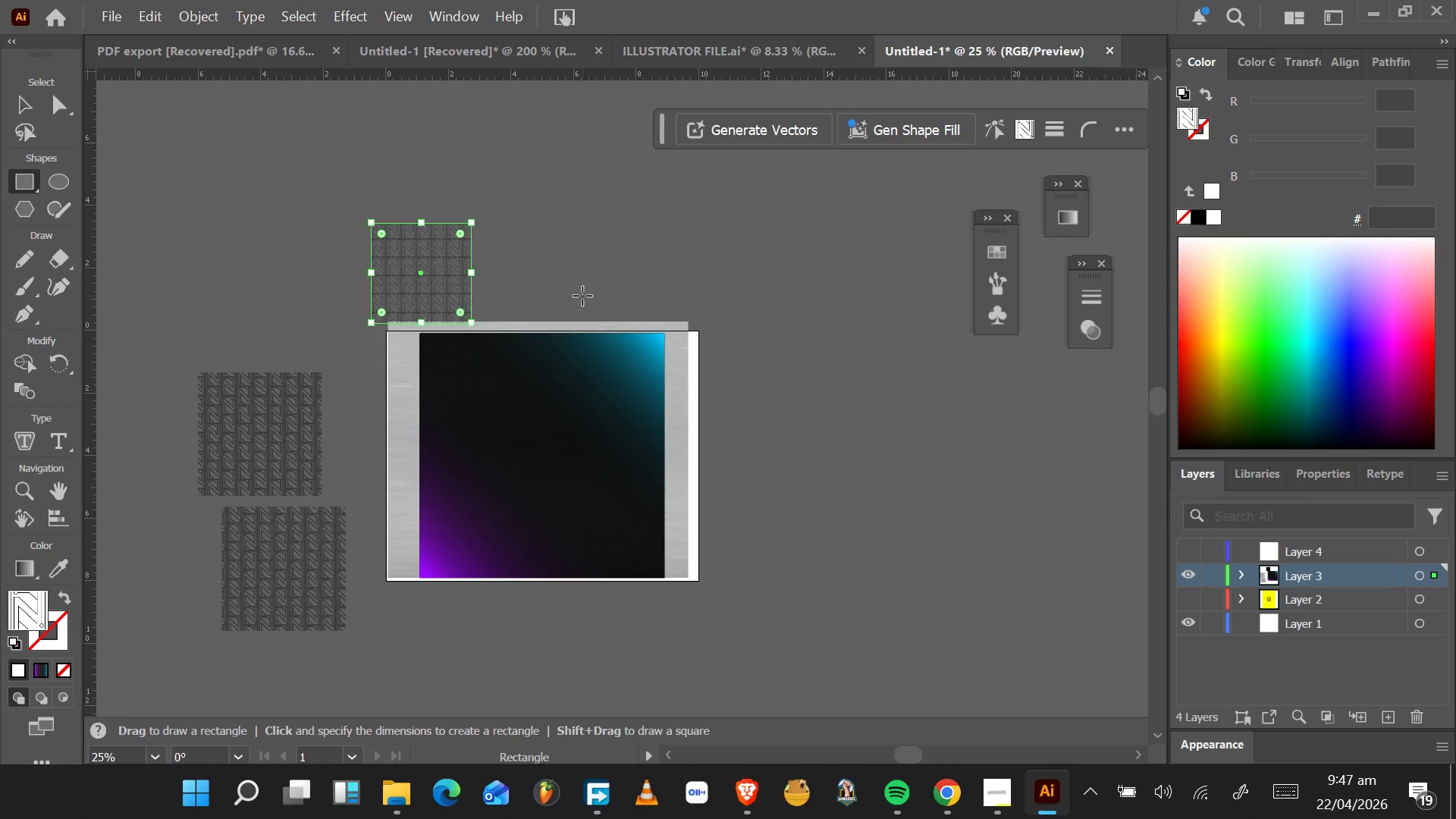 
hold_key(key=AltLeft, duration=1.3)
scroll: coordinate [476, 417], scroll_direction: up, amount: 2.0
 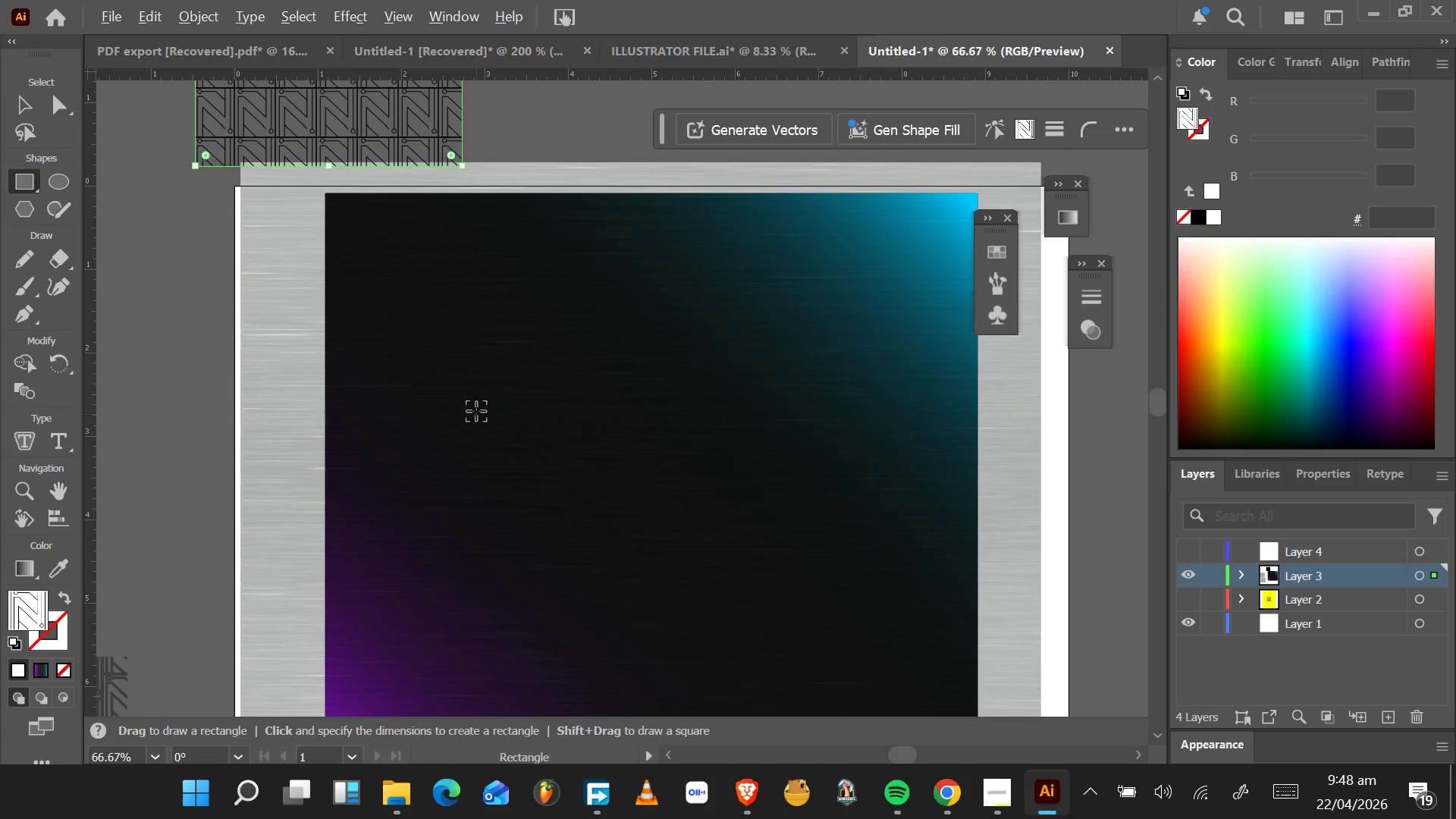 
scroll: coordinate [476, 410], scroll_direction: down, amount: 2.0
 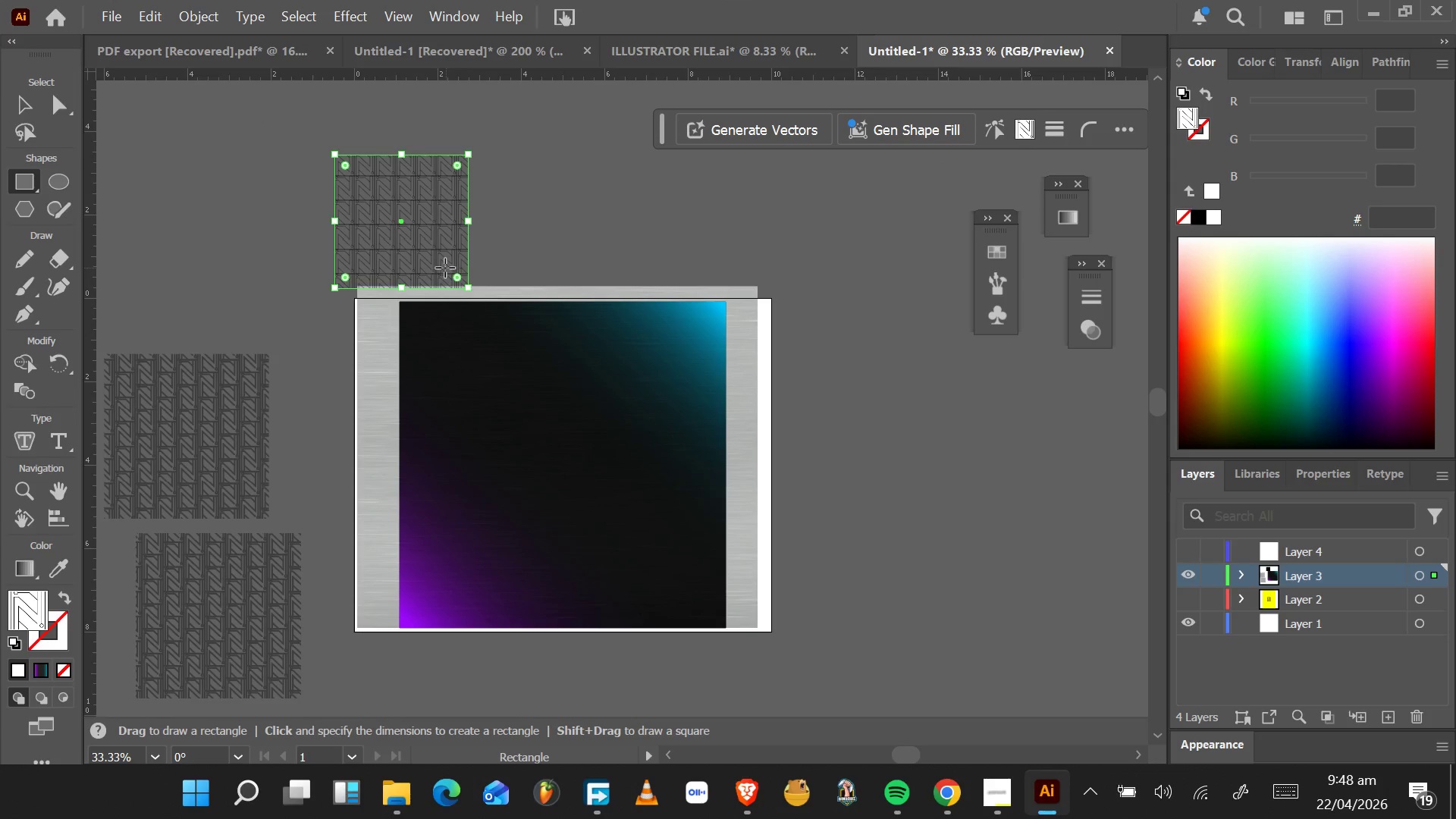 
wait(5.79)
 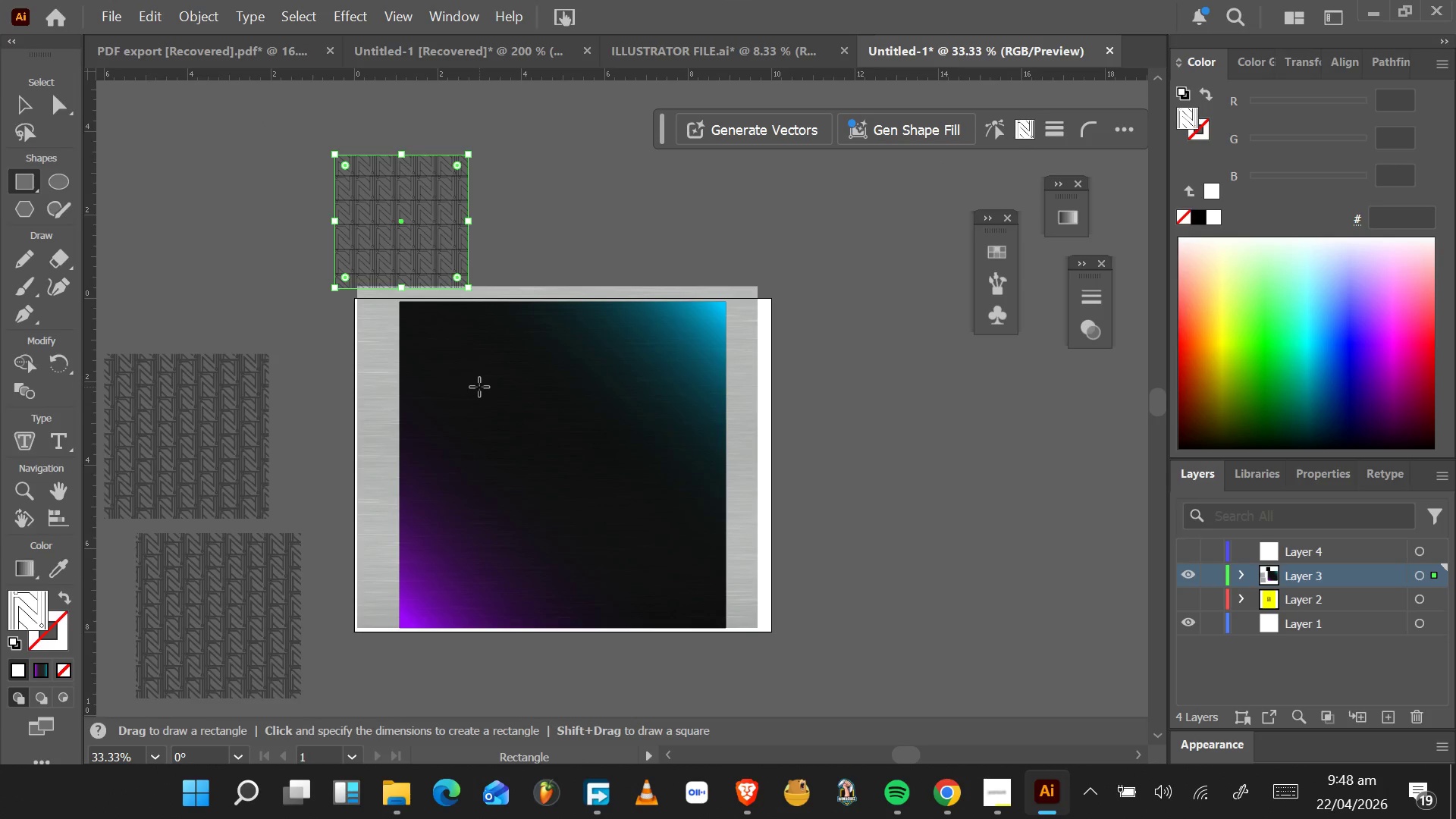 
left_click([36, 105])
 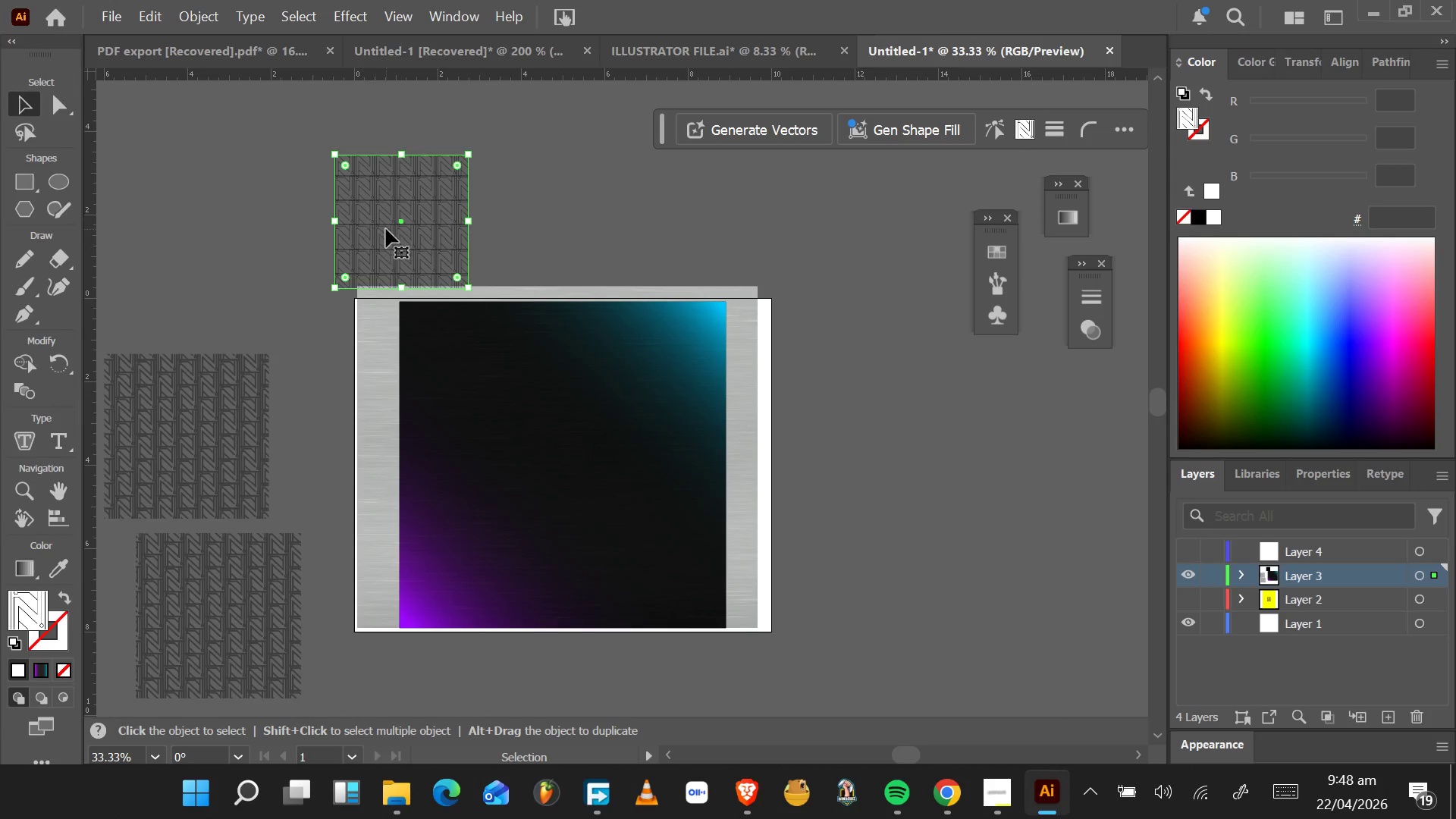 
left_click_drag(start_coordinate=[386, 229], to_coordinate=[450, 381])
 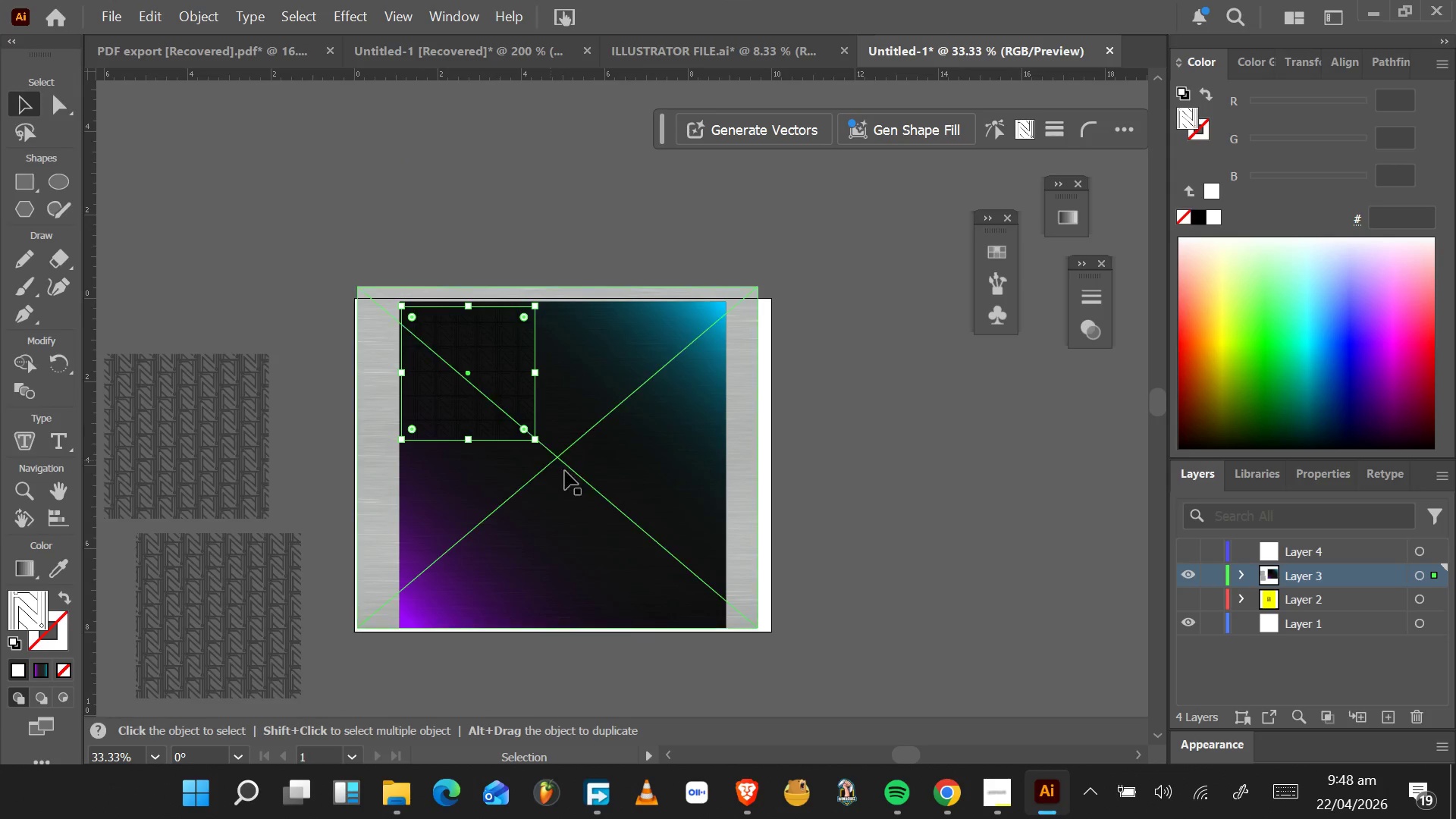 
left_click_drag(start_coordinate=[577, 483], to_coordinate=[855, 652])
 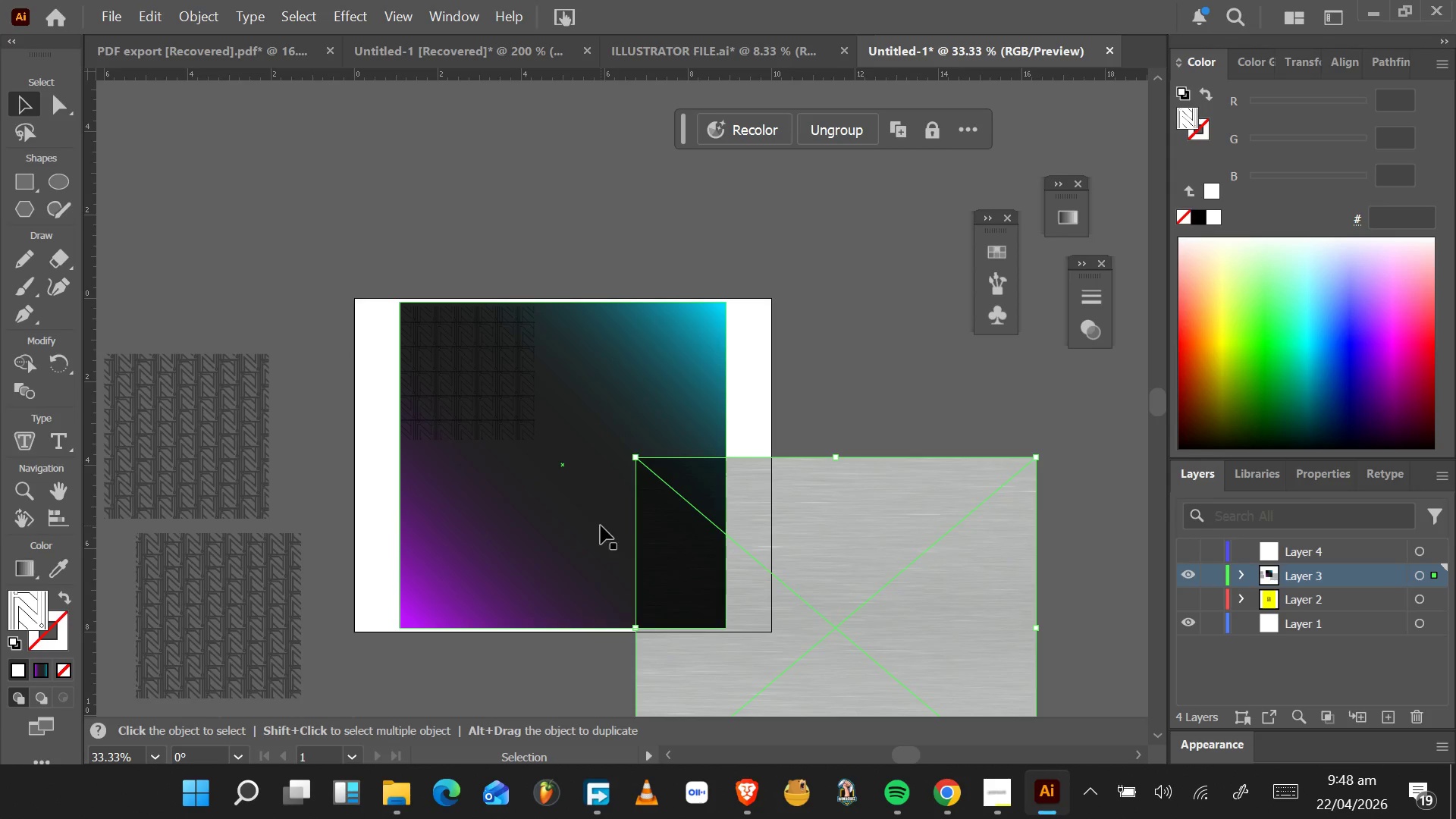 
left_click([577, 501])
 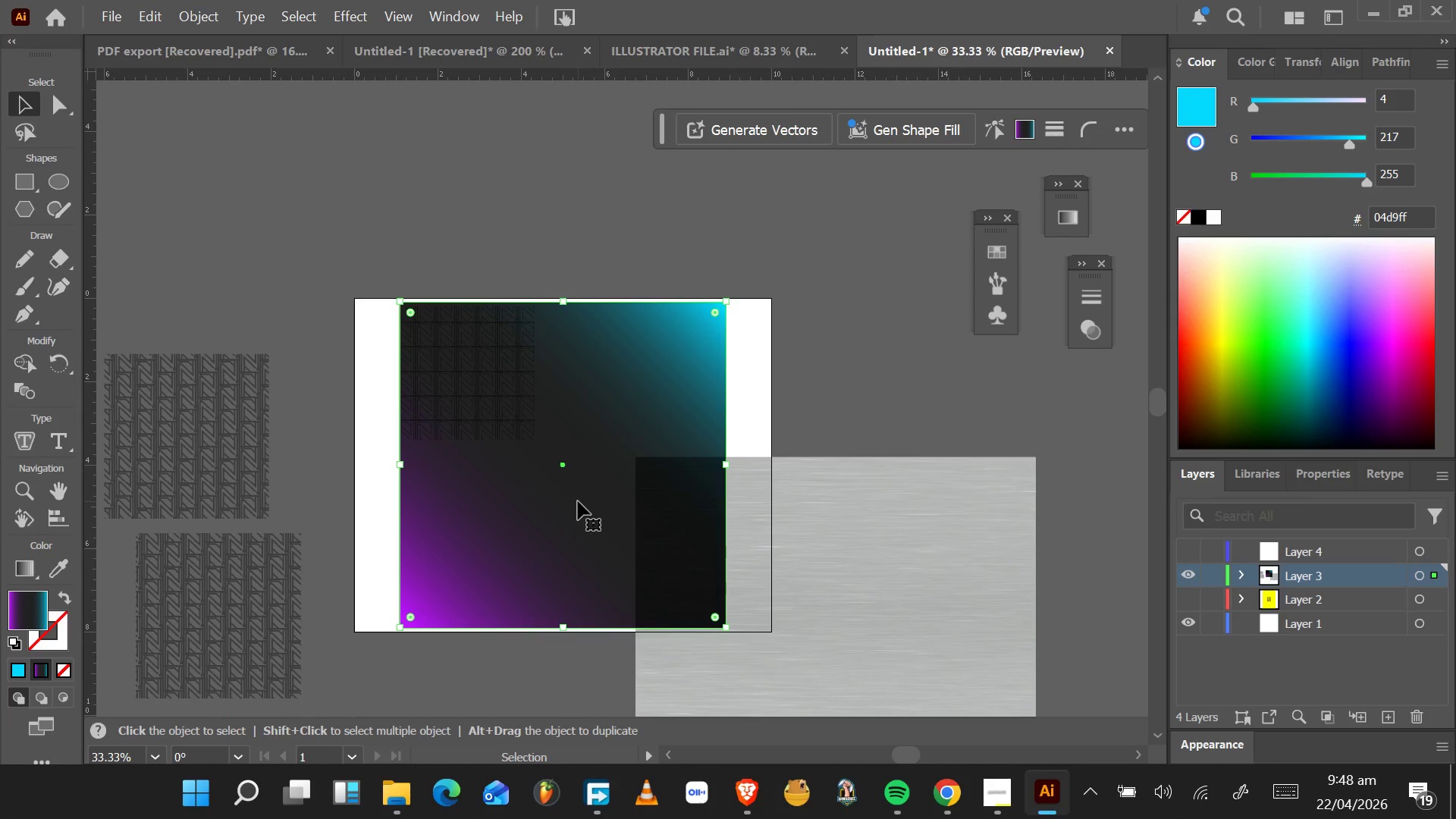 
left_click_drag(start_coordinate=[579, 502], to_coordinate=[573, 502])
 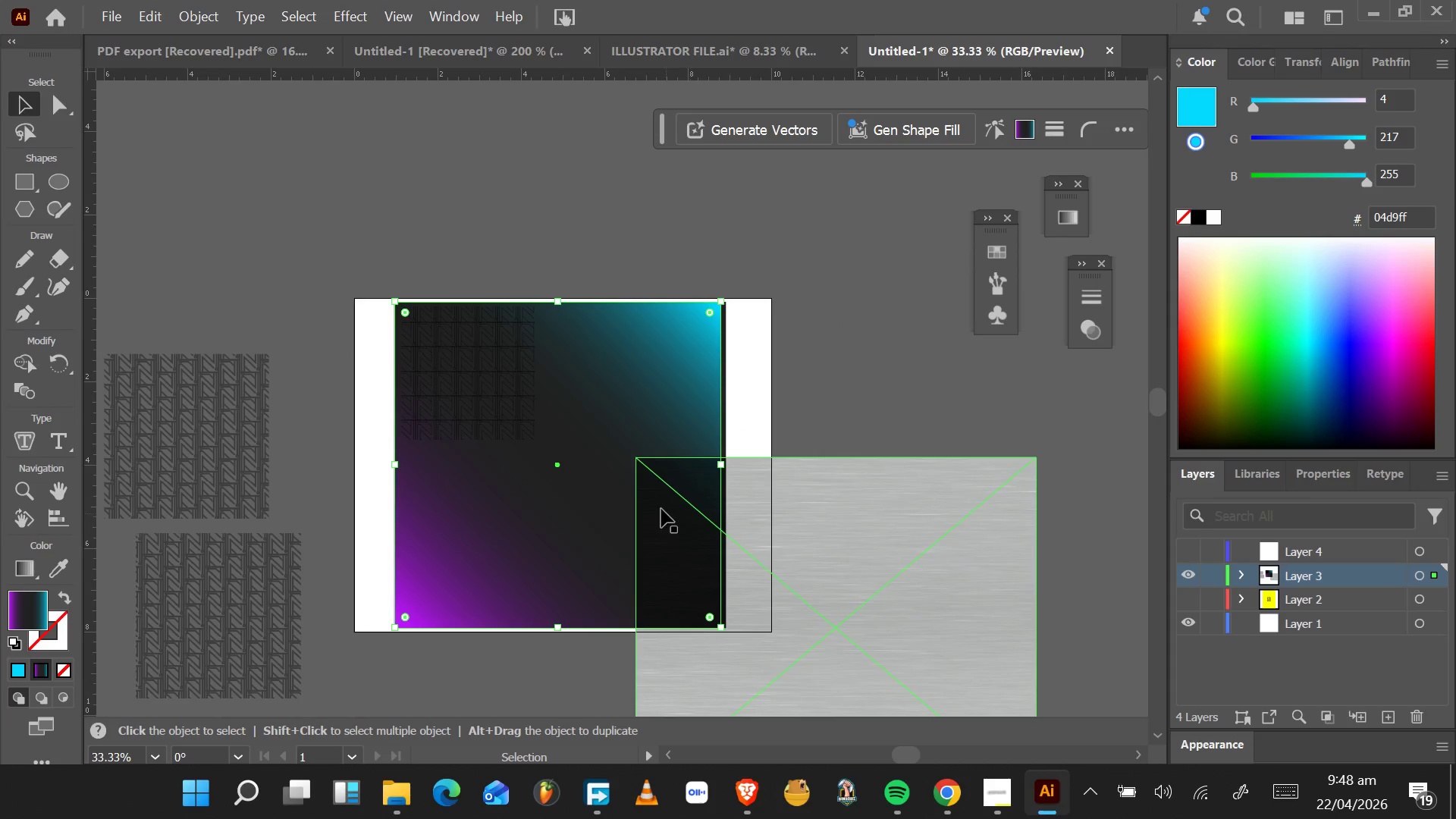 
left_click_drag(start_coordinate=[615, 461], to_coordinate=[620, 463])
 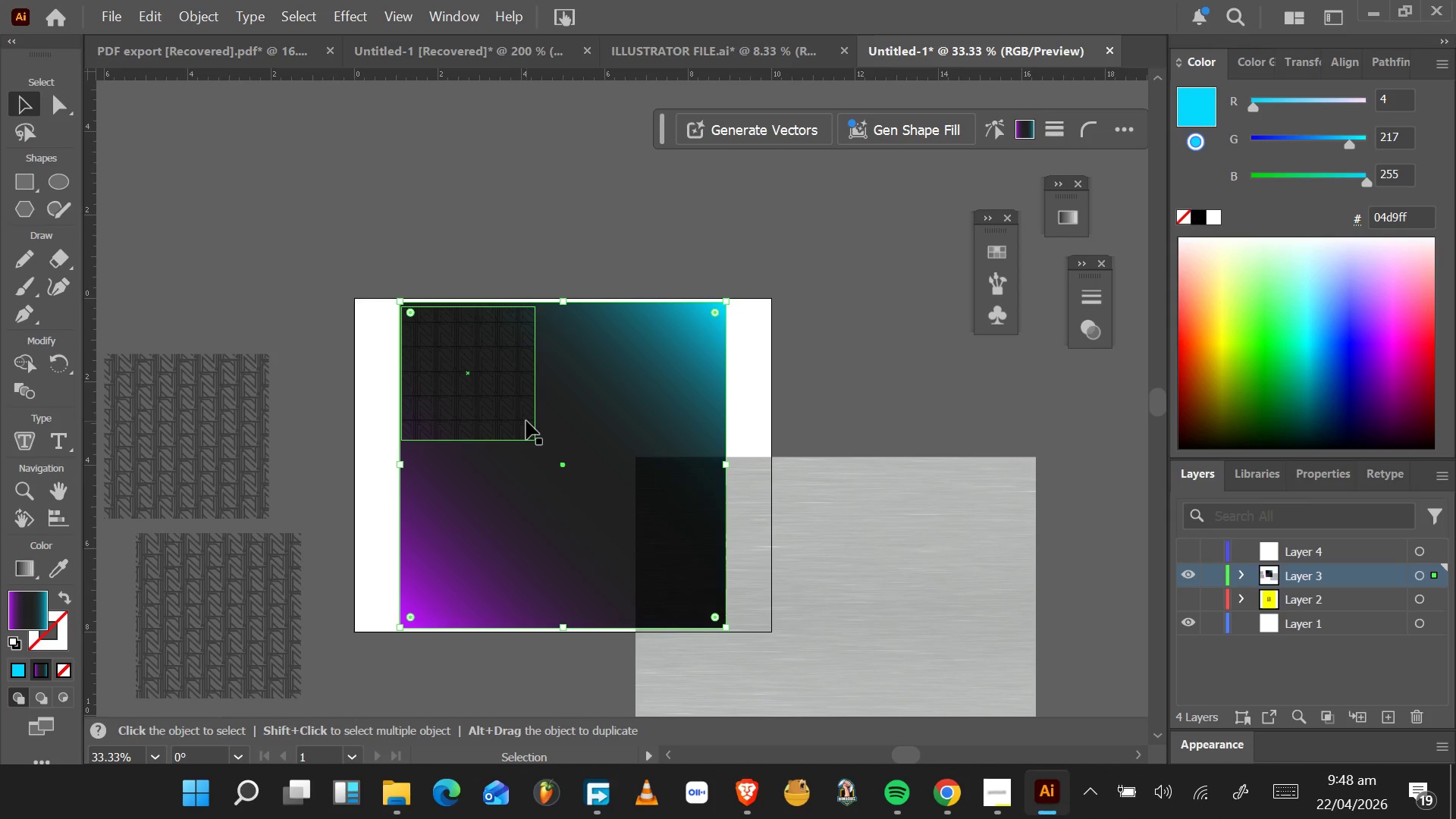 
left_click_drag(start_coordinate=[526, 421], to_coordinate=[328, 306])
 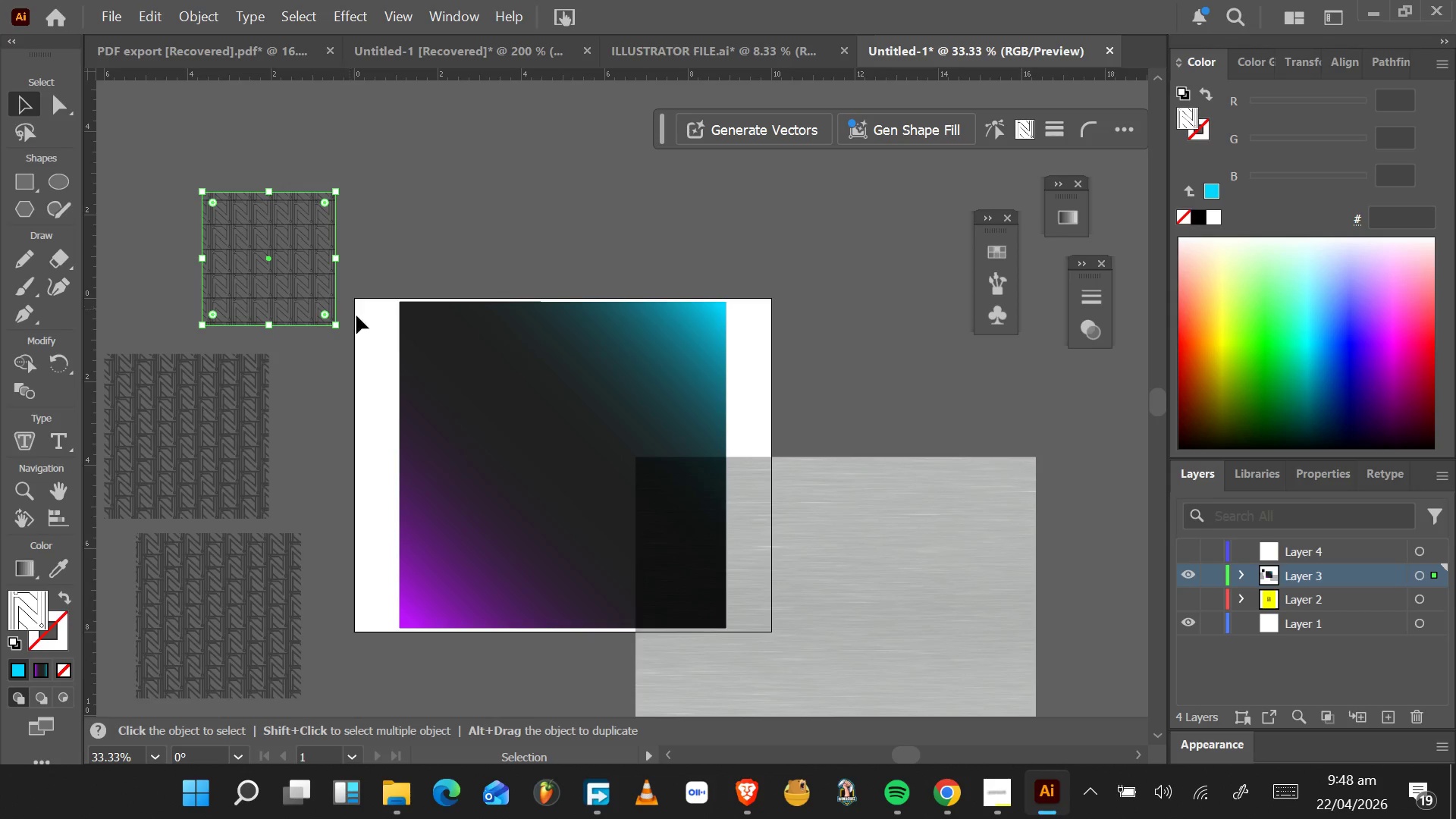 
left_click_drag(start_coordinate=[846, 526], to_coordinate=[583, 372])
 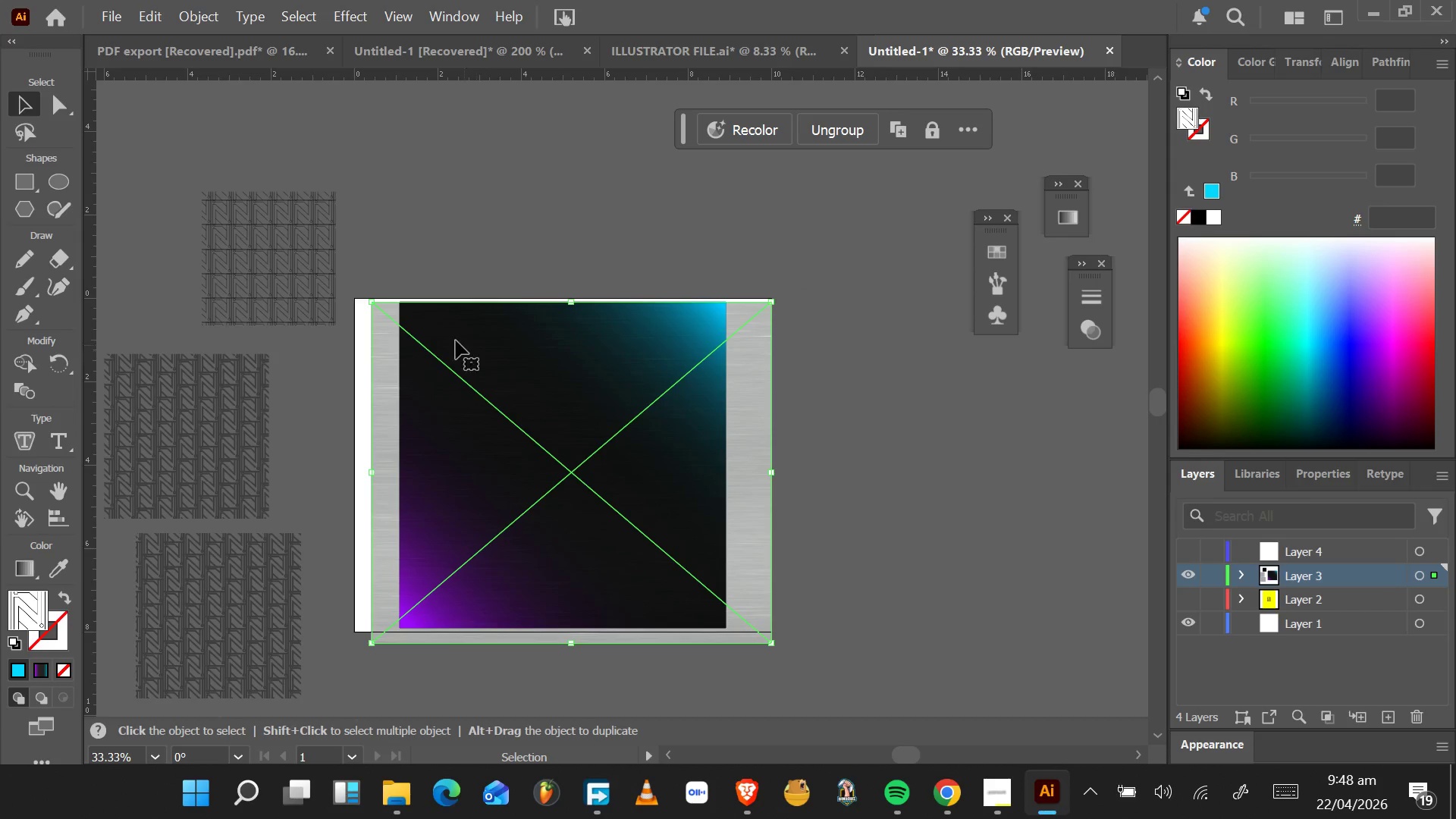 
mouse_move([325, 264])
 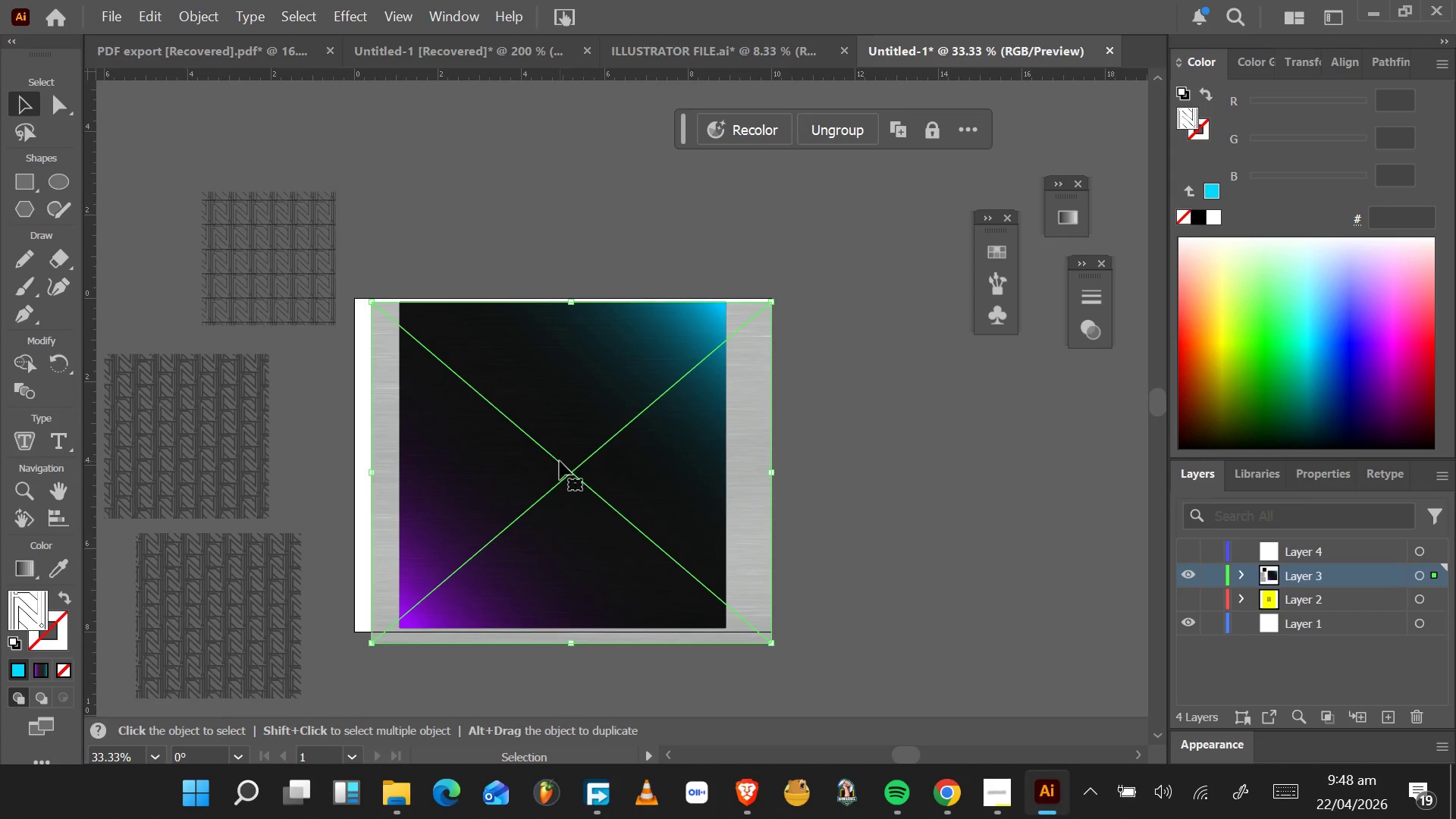 
left_click_drag(start_coordinate=[499, 470], to_coordinate=[626, 495])
 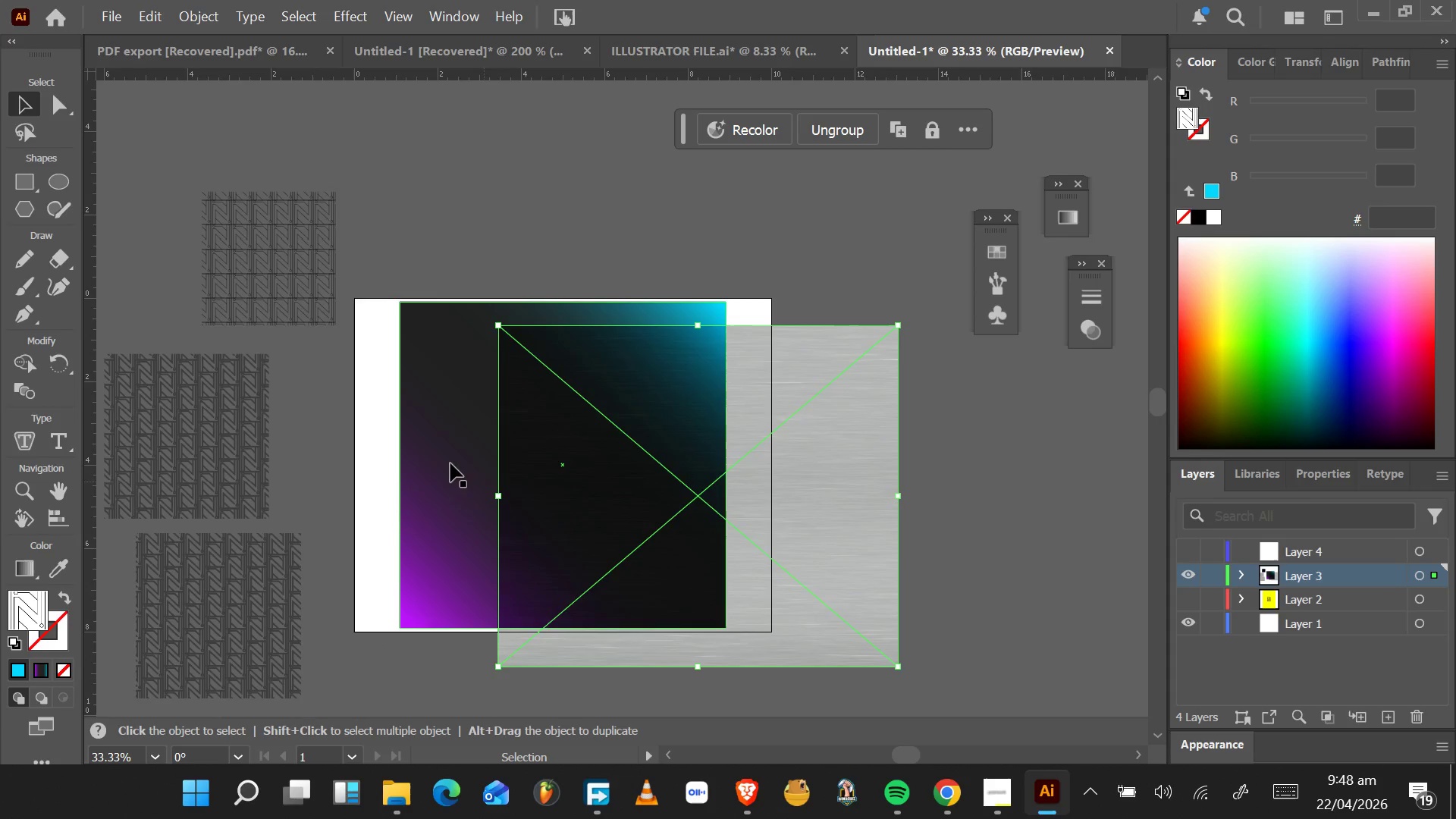 
left_click_drag(start_coordinate=[447, 460], to_coordinate=[912, 476])
 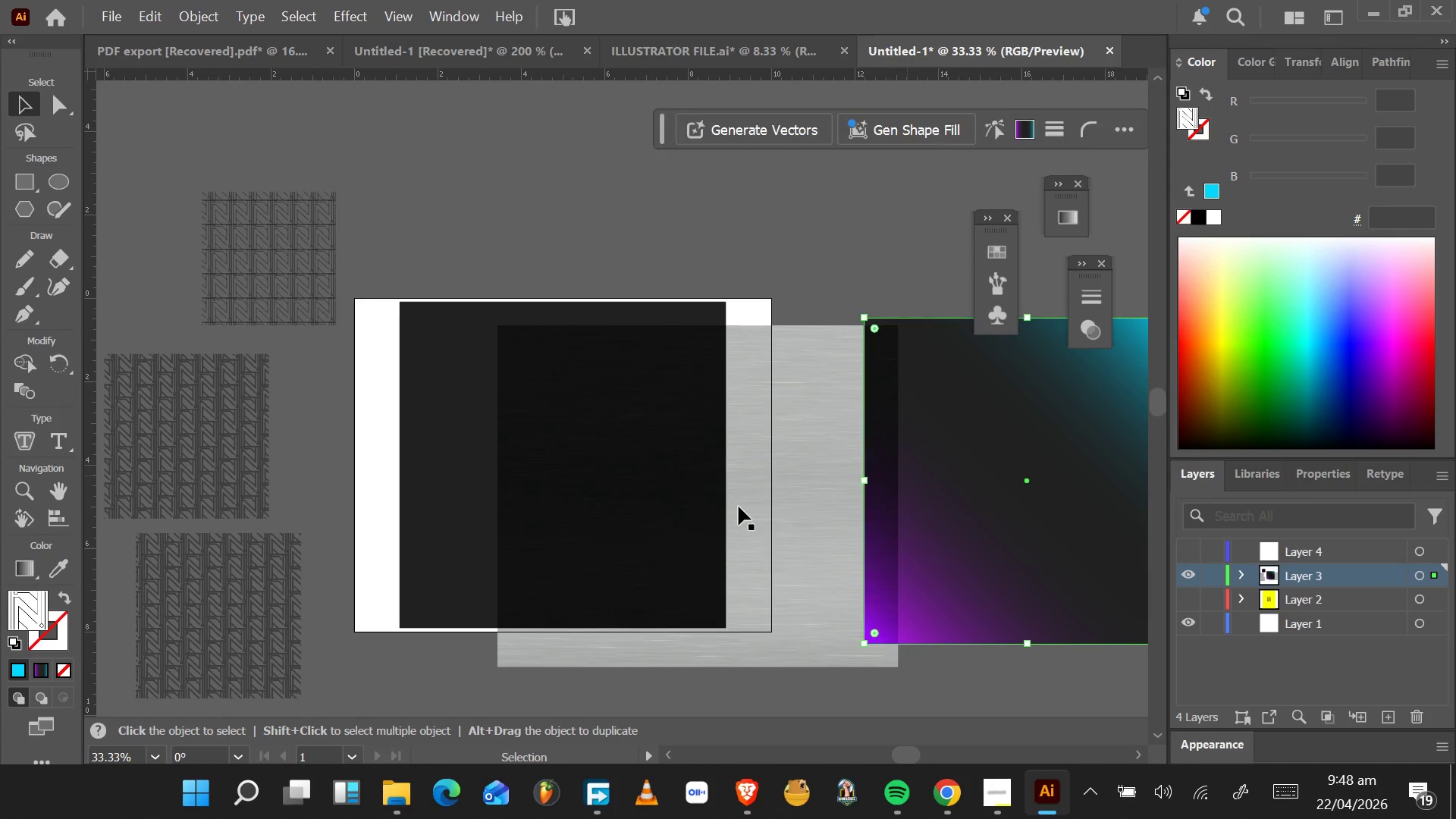 
left_click_drag(start_coordinate=[739, 507], to_coordinate=[625, 480])
 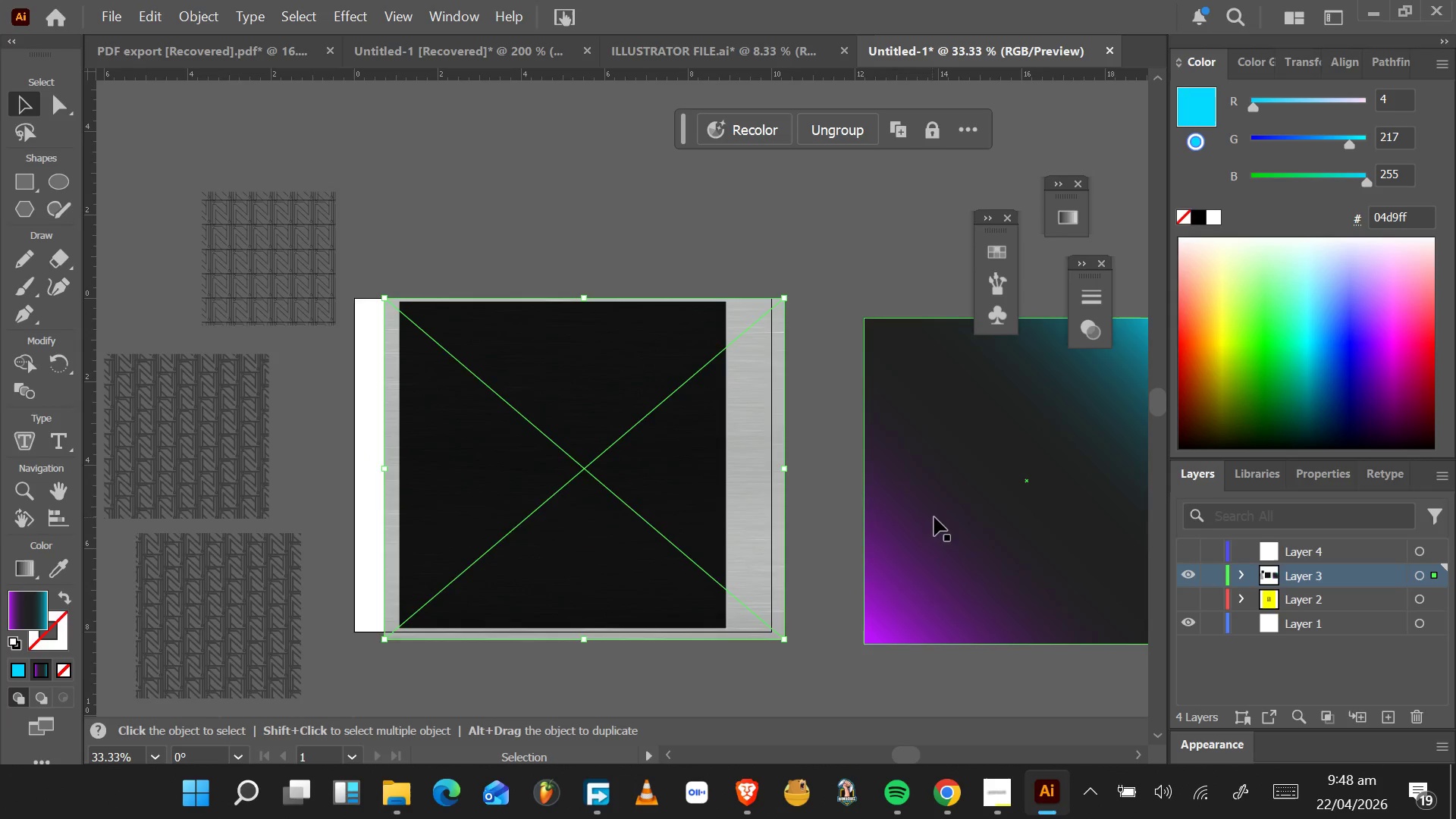 
left_click_drag(start_coordinate=[934, 517], to_coordinate=[751, 524])
 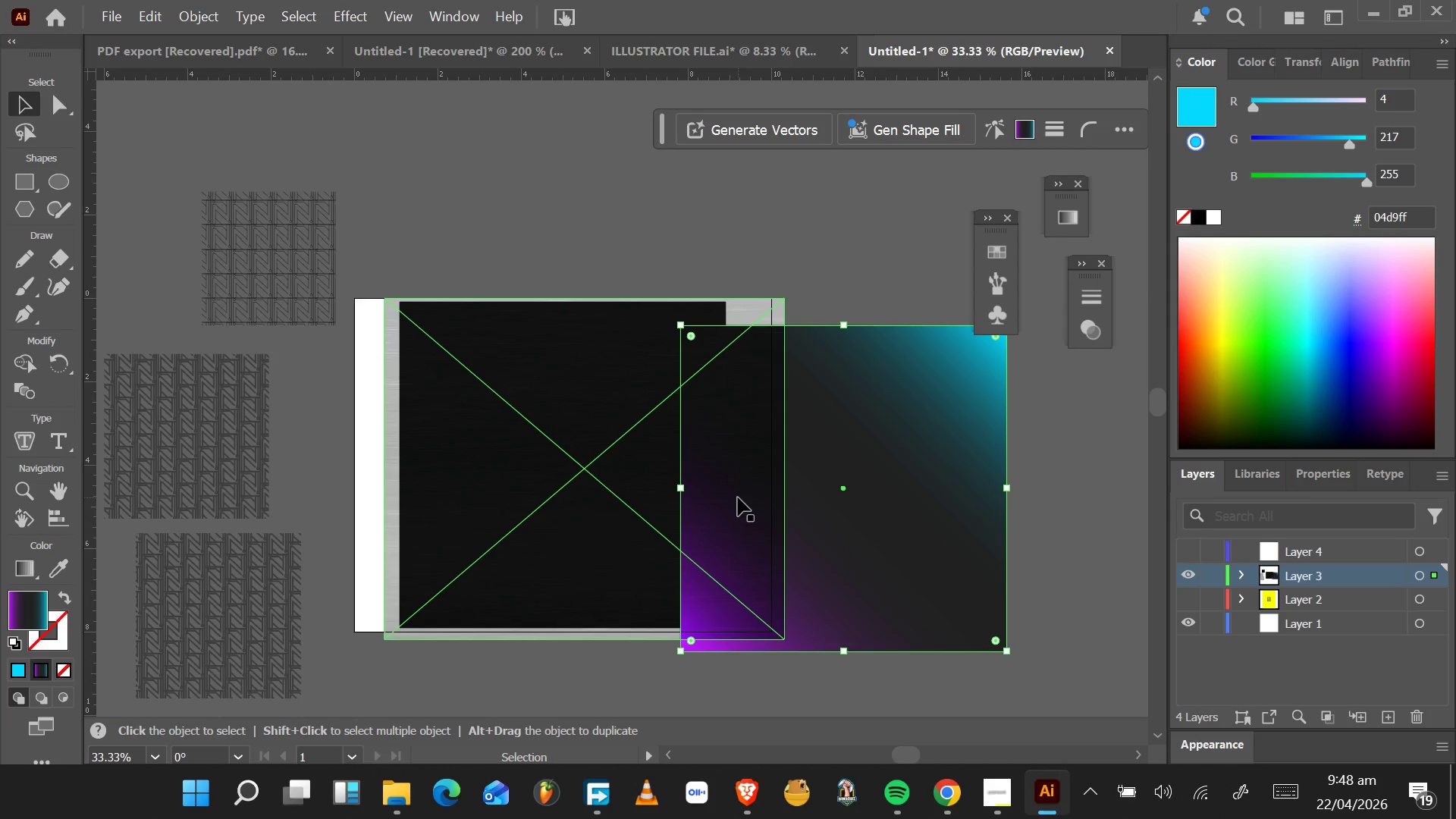 
hold_key(key=ShiftLeft, duration=1.2)
 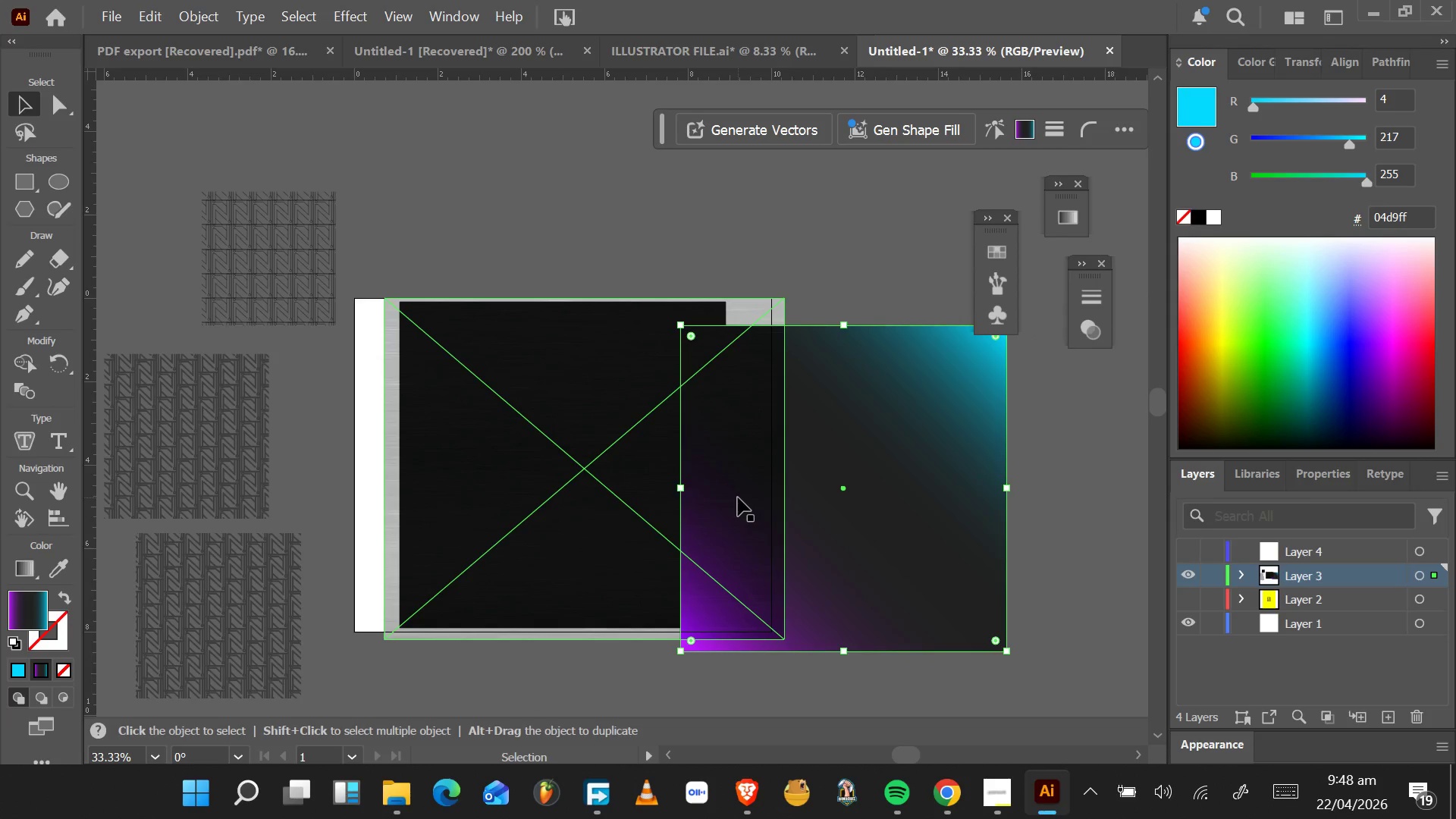 
key(Control+ControlLeft)
 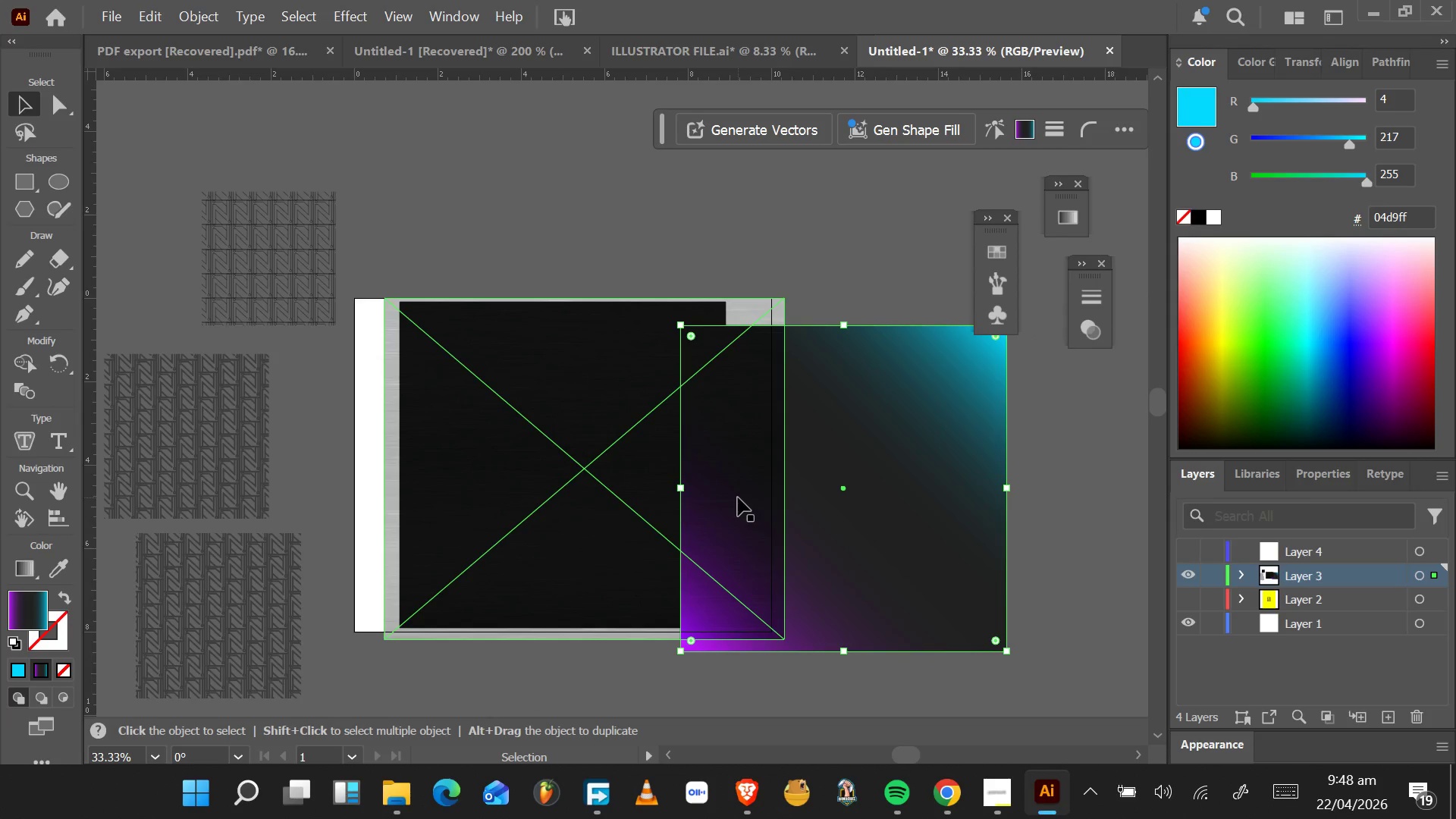 
key(Control+BracketRight)
 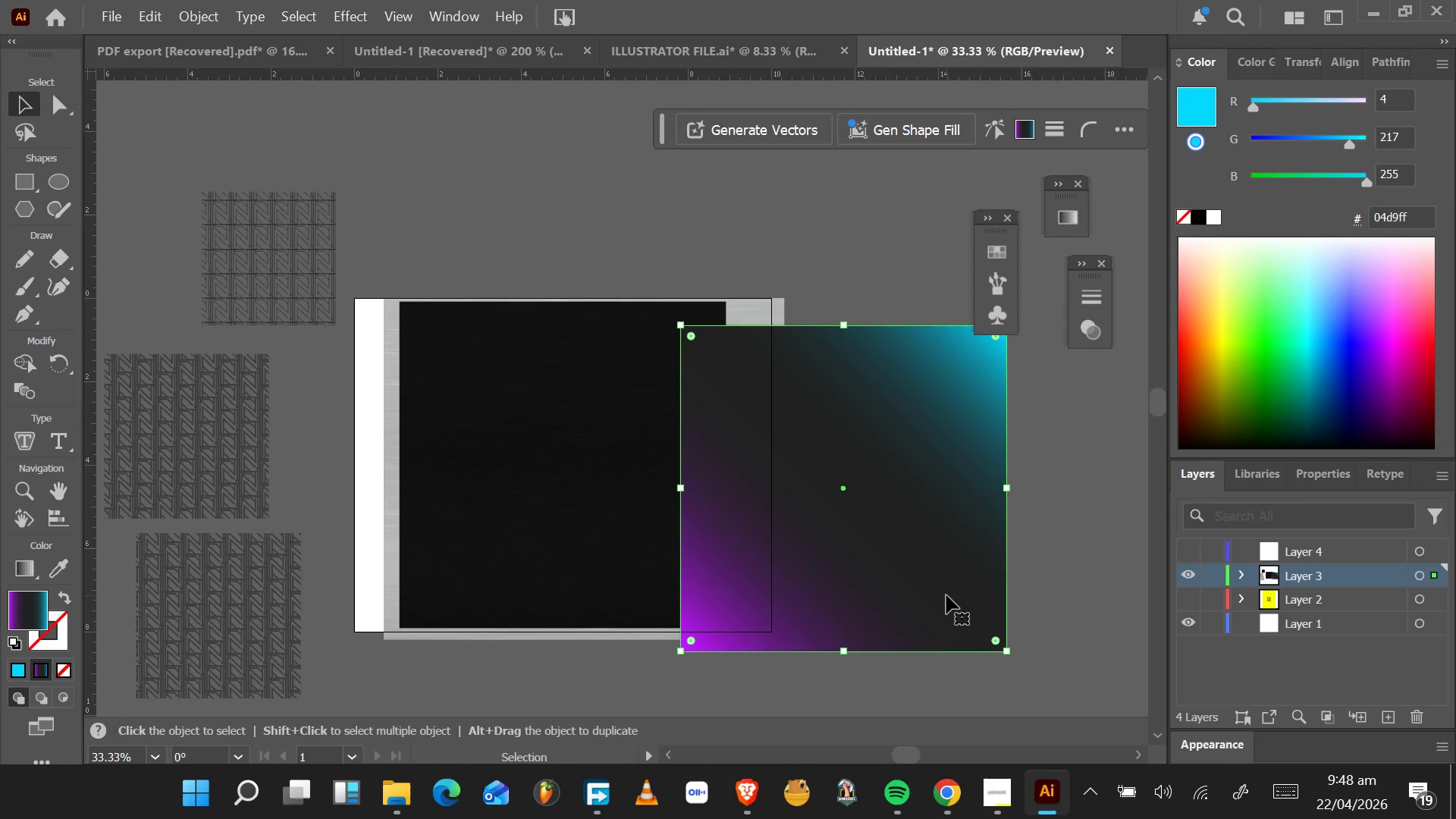 
left_click_drag(start_coordinate=[946, 595], to_coordinate=[699, 581])
 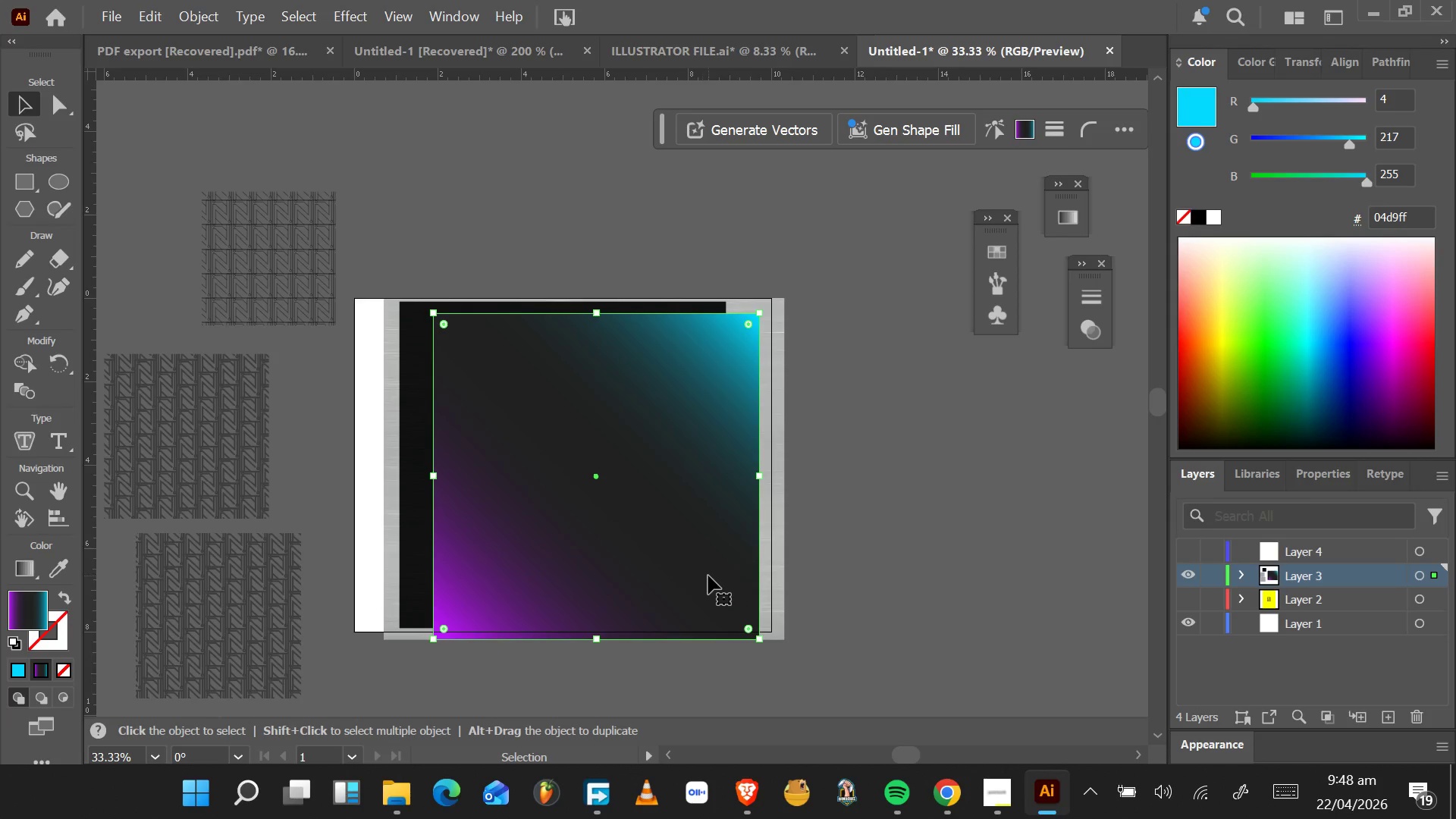 
key(Control+Z)
 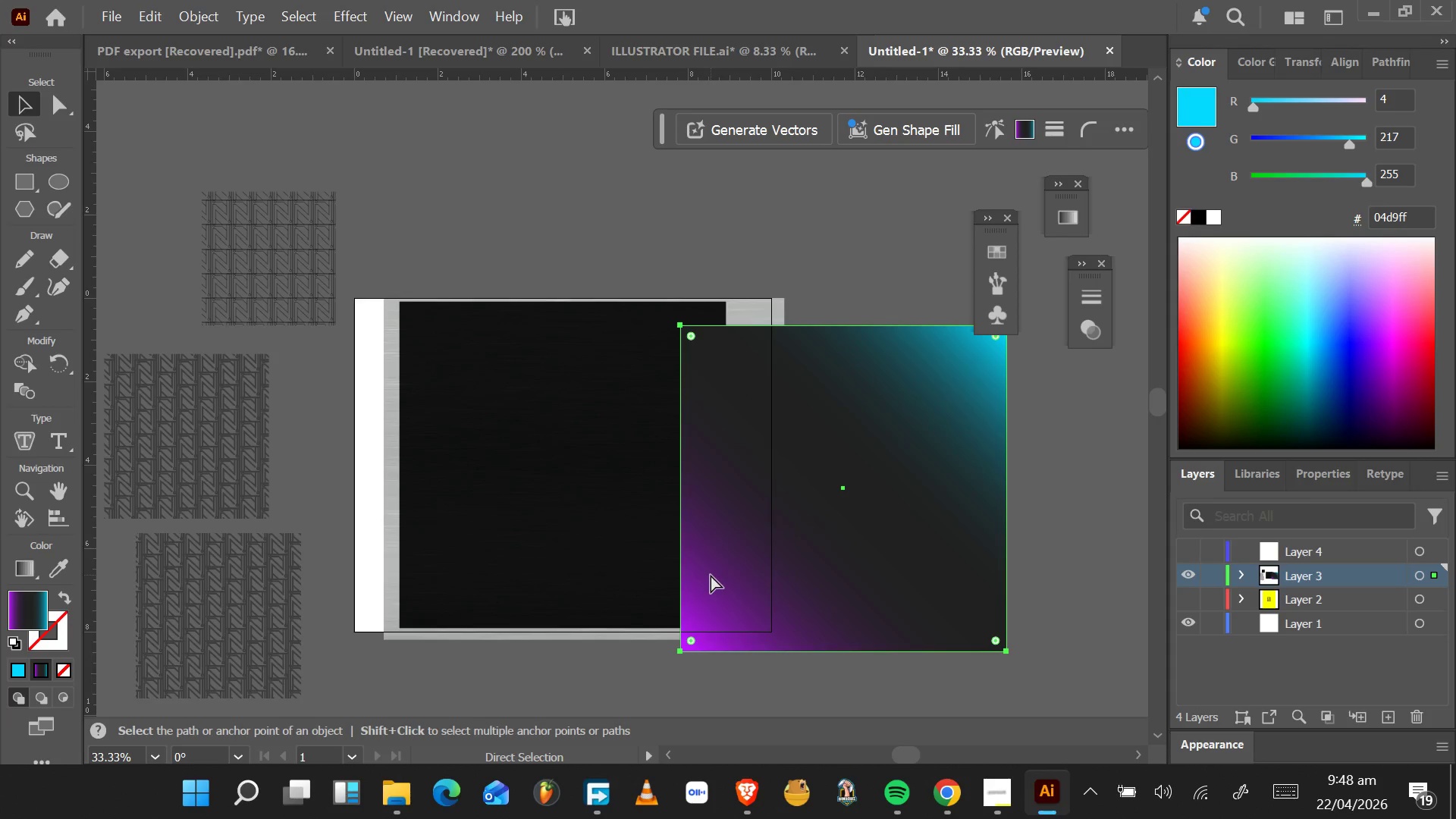 
key(Control+Z)
 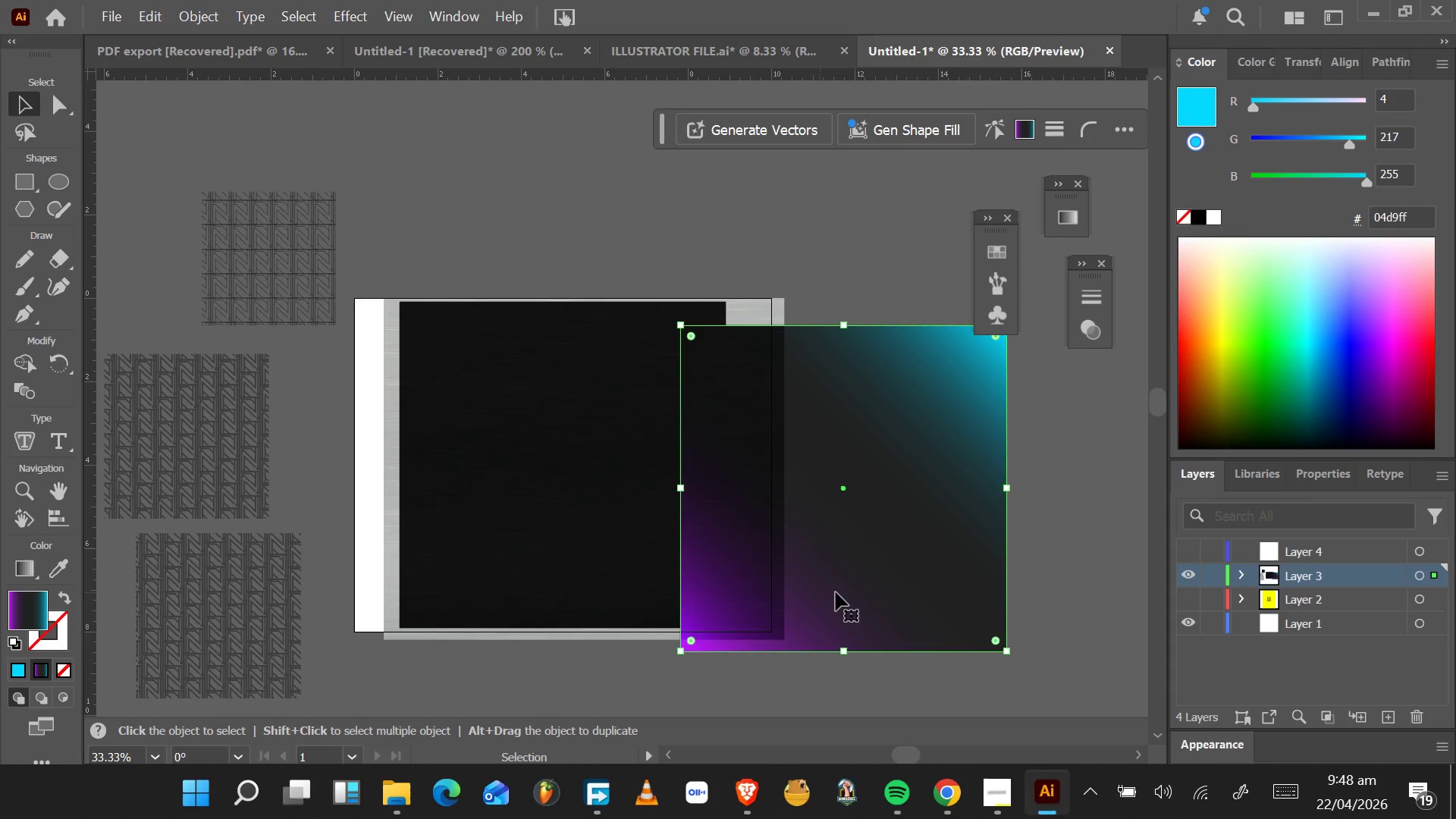 
left_click_drag(start_coordinate=[890, 588], to_coordinate=[609, 564])
 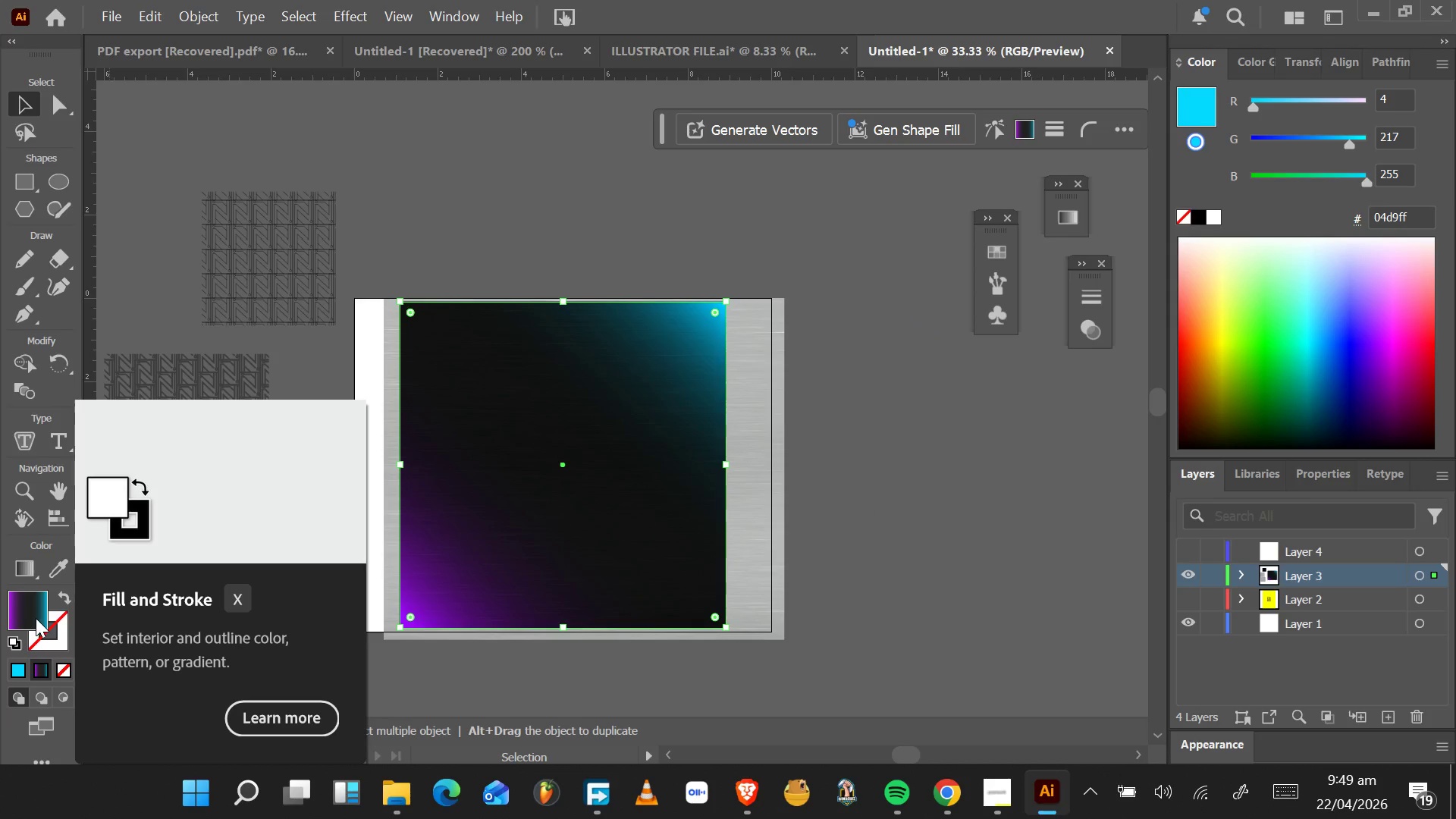 
double_click([34, 617])
 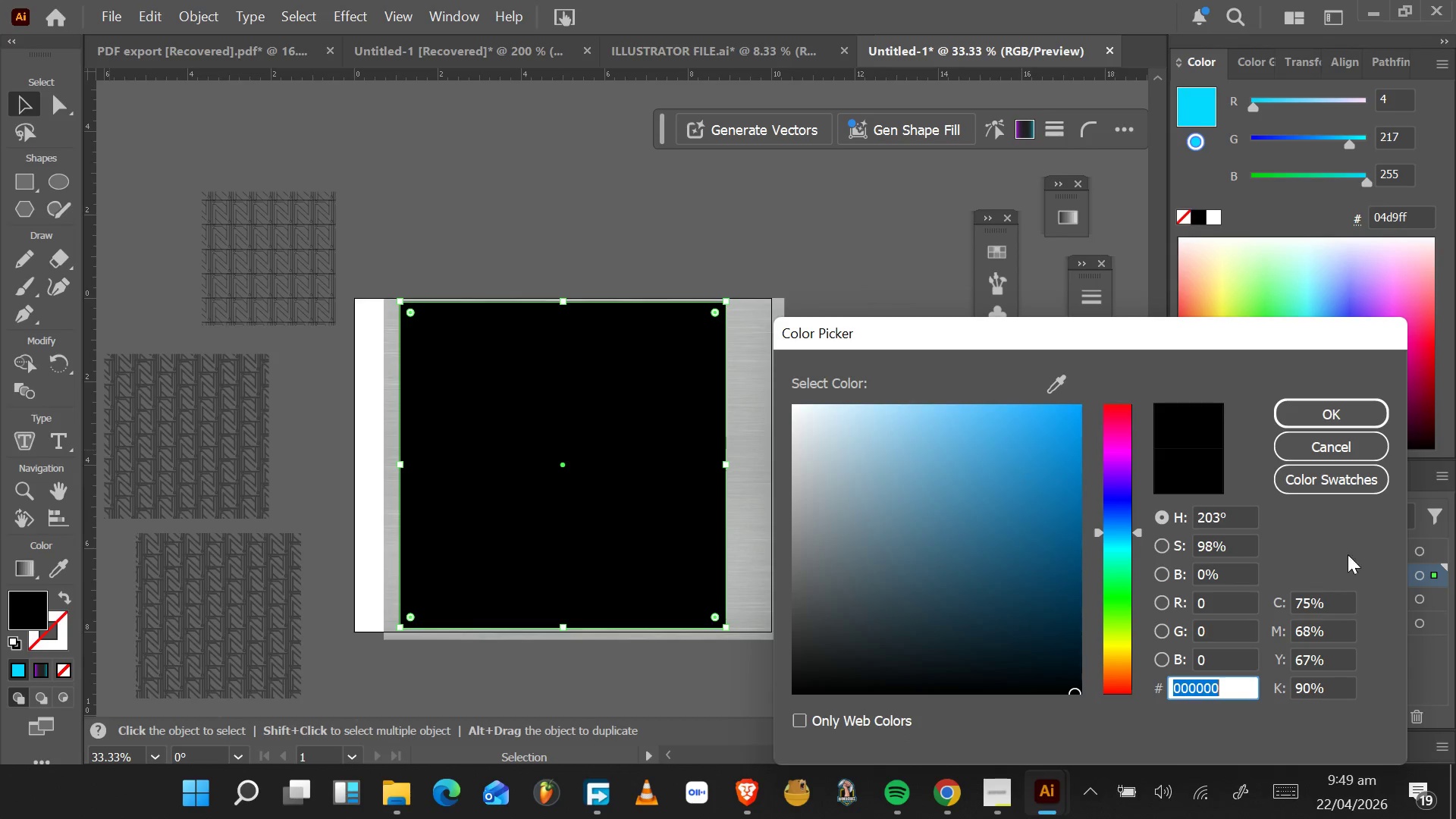 
left_click([1349, 455])
 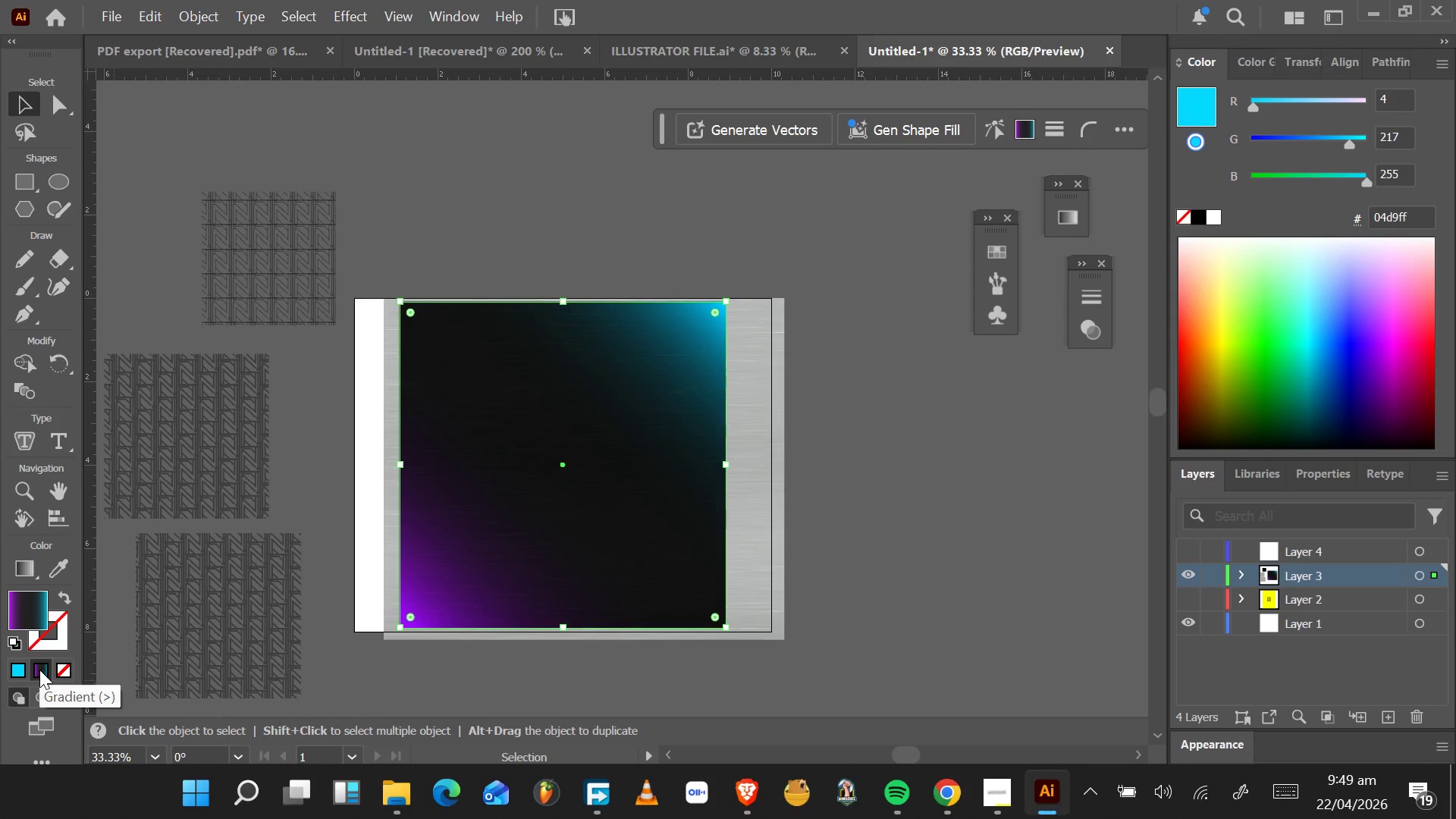 
double_click([38, 669])
 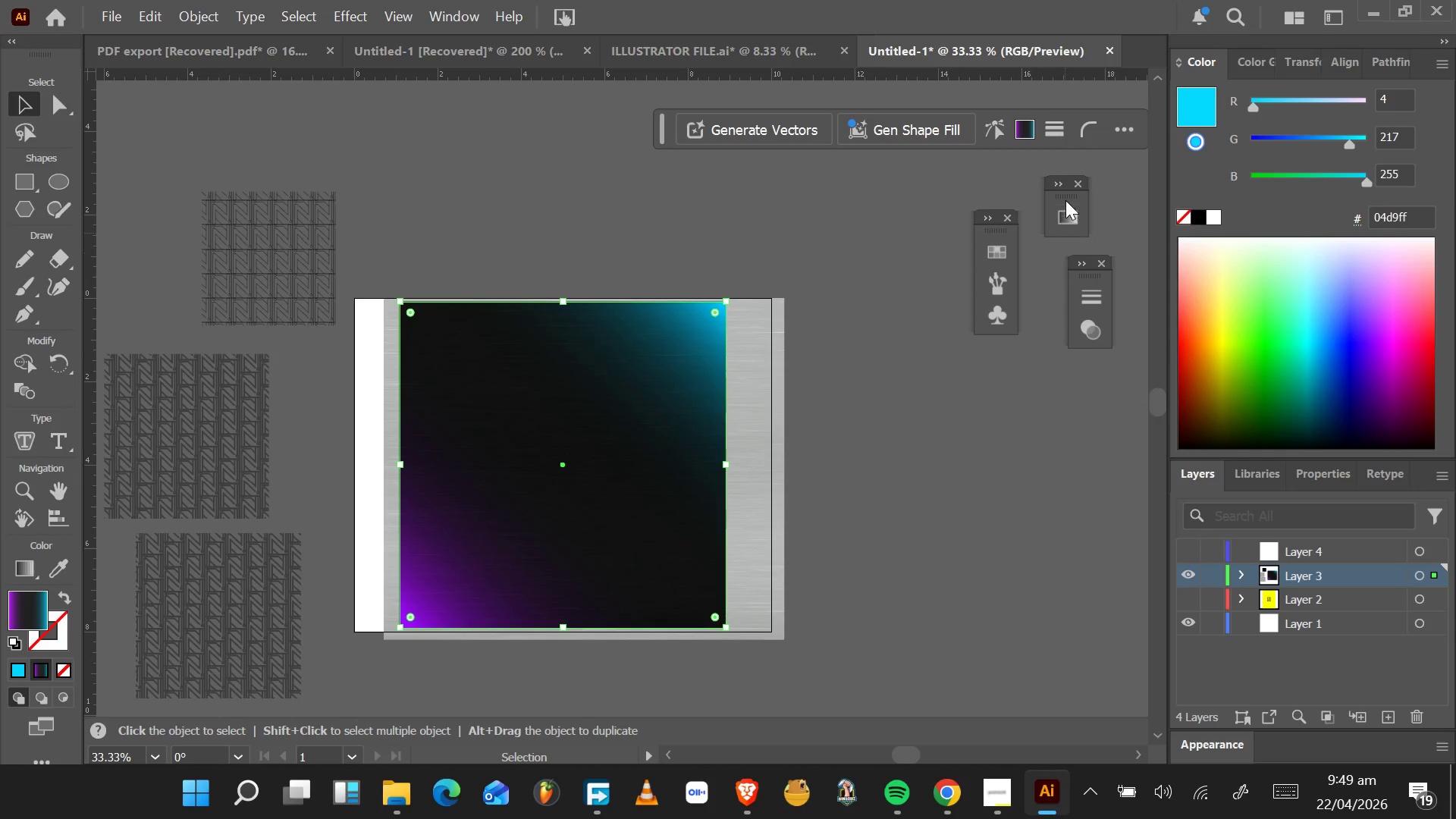 
left_click([1058, 187])
 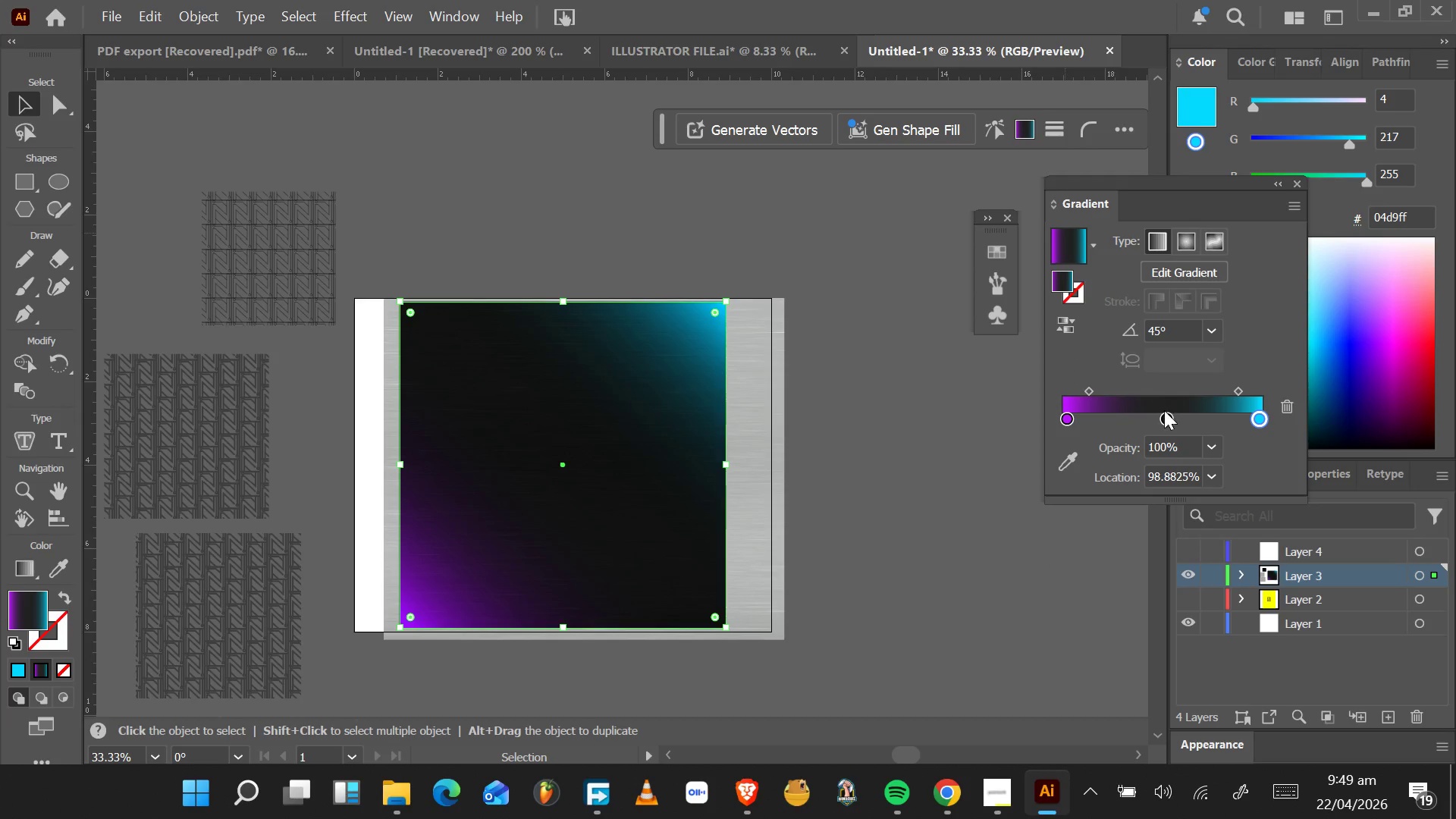 
double_click([1167, 416])
 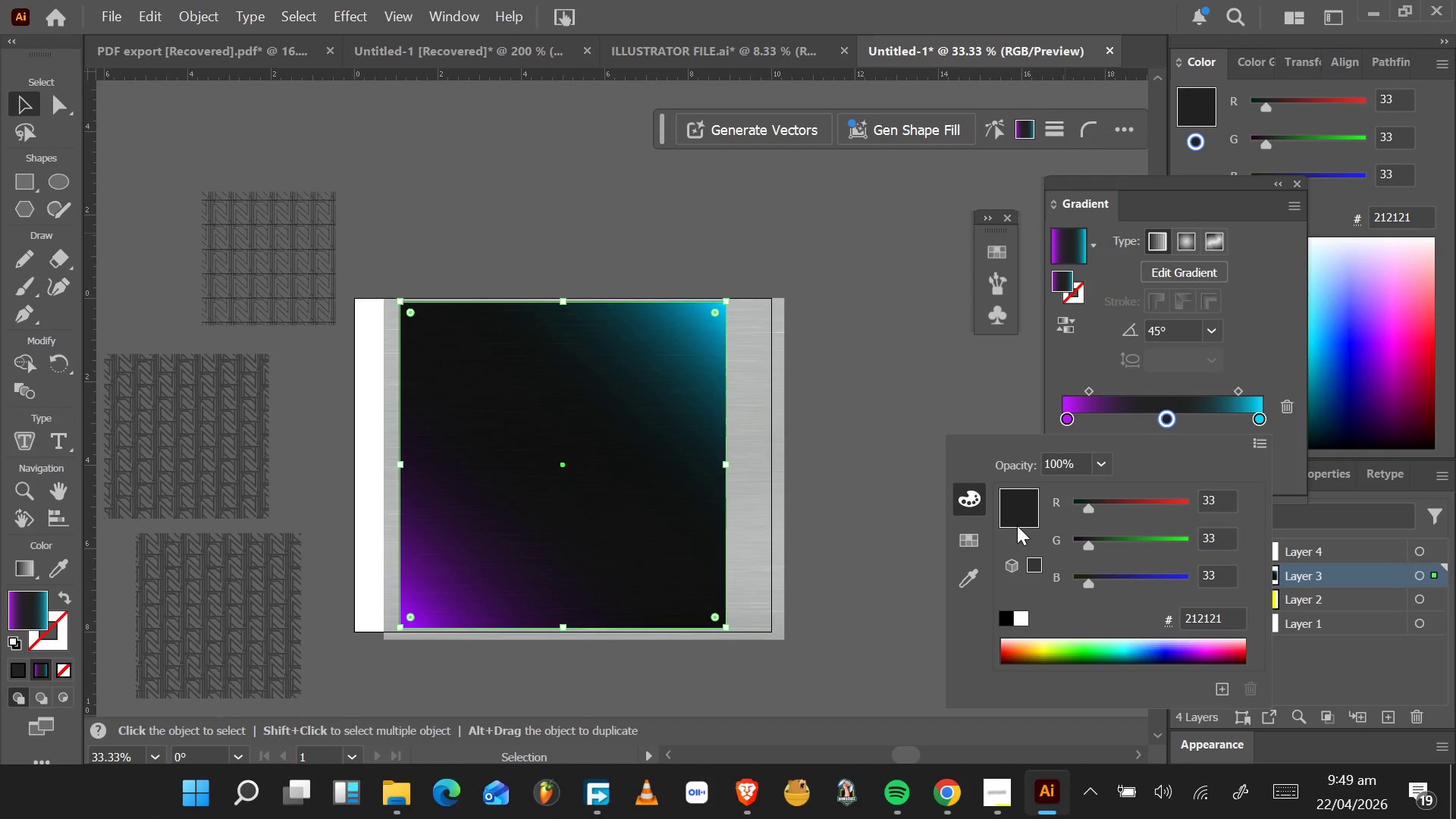 
left_click([972, 505])
 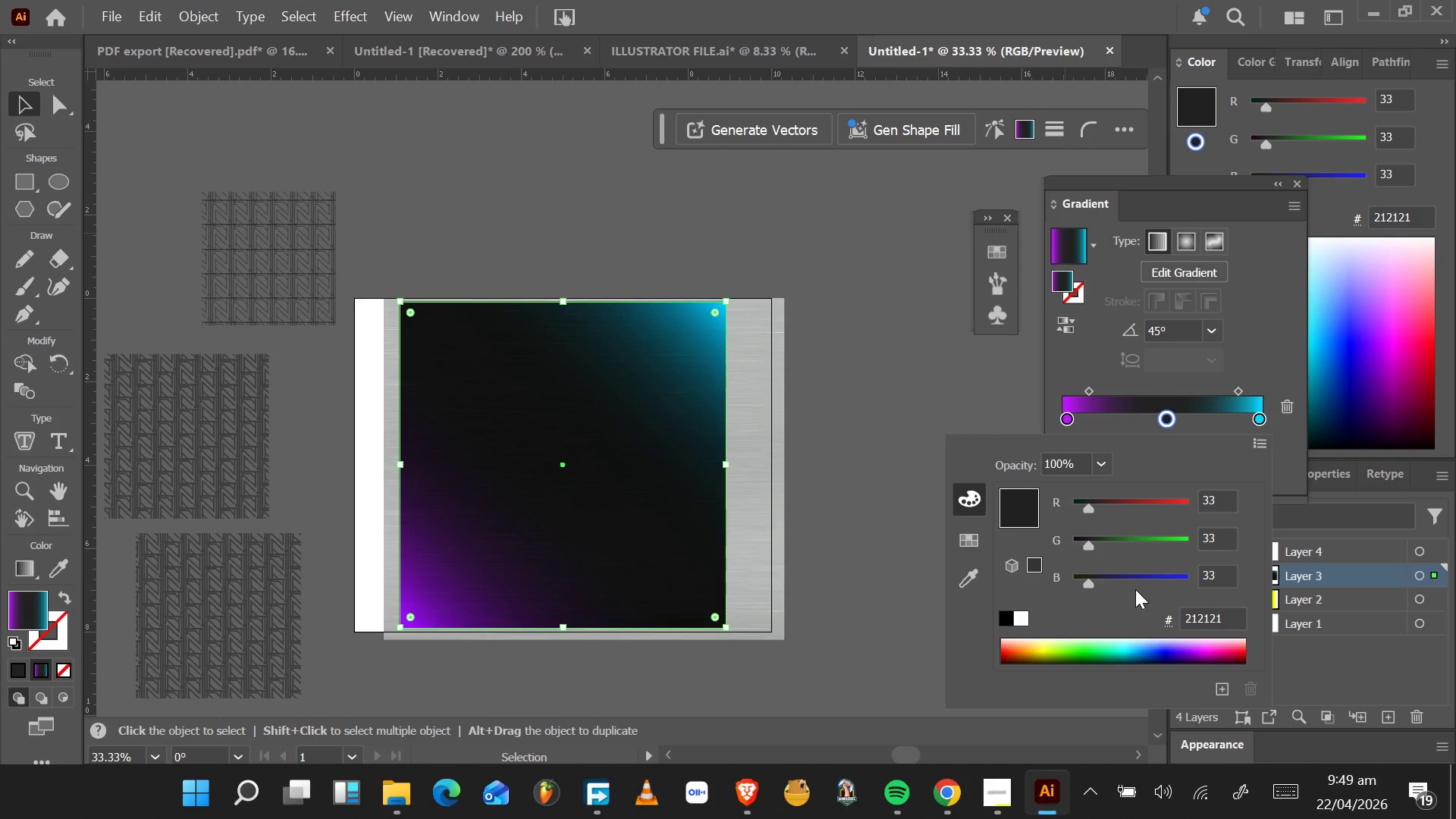 
wait(5.36)
 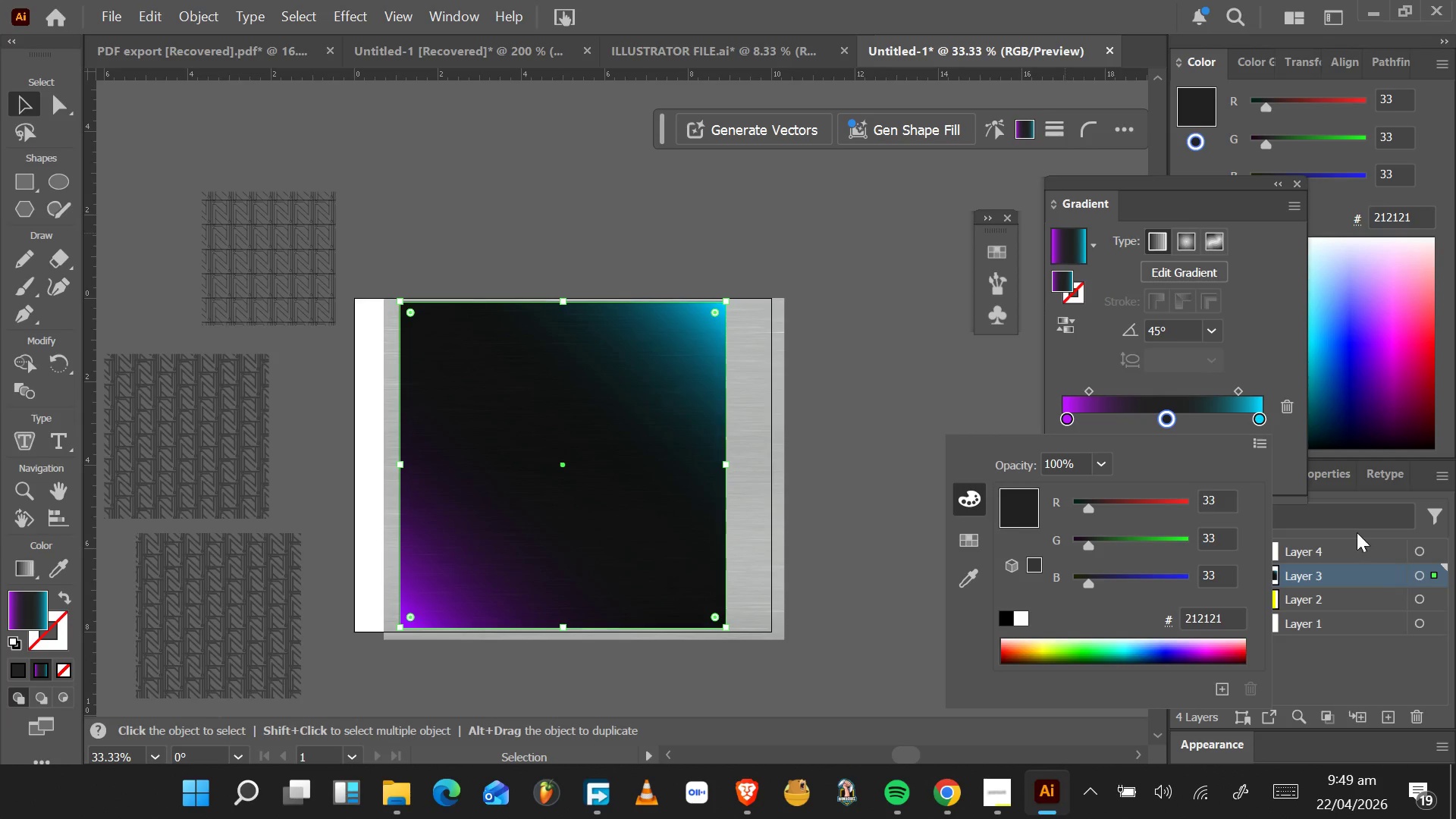 
left_click_drag(start_coordinate=[1233, 620], to_coordinate=[1167, 621])
 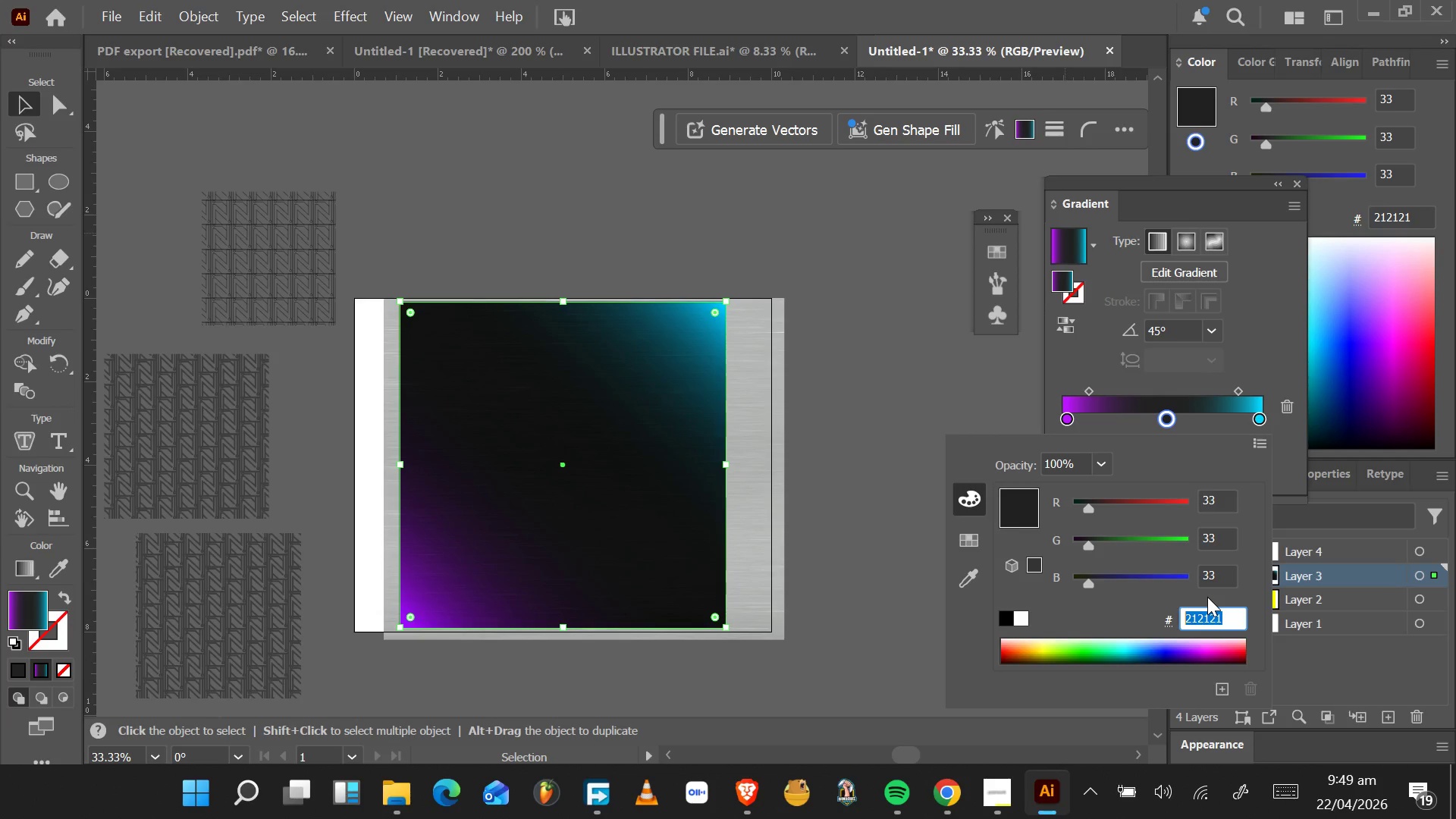 
hold_key(key=ArrowUp, duration=0.98)
 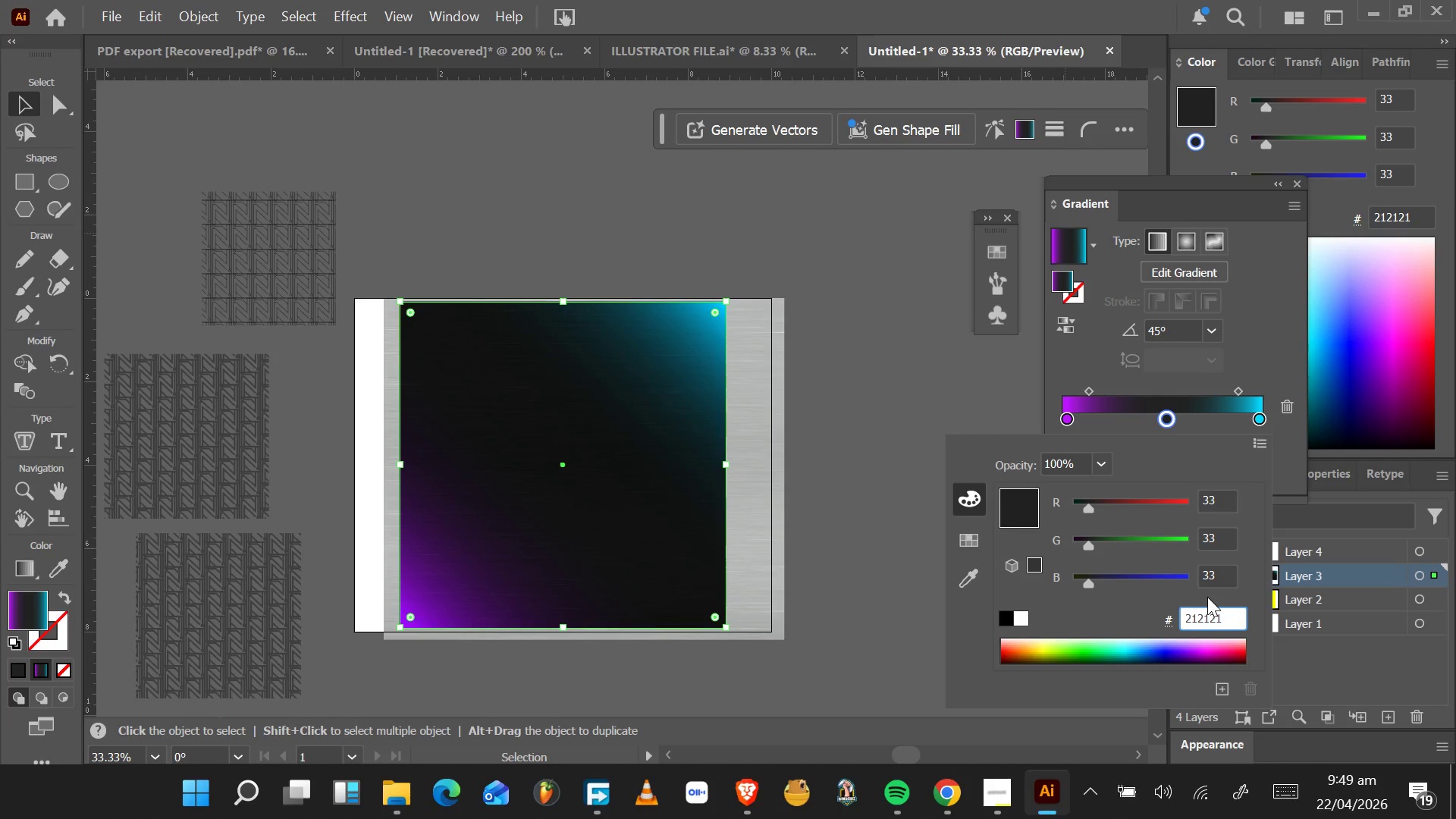 
key(ArrowUp)
 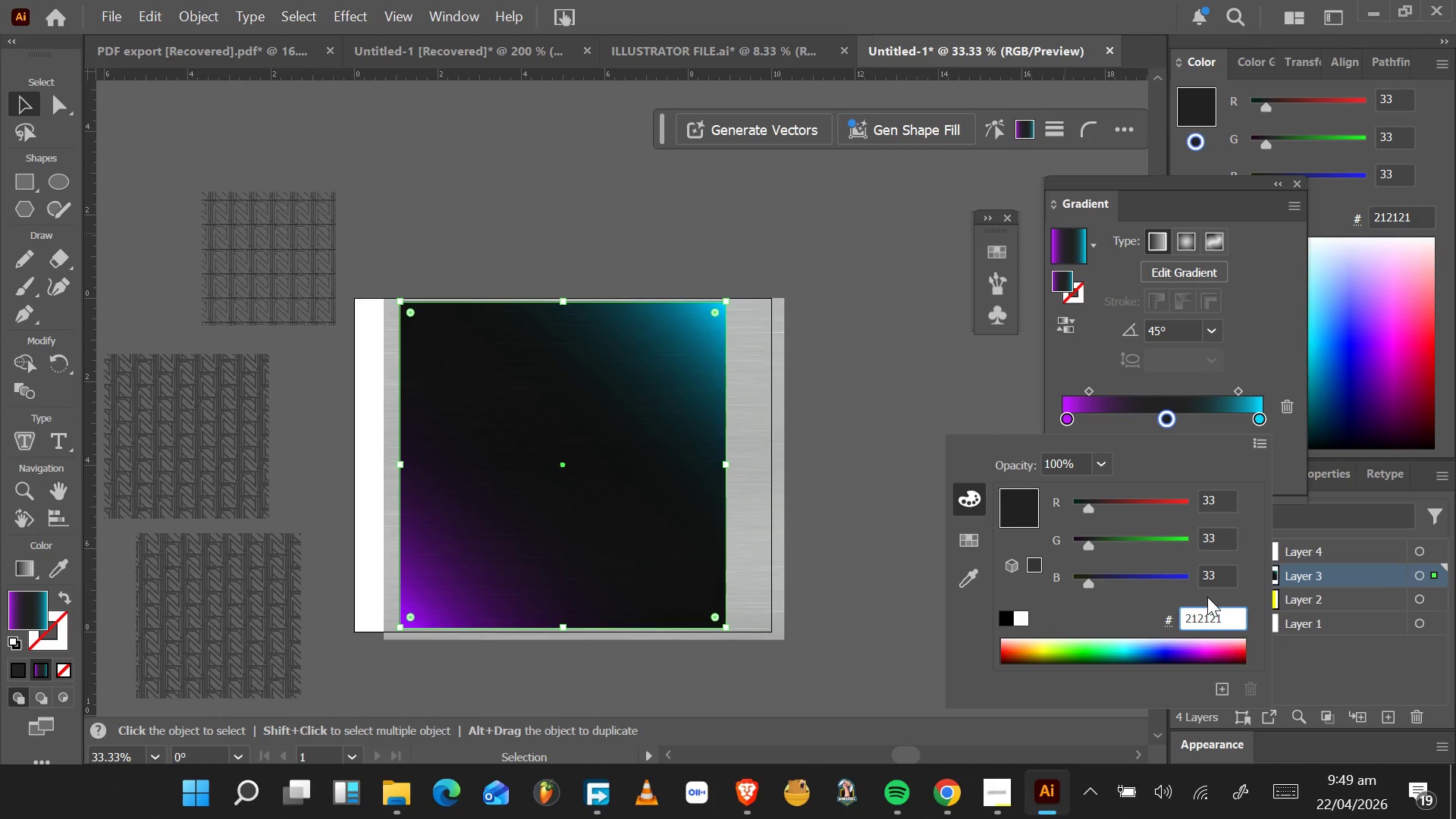 
hold_key(key=ArrowUp, duration=0.36)
 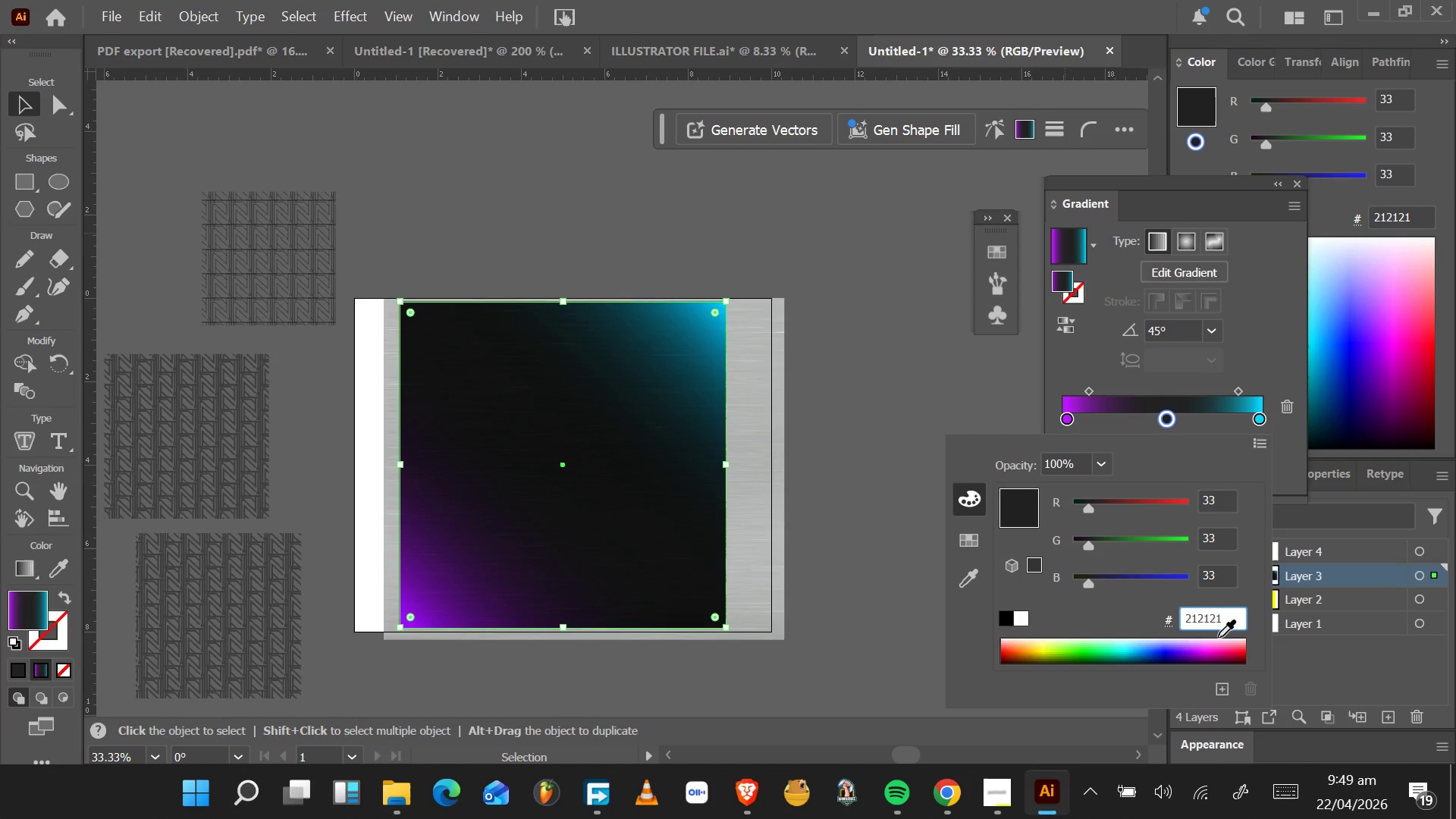 
mouse_move([1182, 657])
 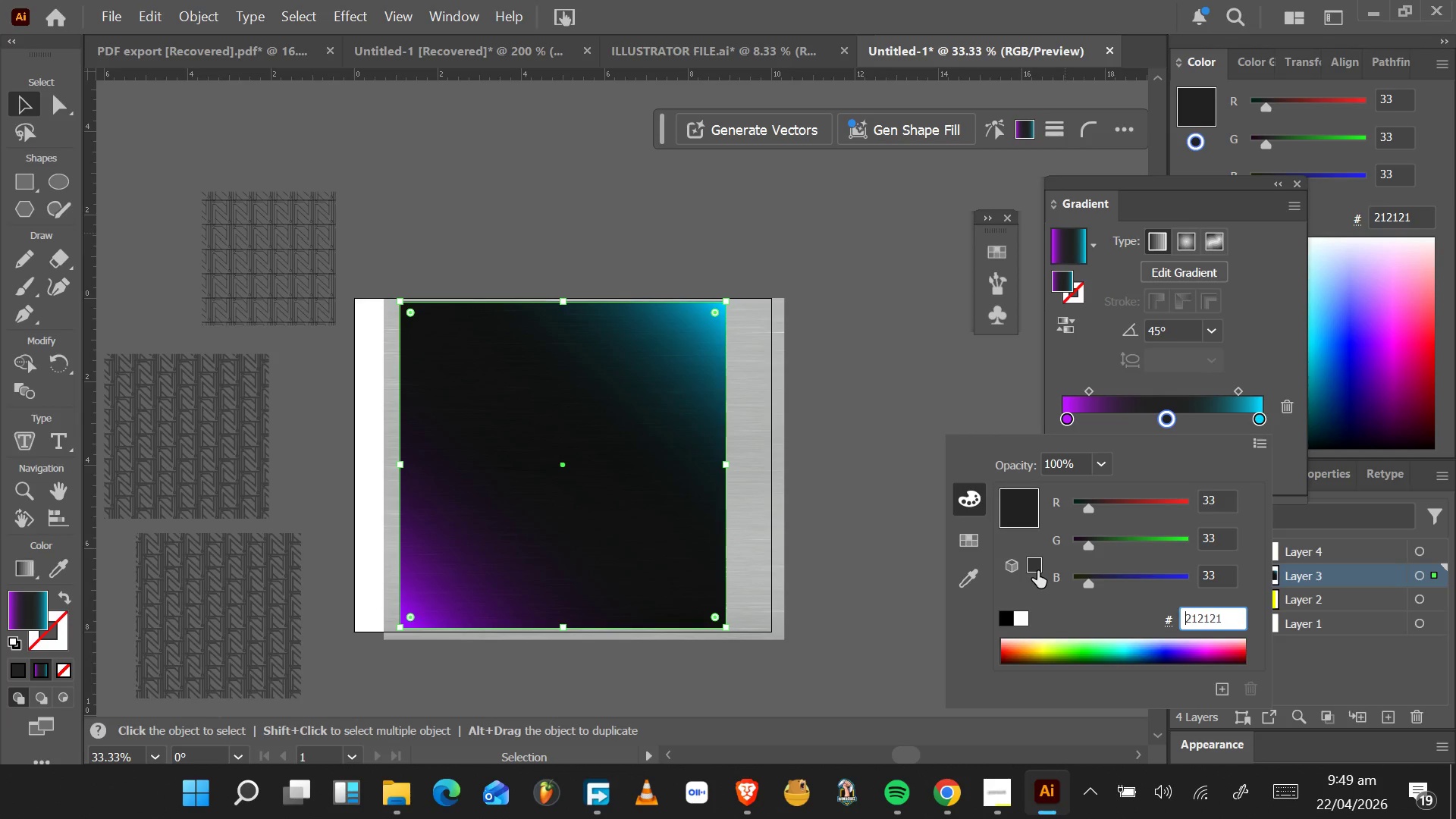 
left_click([1037, 570])
 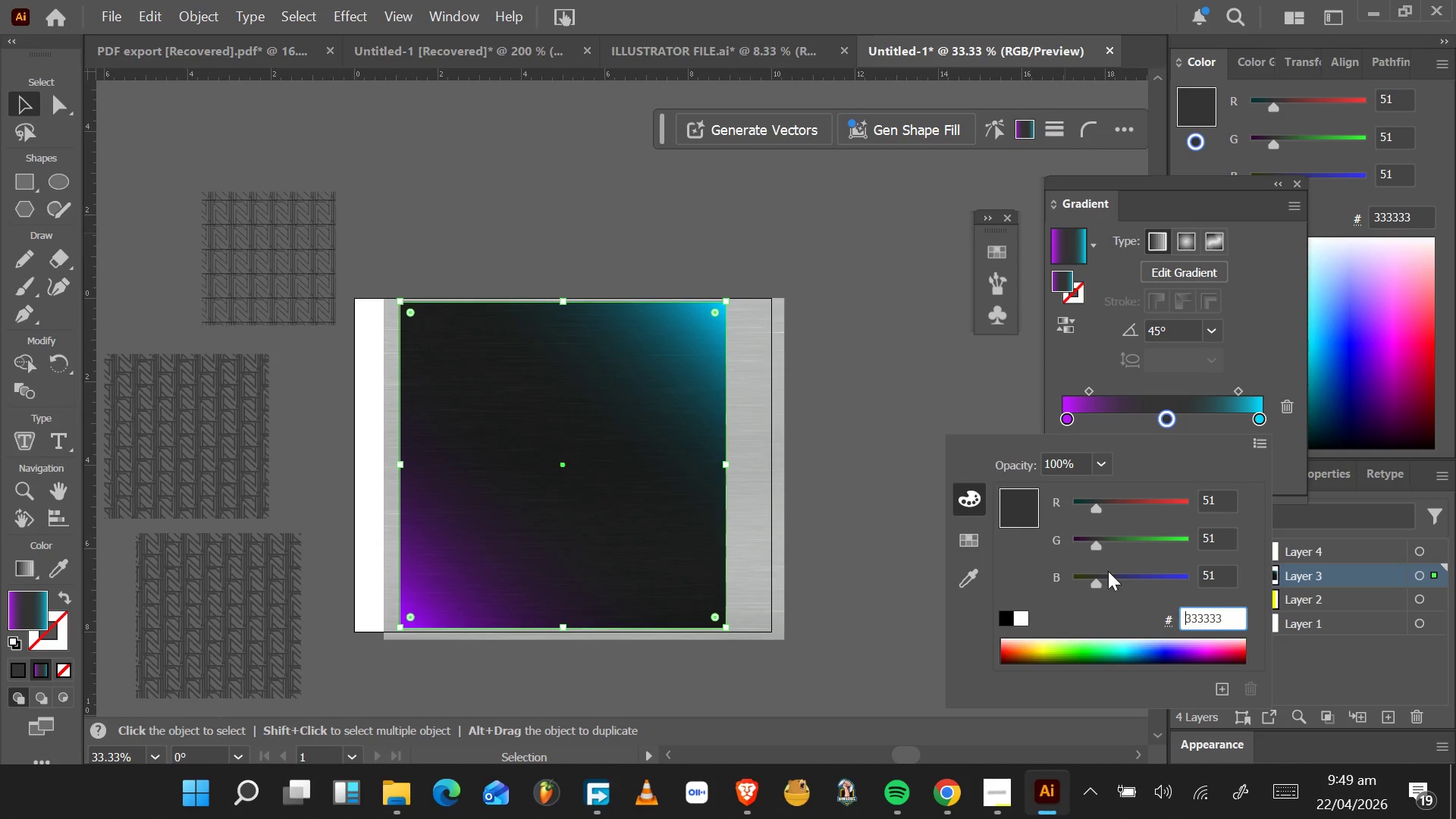 
wait(7.33)
 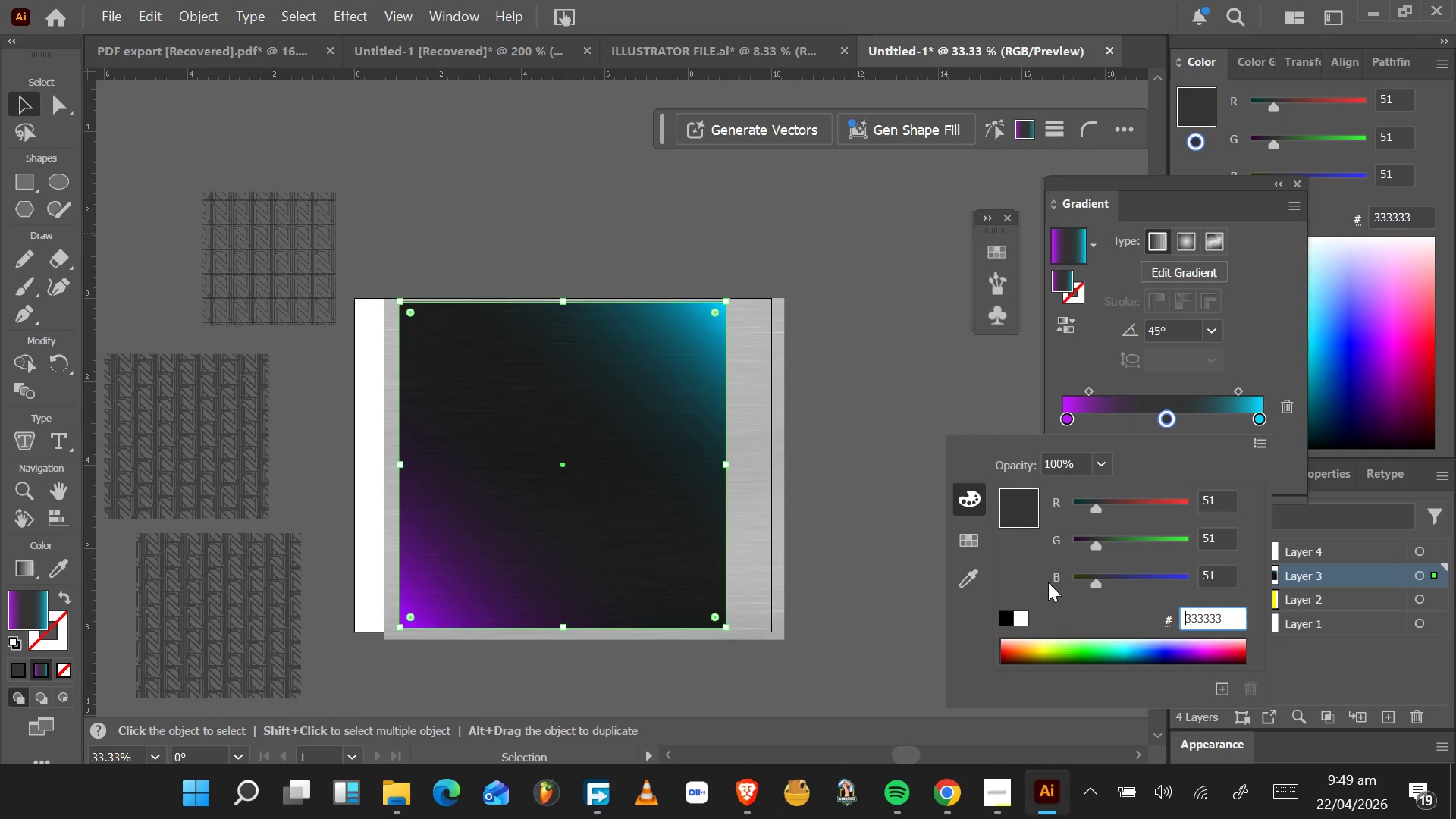 
left_click([1100, 466])
 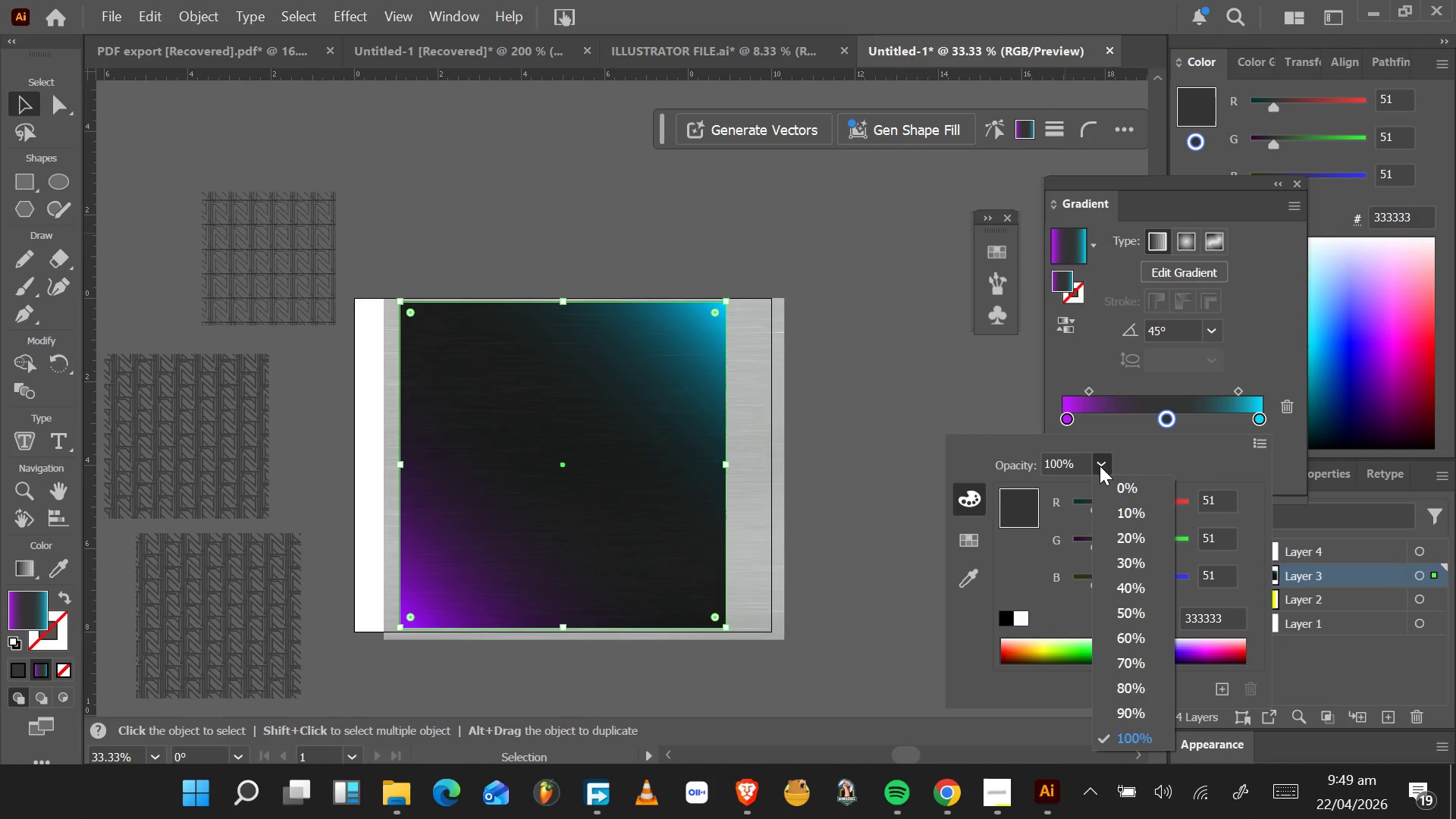 
left_click([1100, 466])
 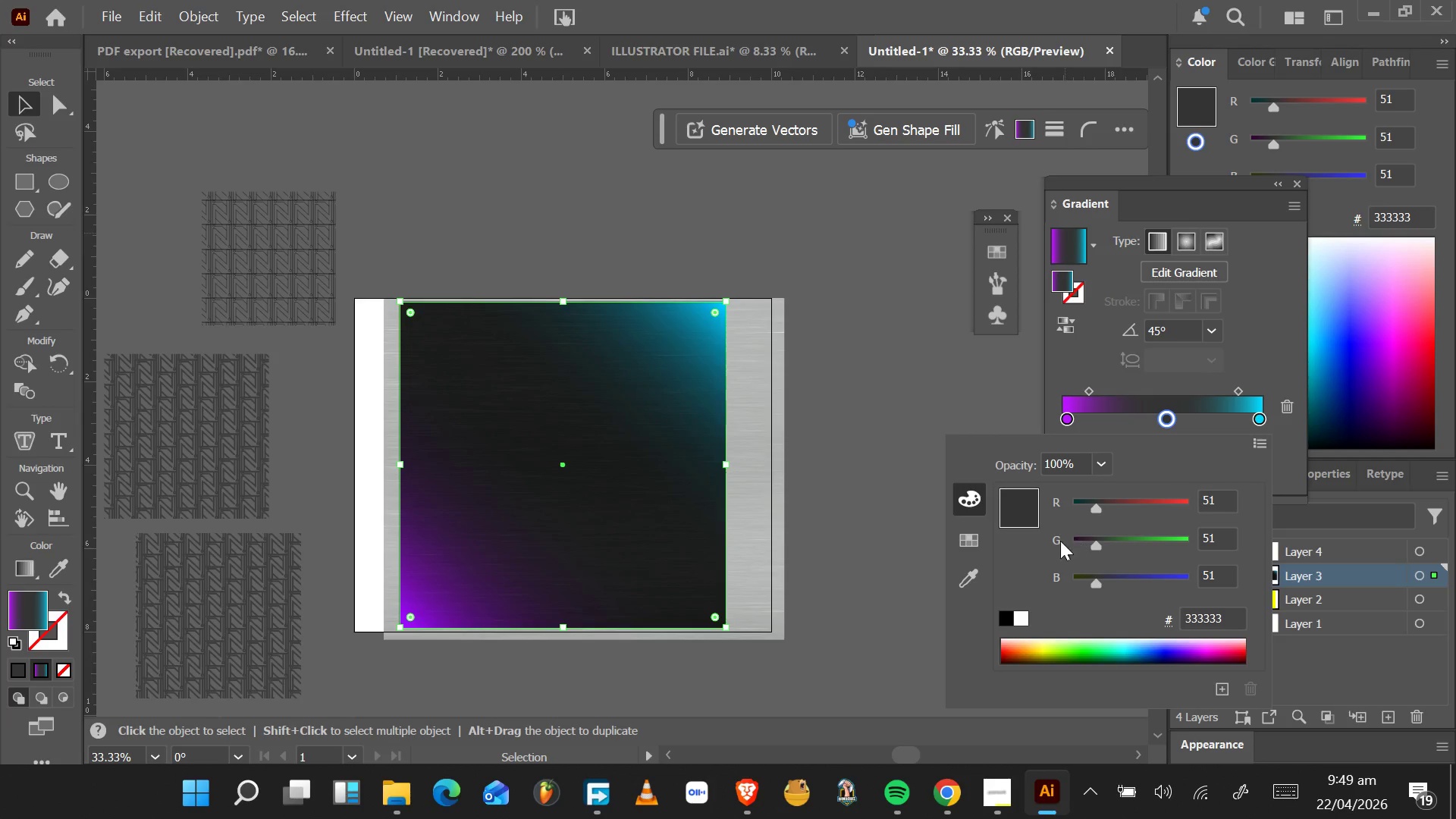 
left_click([967, 542])
 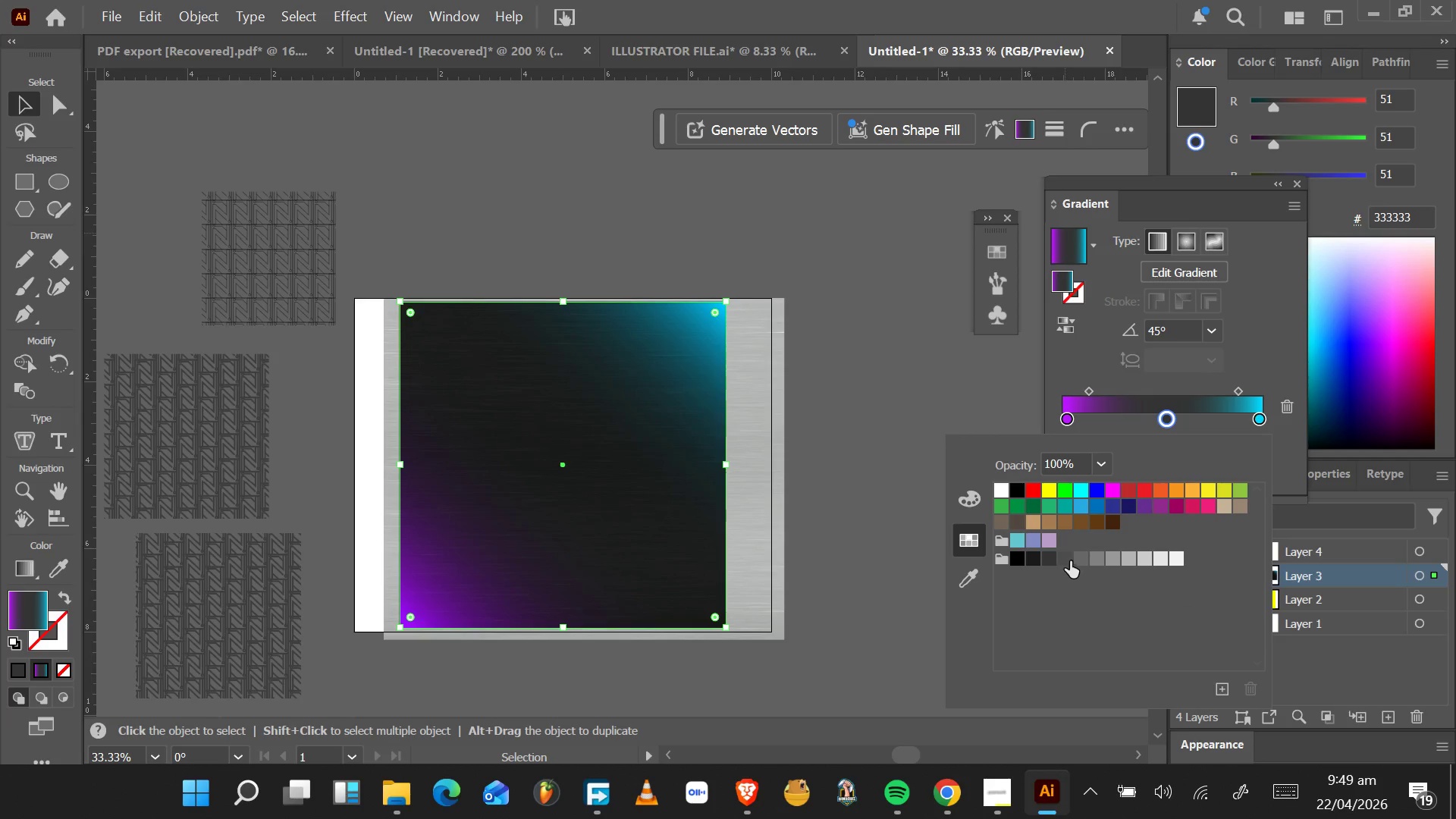 
left_click([1073, 561])
 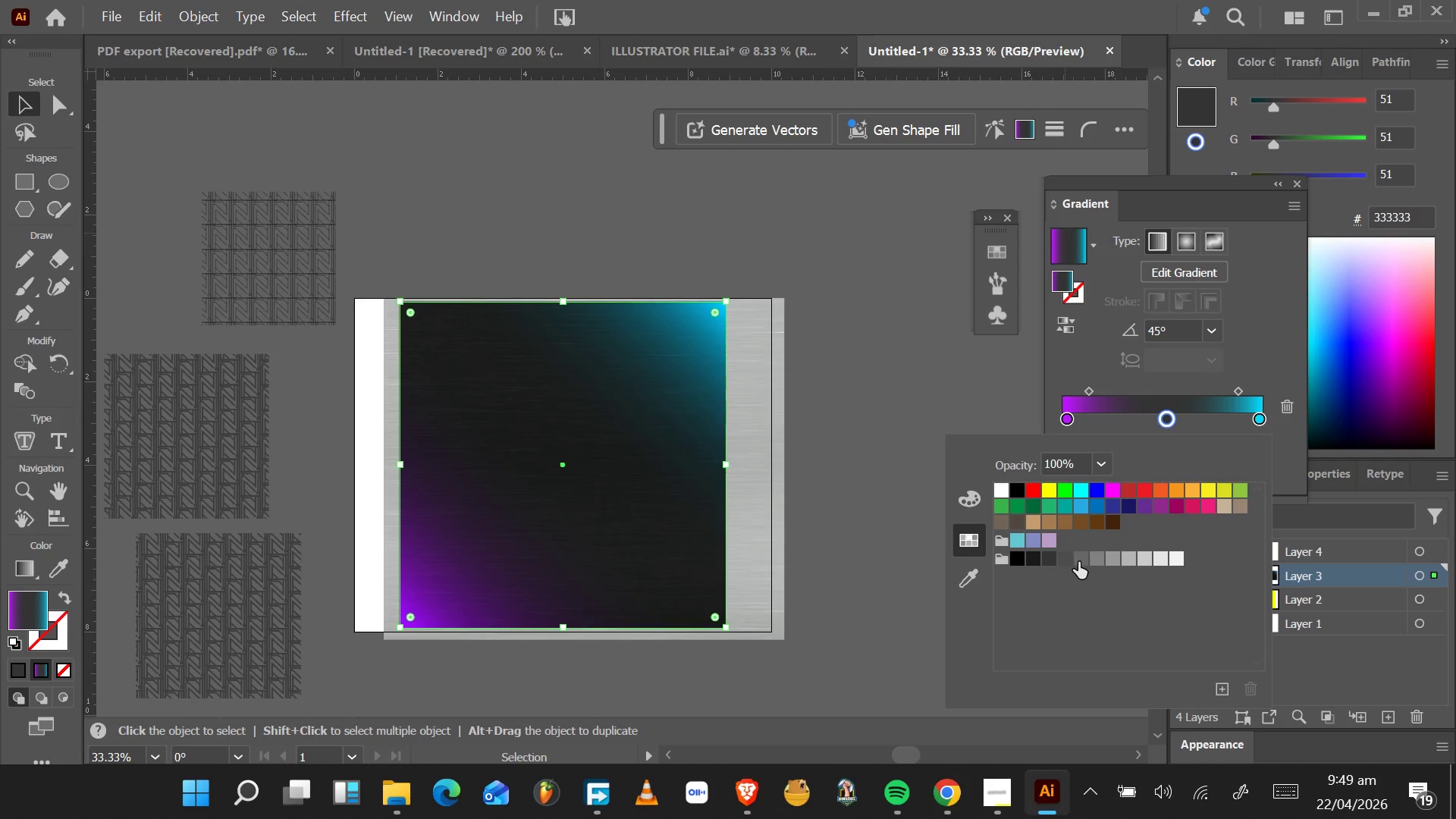 
left_click([1078, 562])
 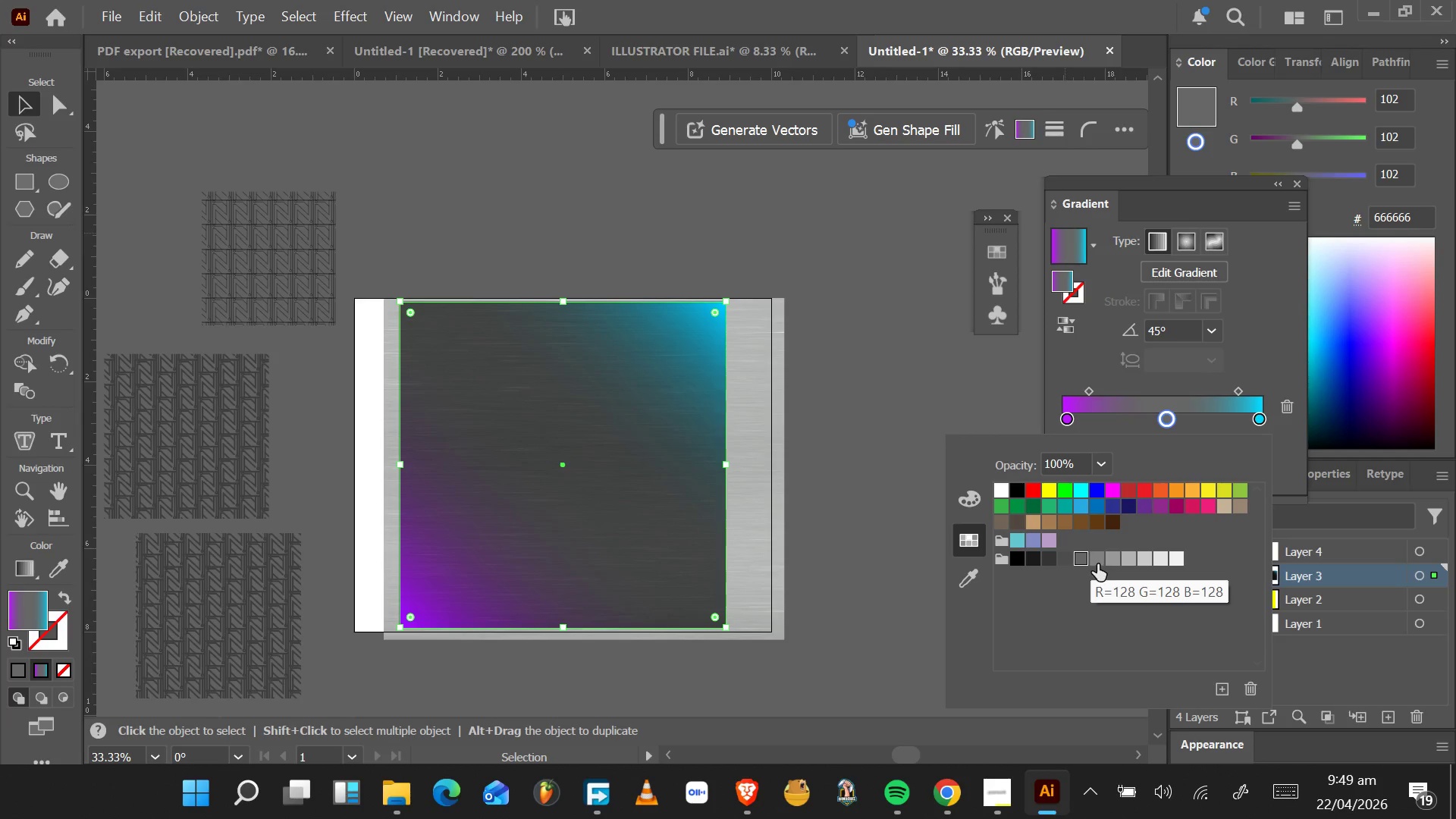 
left_click([1066, 565])
 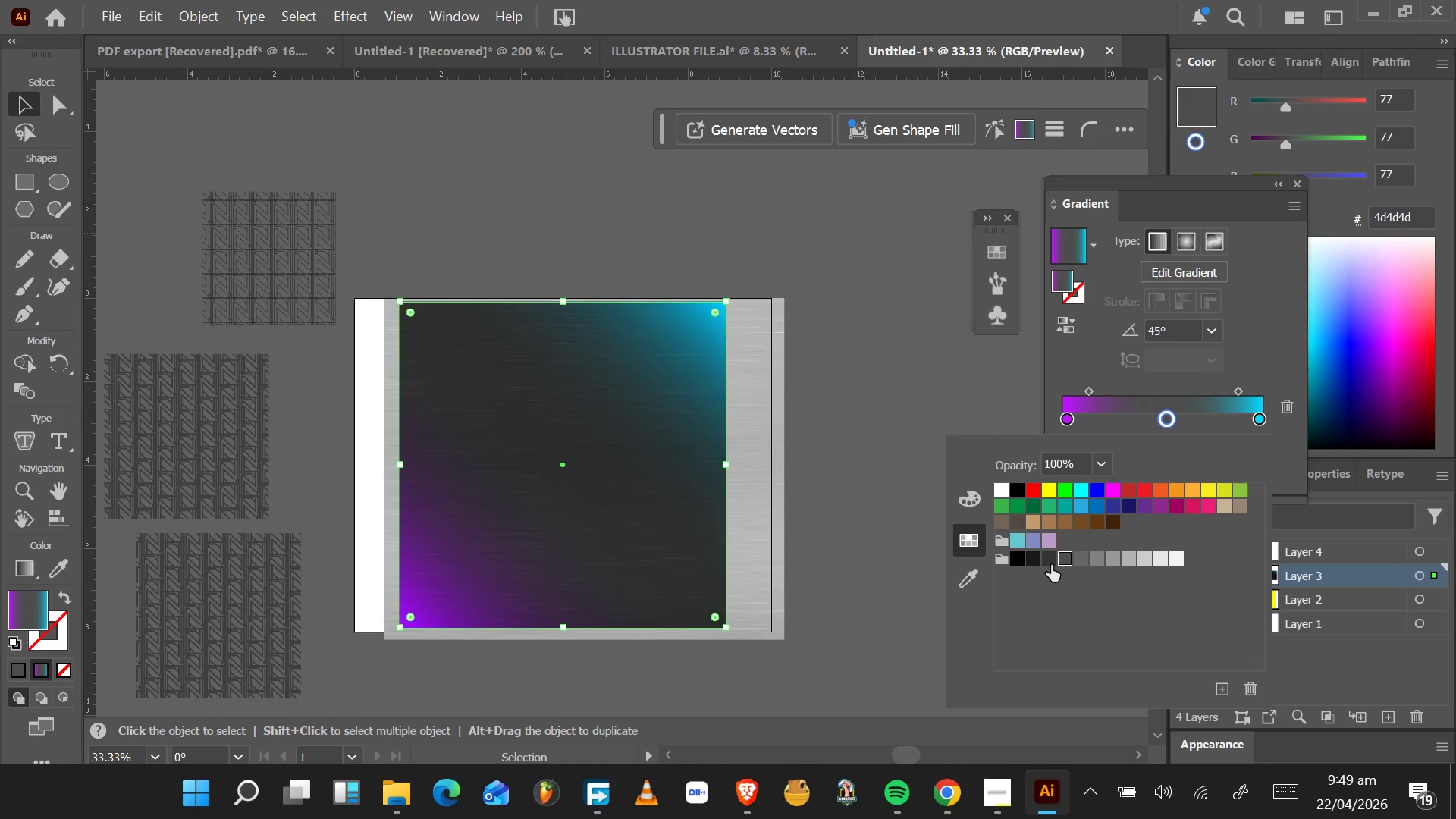 
left_click([1051, 565])
 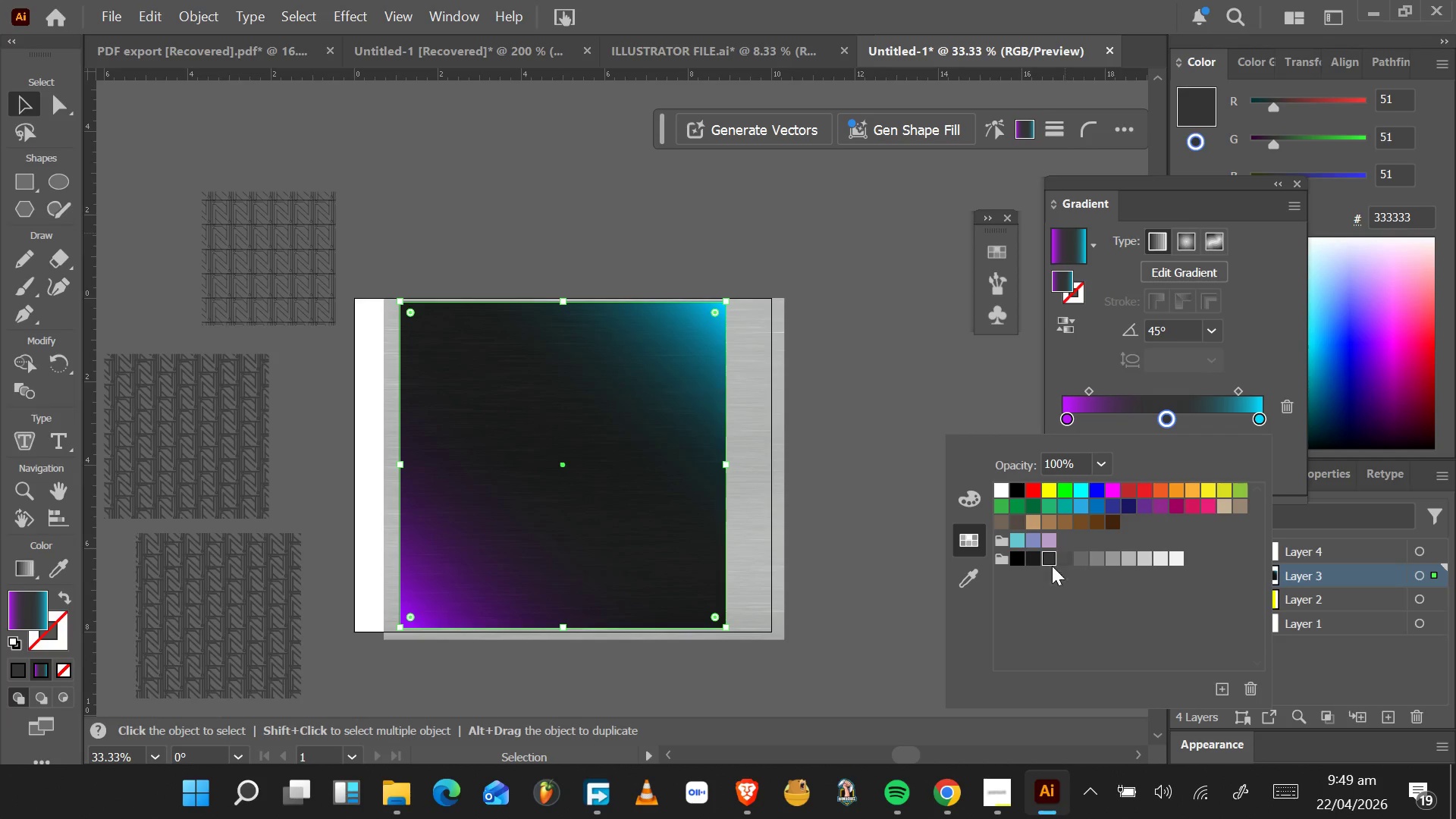 
left_click([1053, 566])
 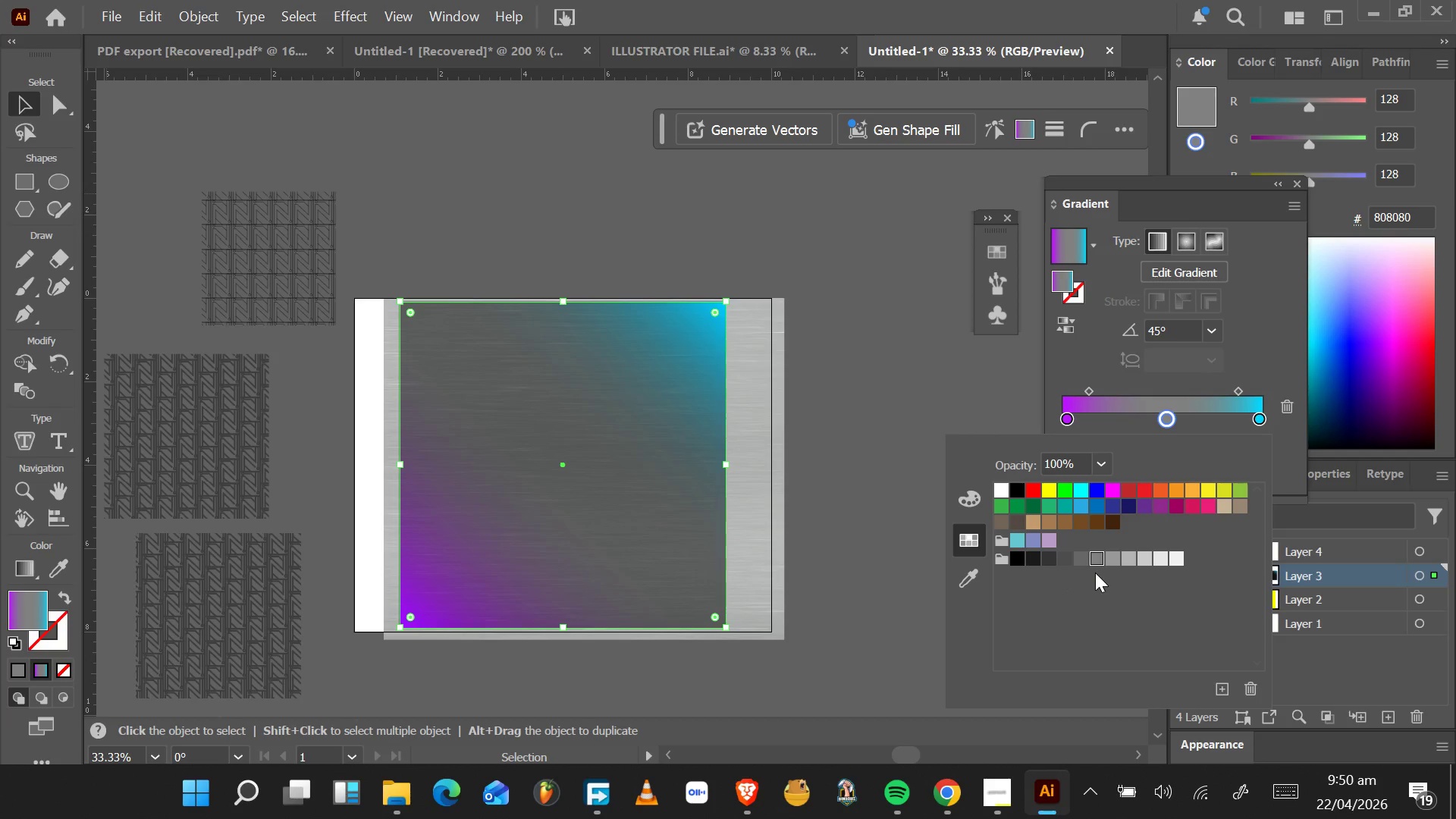 
wait(21.17)
 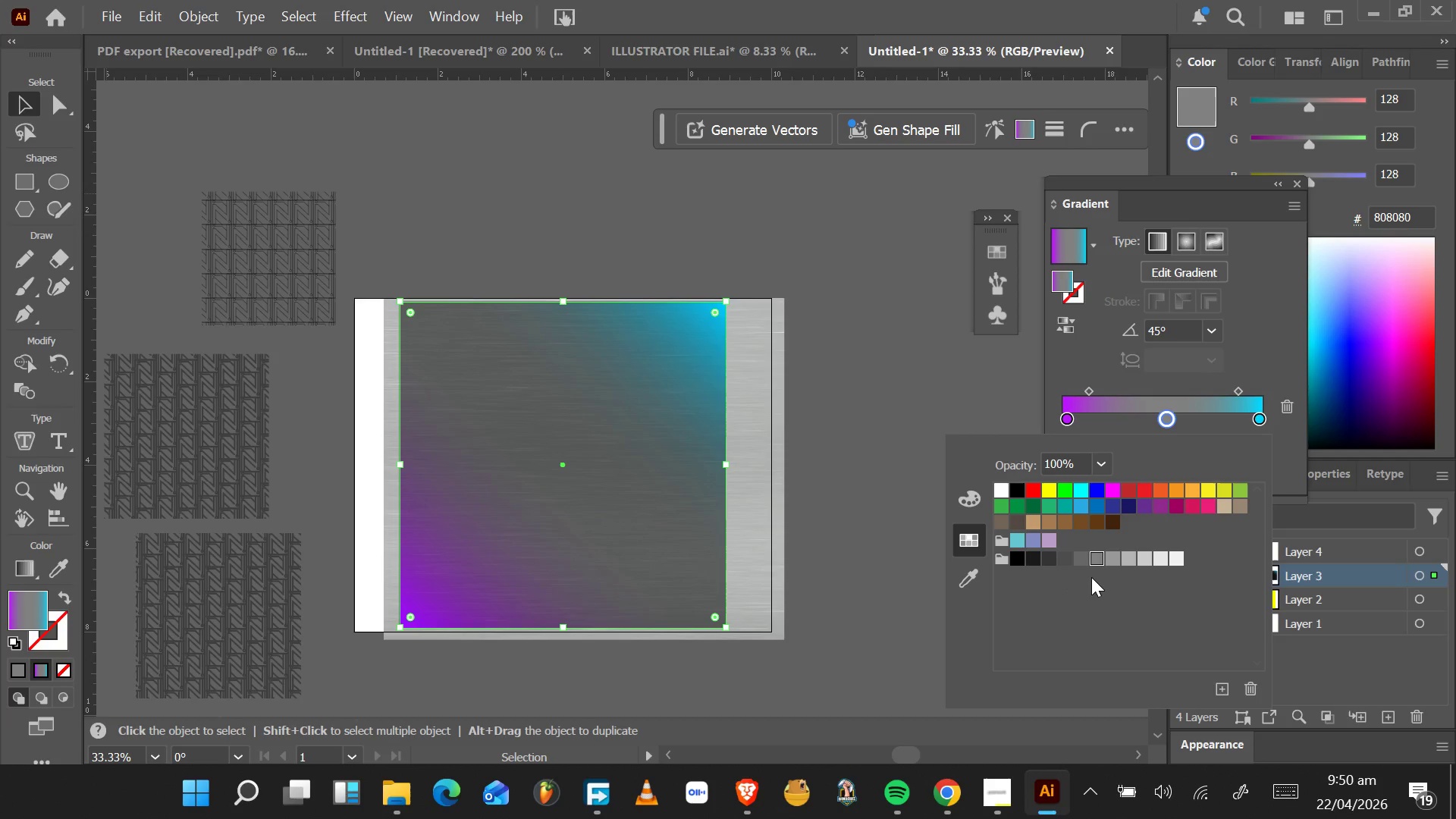 
key(Control+Z)
 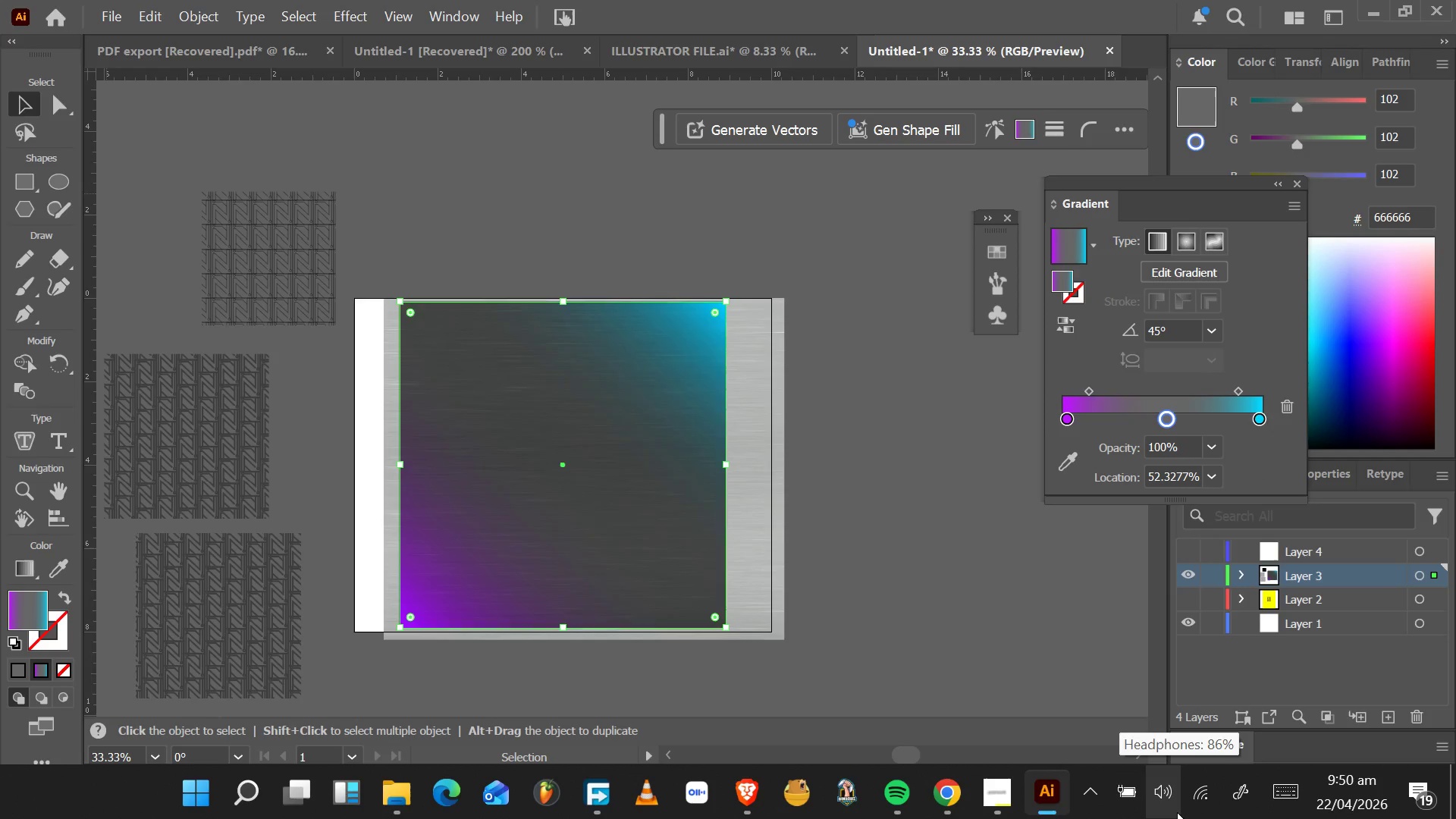 
key(Control+Z)
 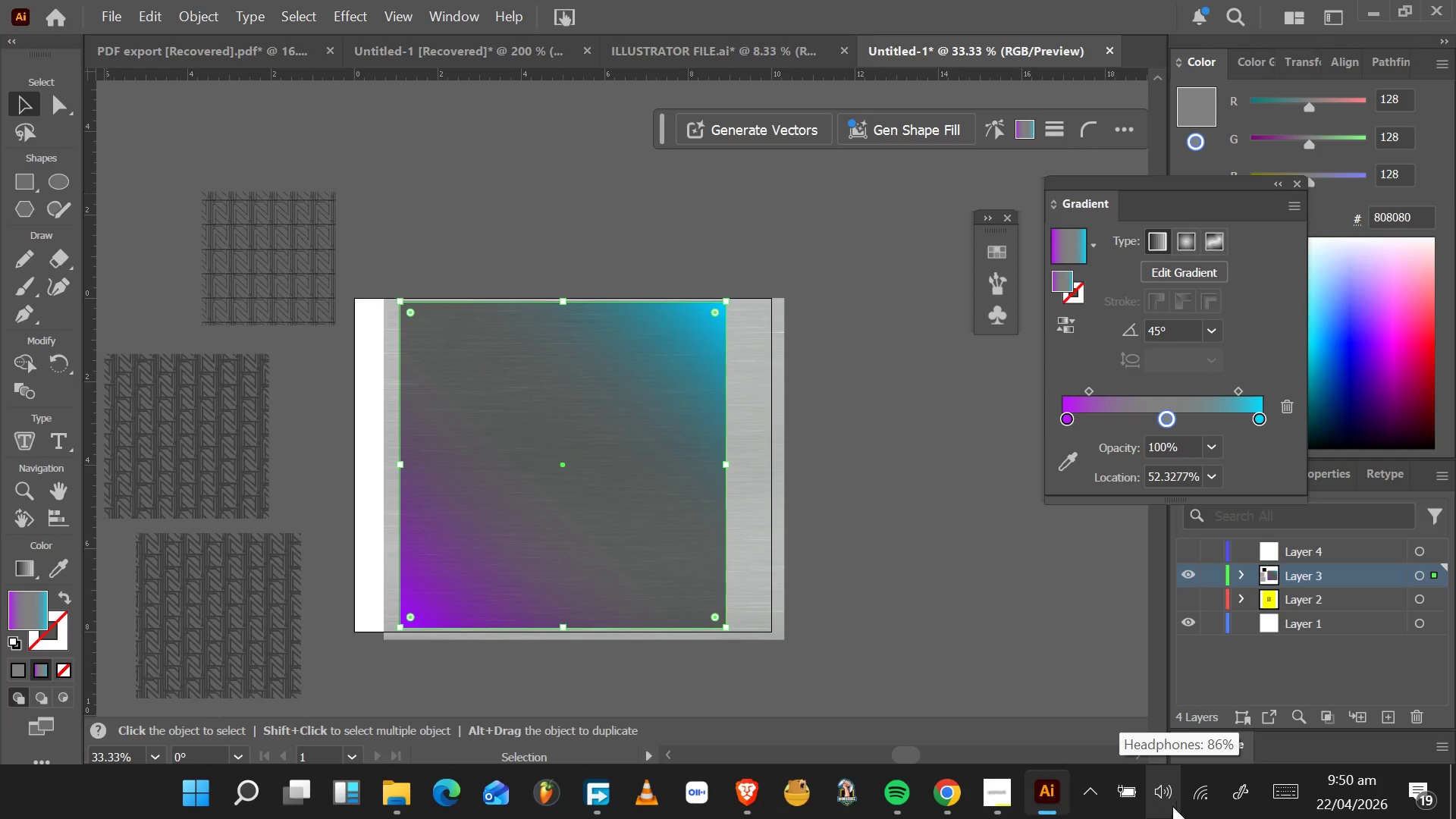 
key(Control+Z)
 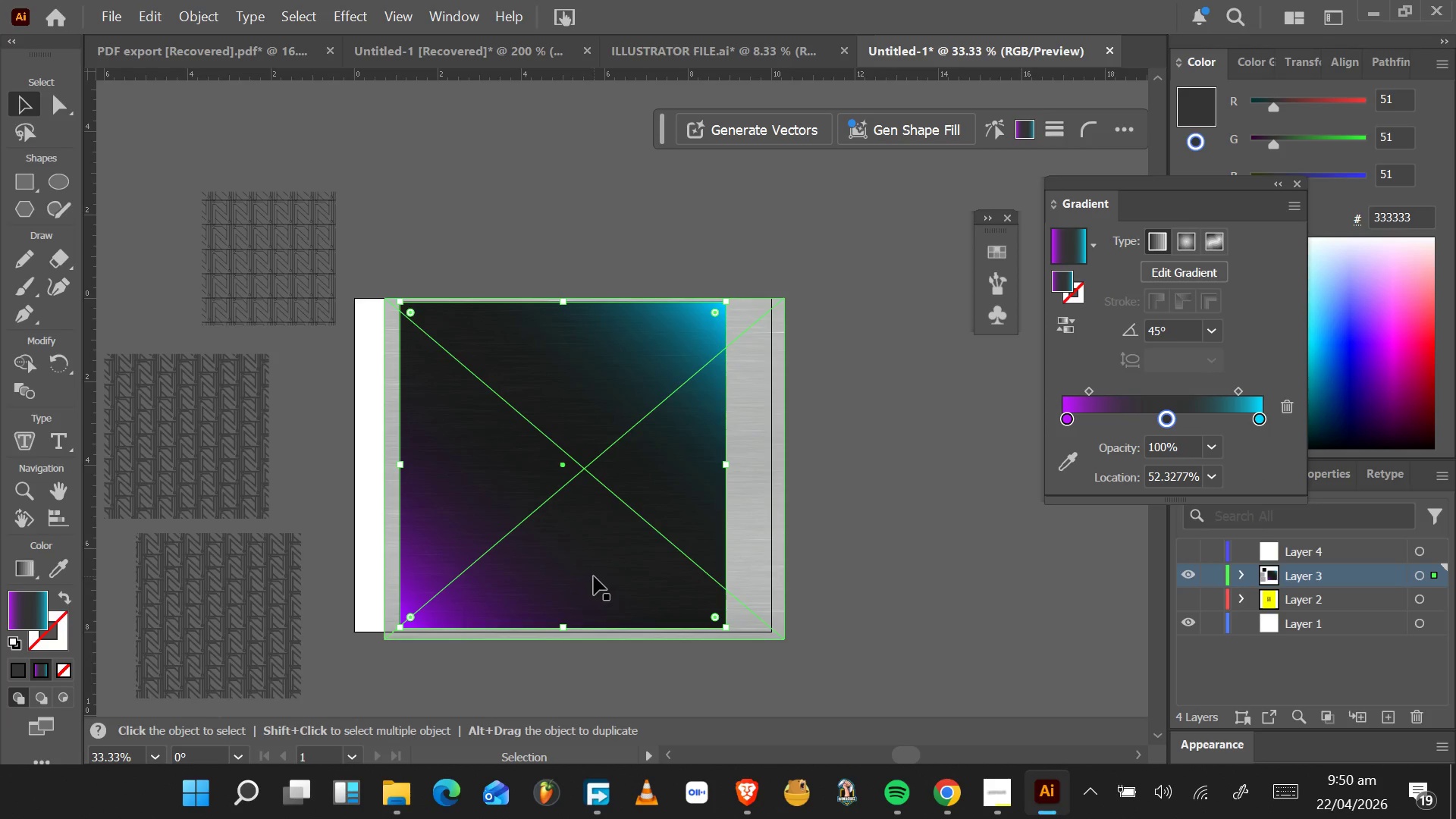 
left_click_drag(start_coordinate=[594, 576], to_coordinate=[660, 610])
 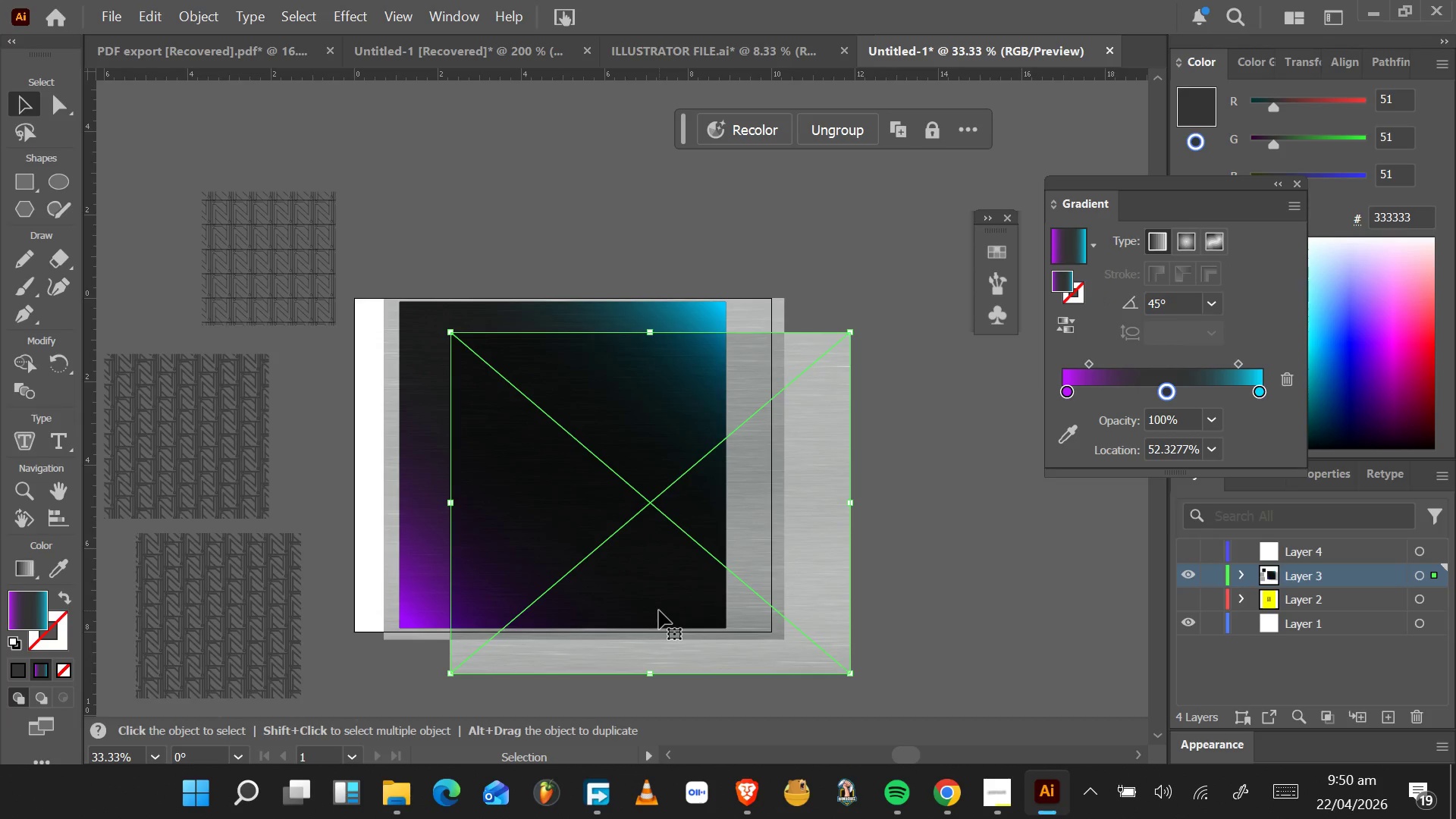 
hold_key(key=AltLeft, duration=1.25)
 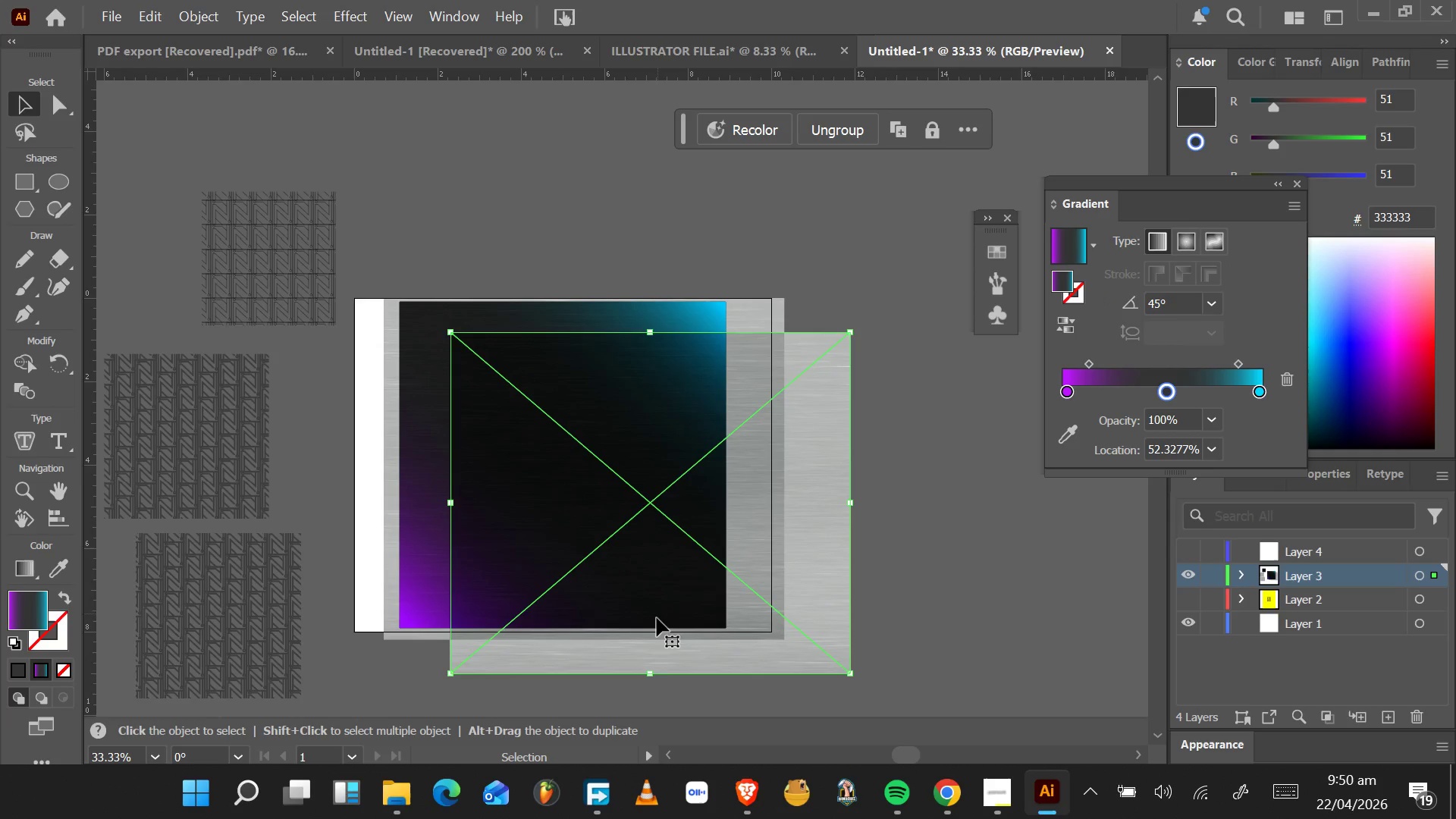 
left_click_drag(start_coordinate=[650, 651], to_coordinate=[650, 676])
 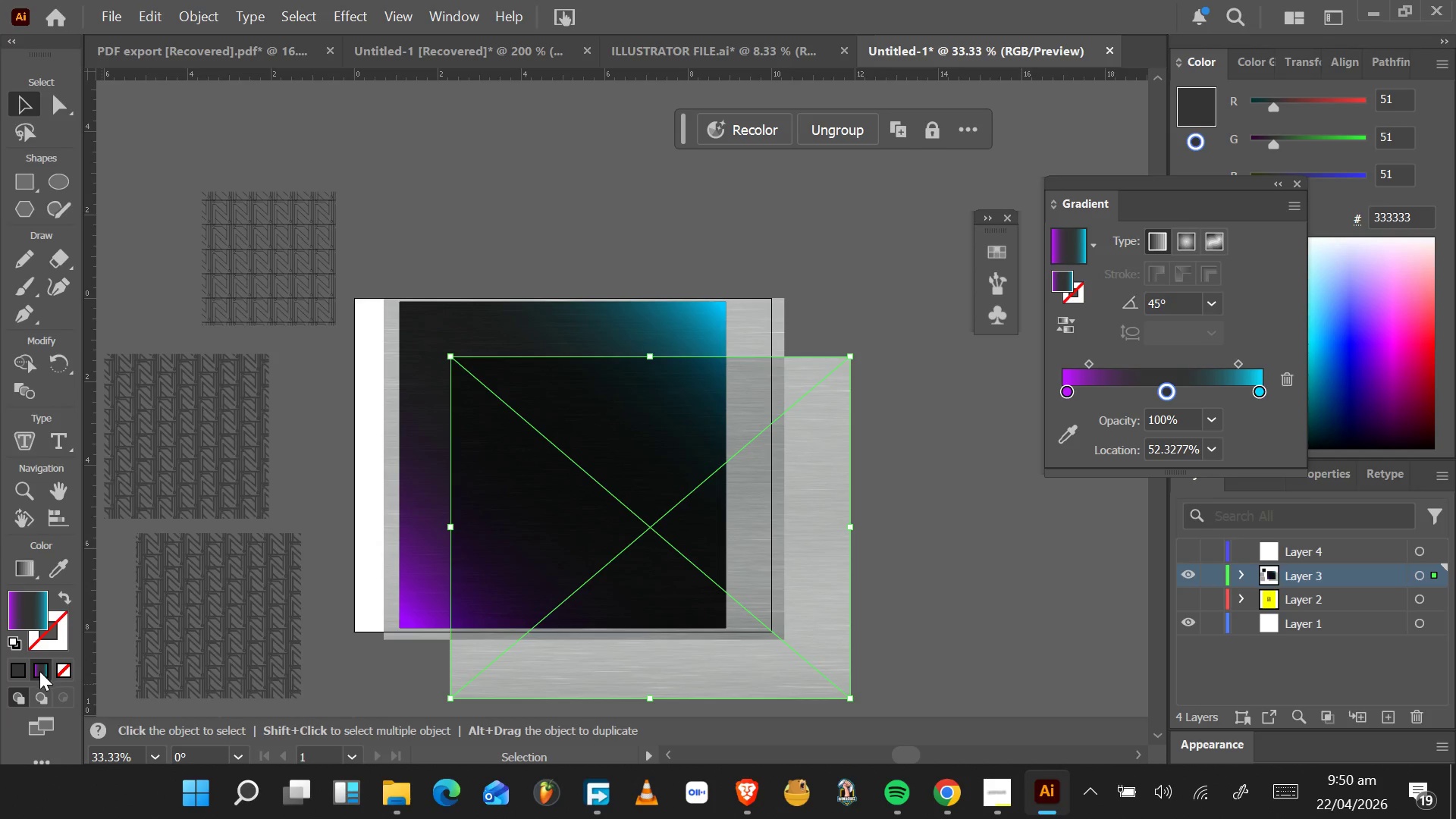 
left_click([39, 671])
 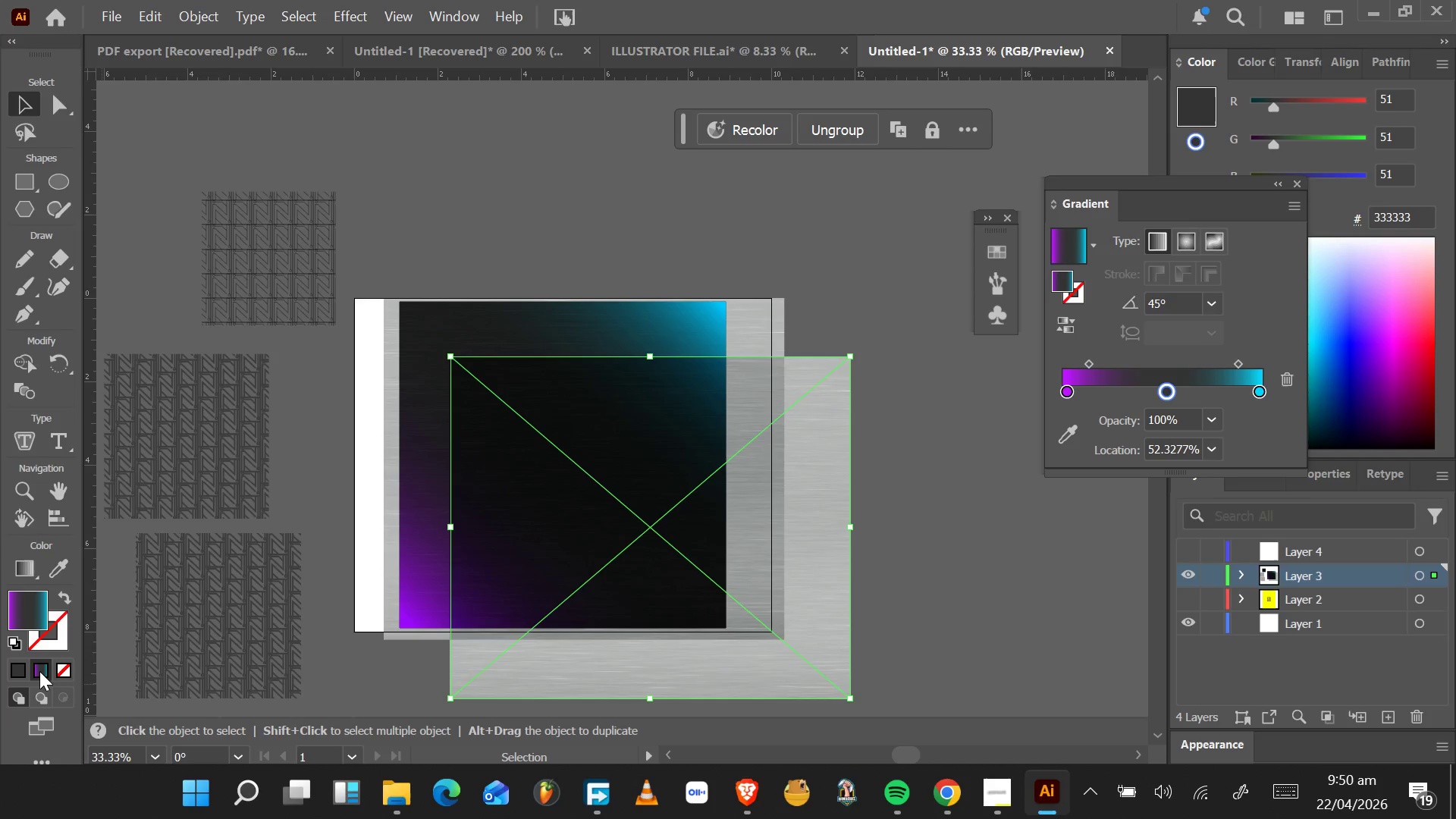 
double_click([39, 671])
 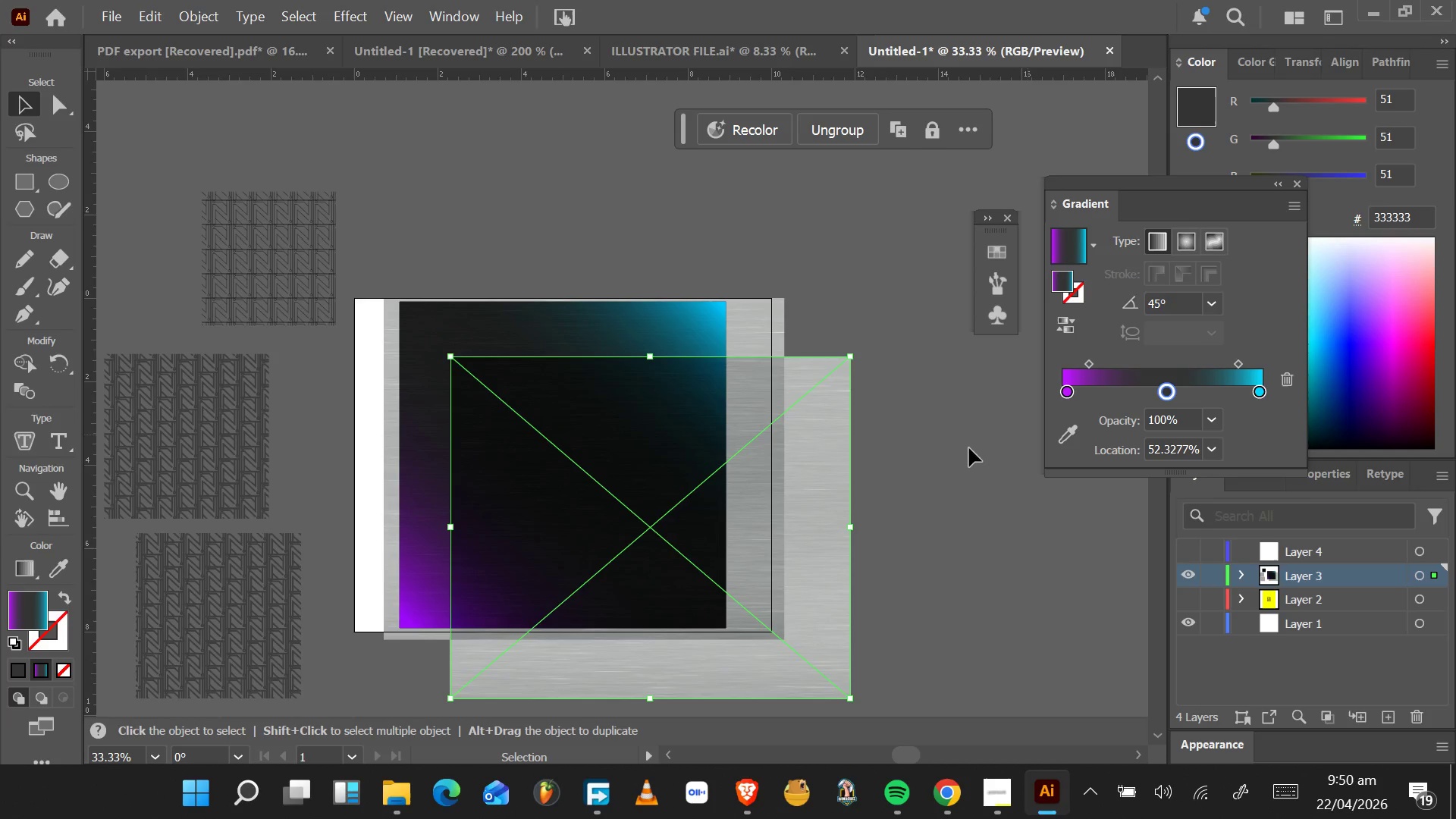 
left_click_drag(start_coordinate=[789, 510], to_coordinate=[902, 519])
 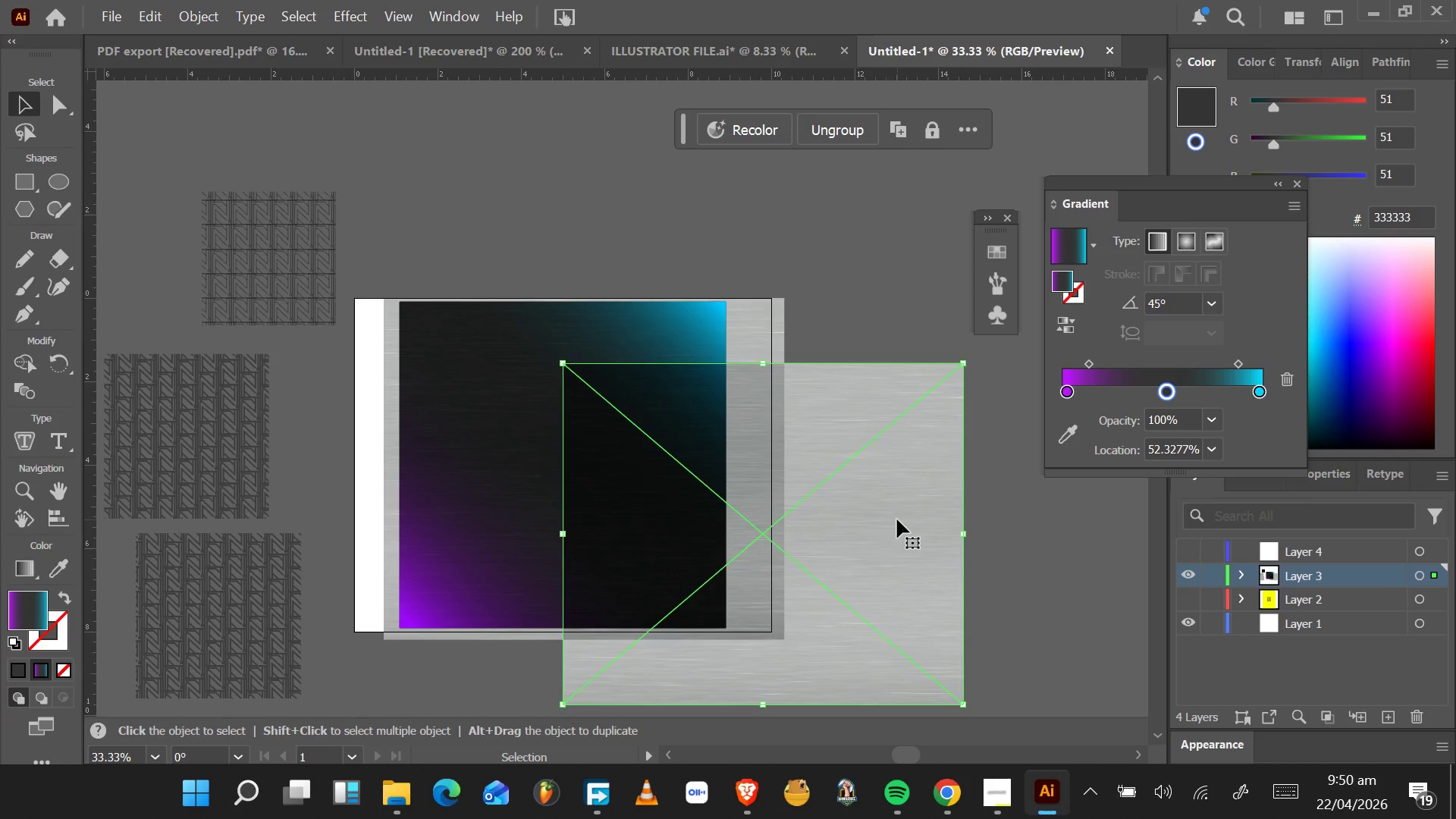 
key(Control+Z)
 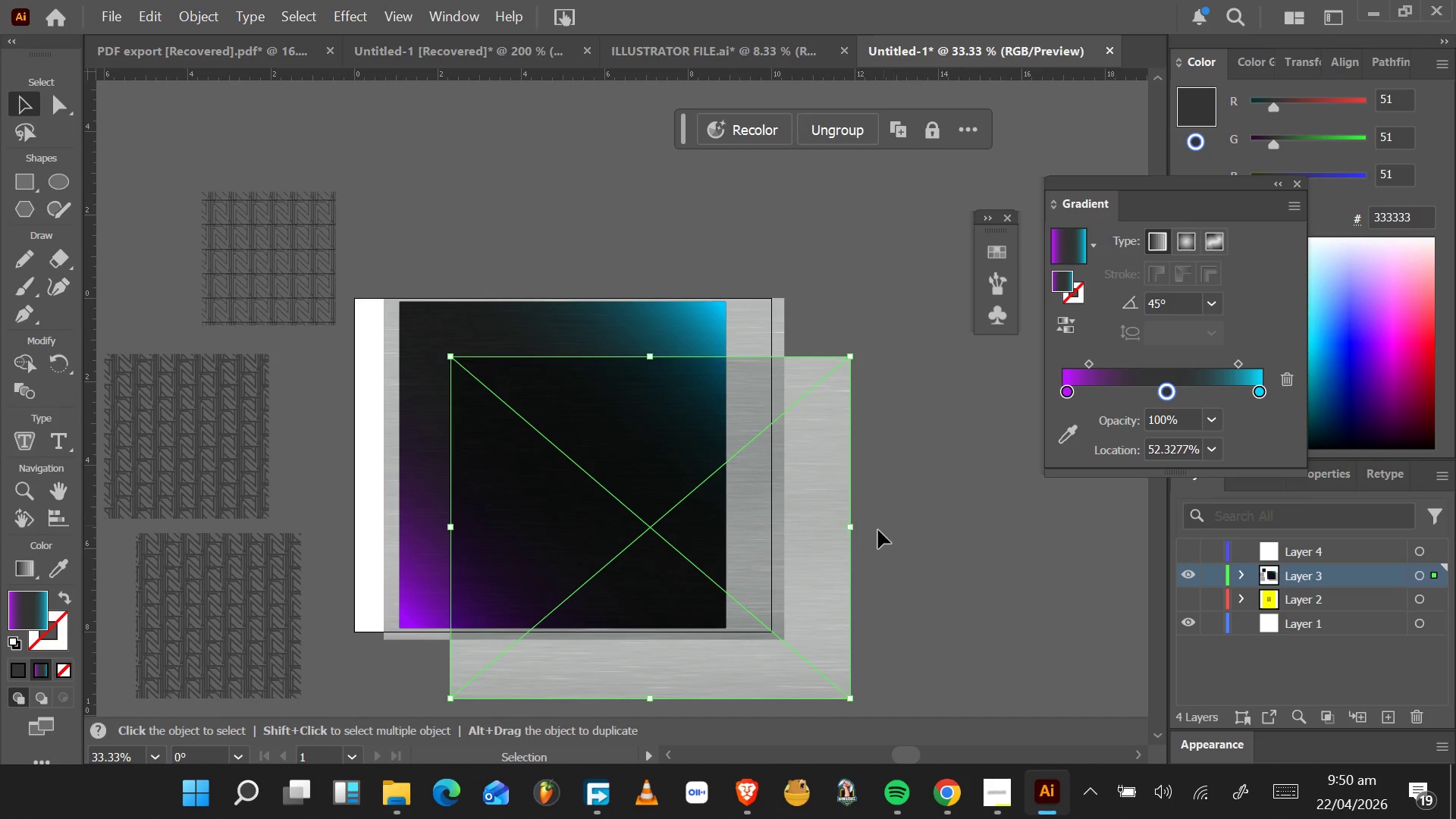 
key(Control+Z)
 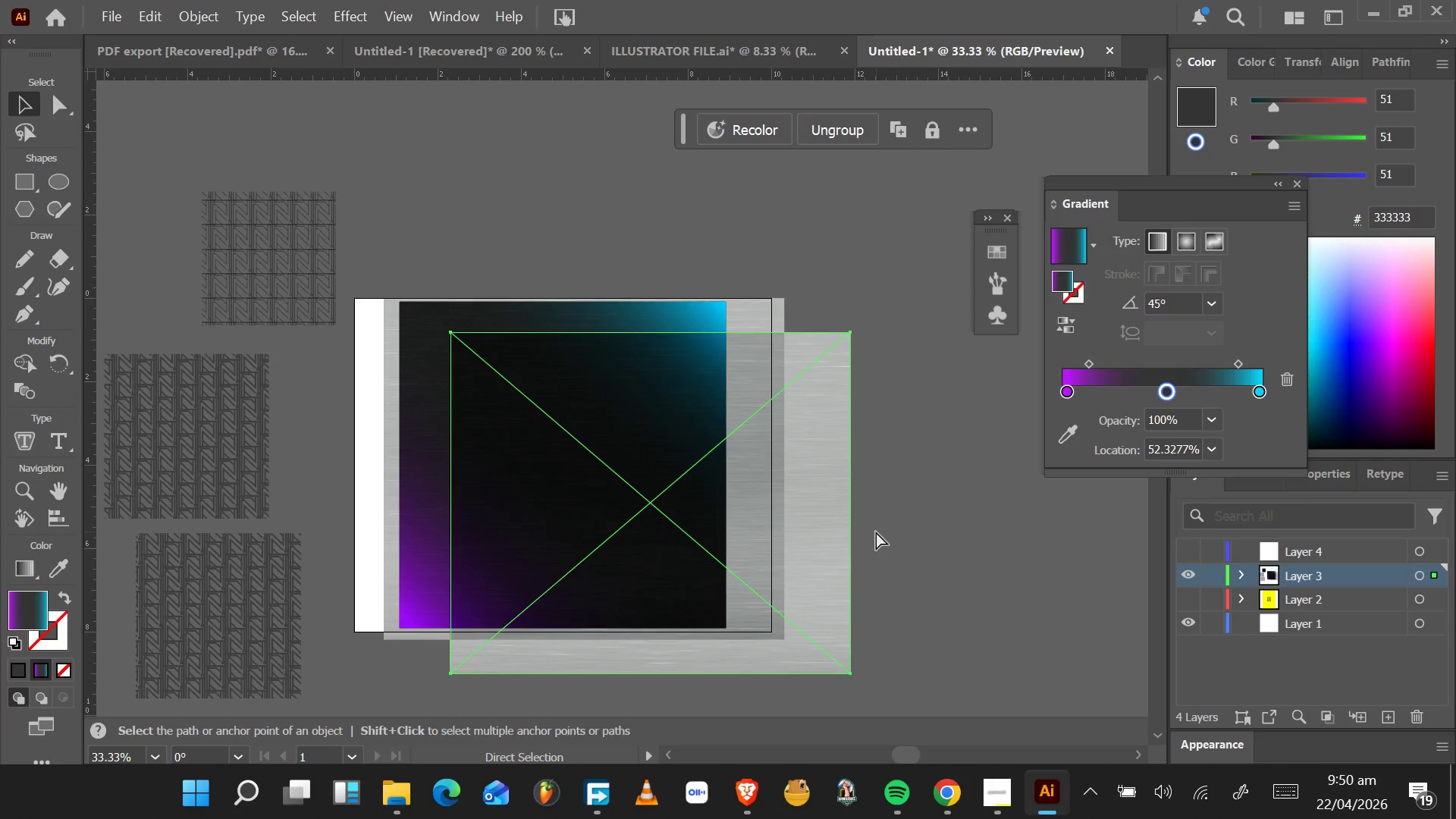 
key(Control+Z)
 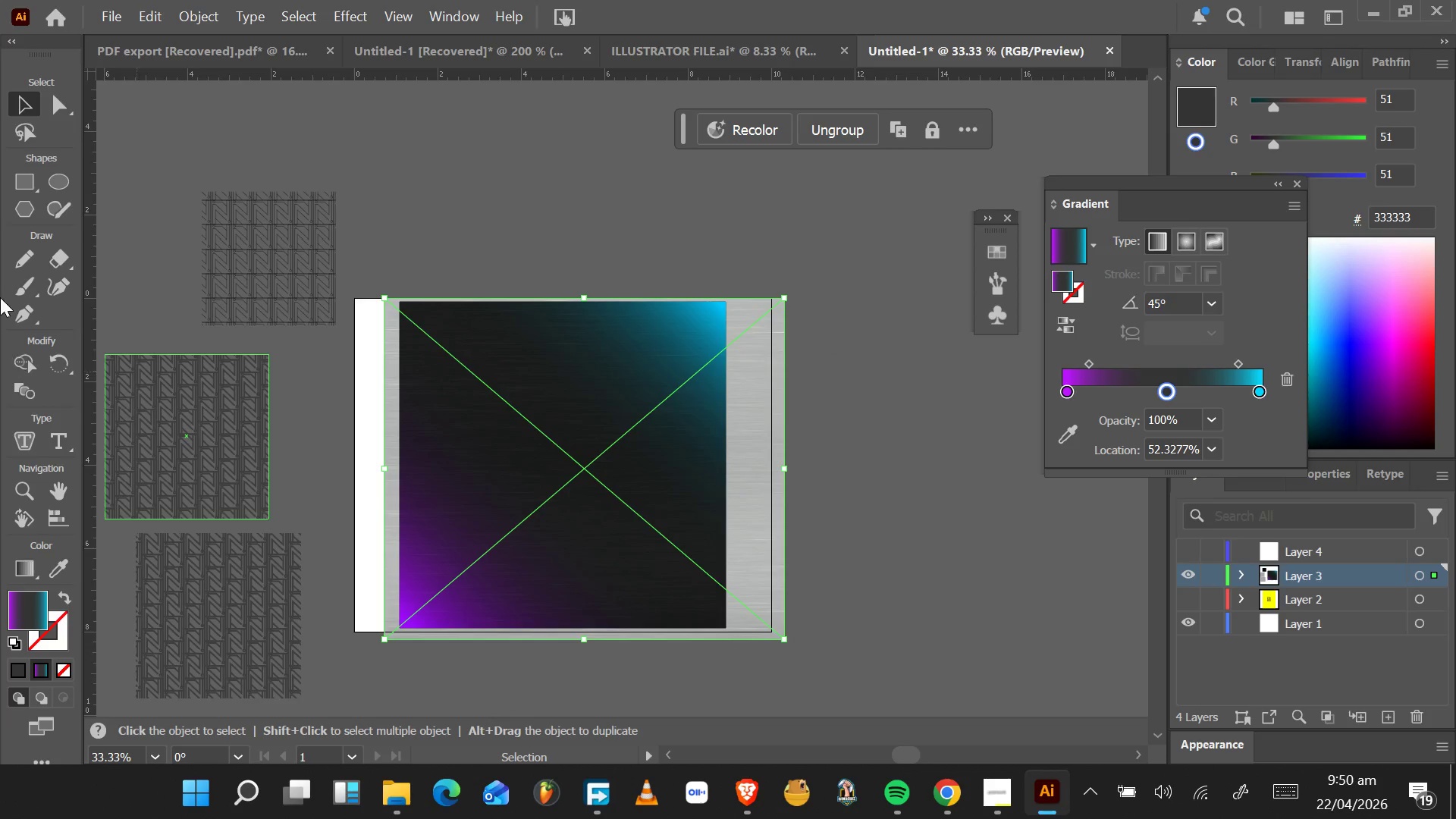 
left_click([21, 185])
 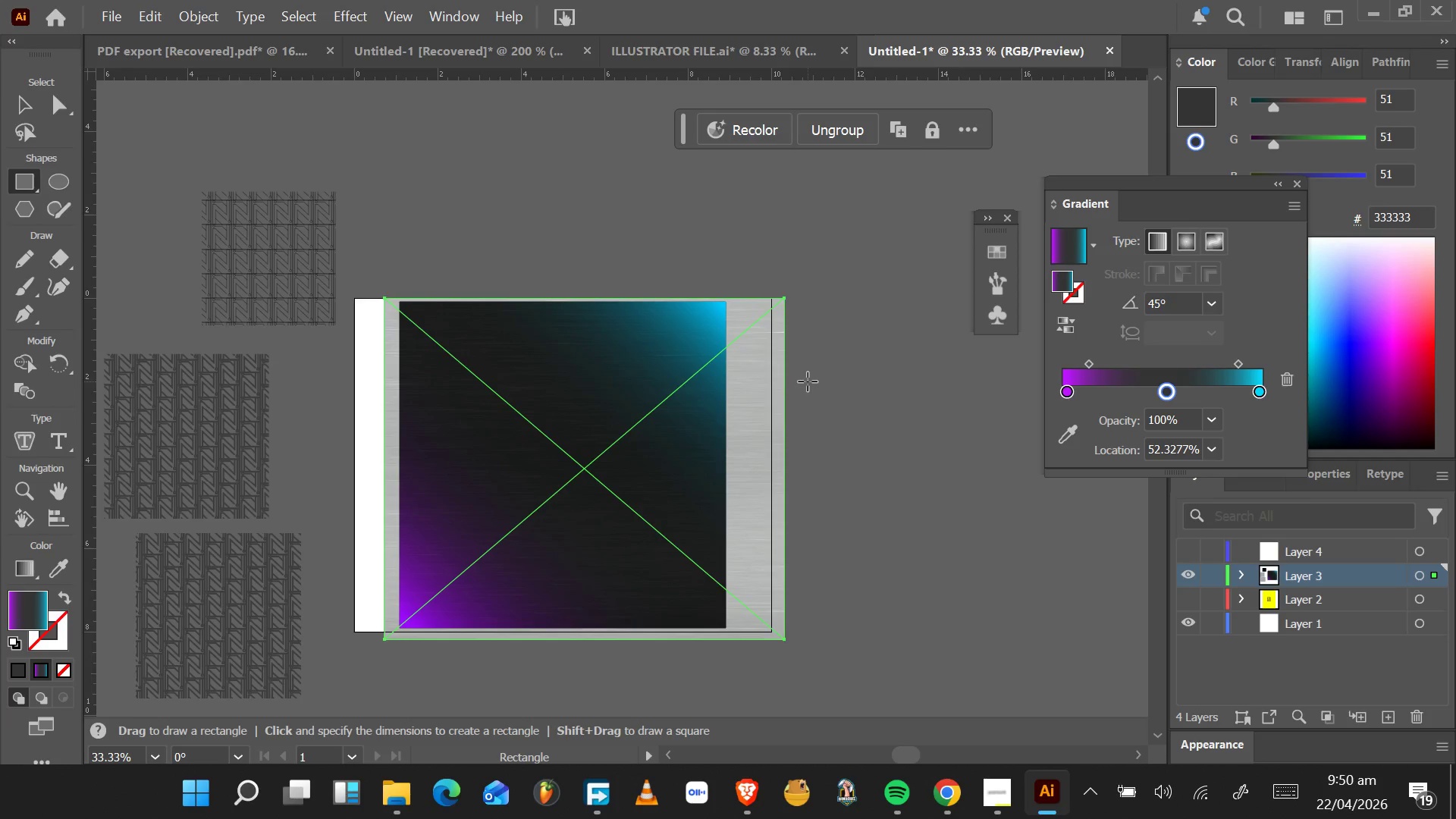 
hold_key(key=ShiftLeft, duration=1.5)
left_click_drag(start_coordinate=[762, 281], to_coordinate=[1026, 598])
 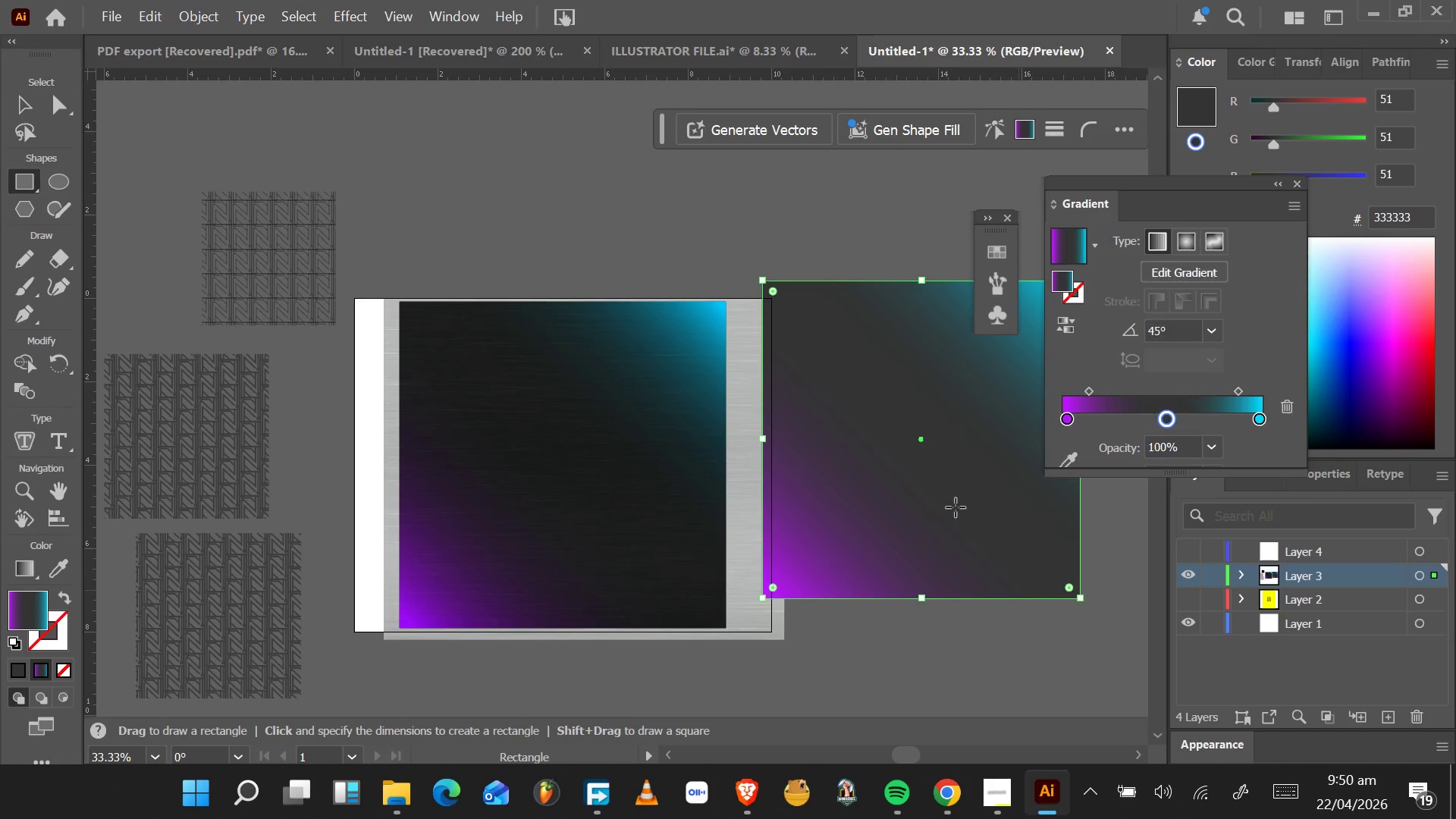 
hold_key(key=ShiftLeft, duration=0.97)
 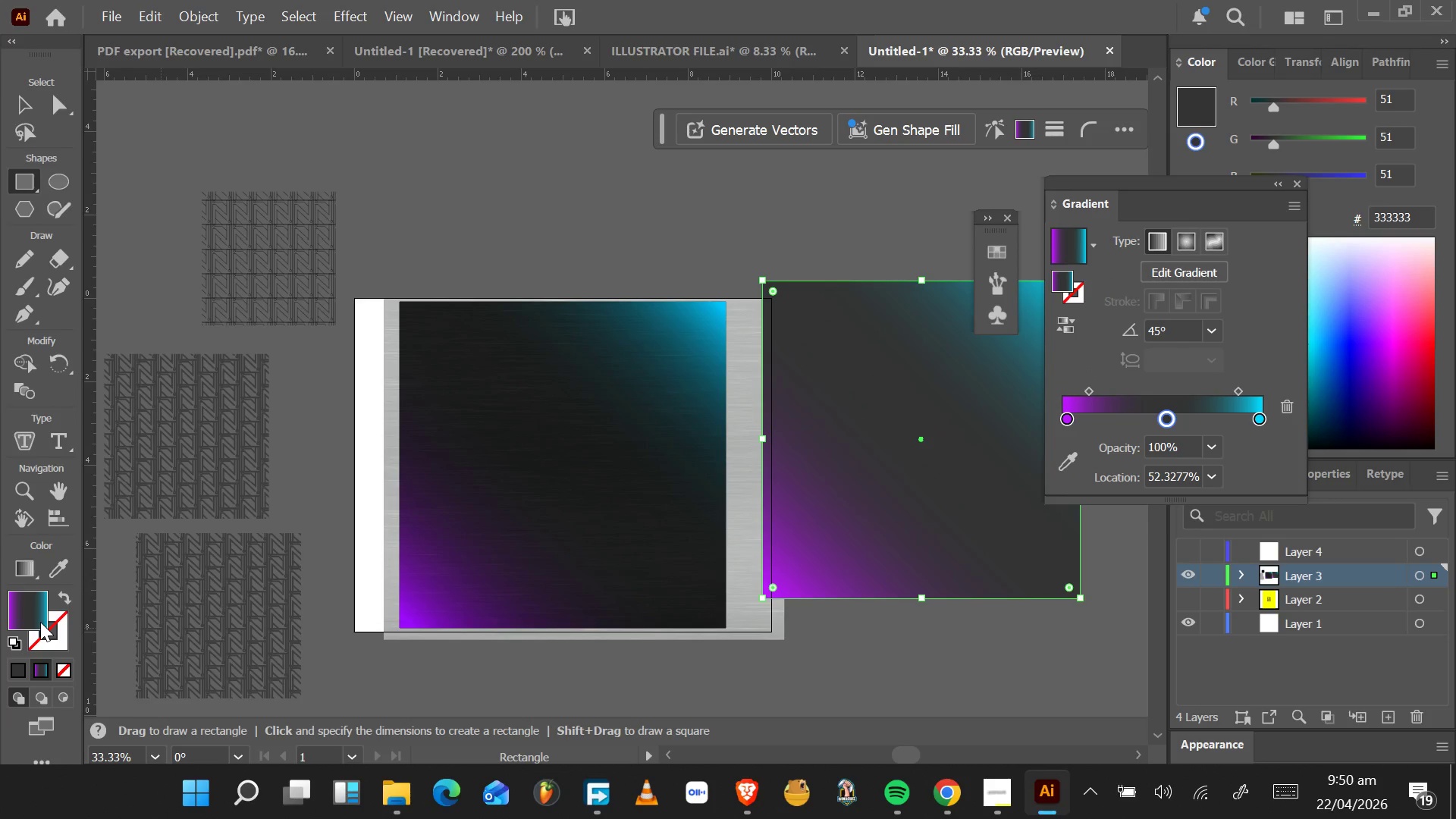 
double_click([39, 621])
 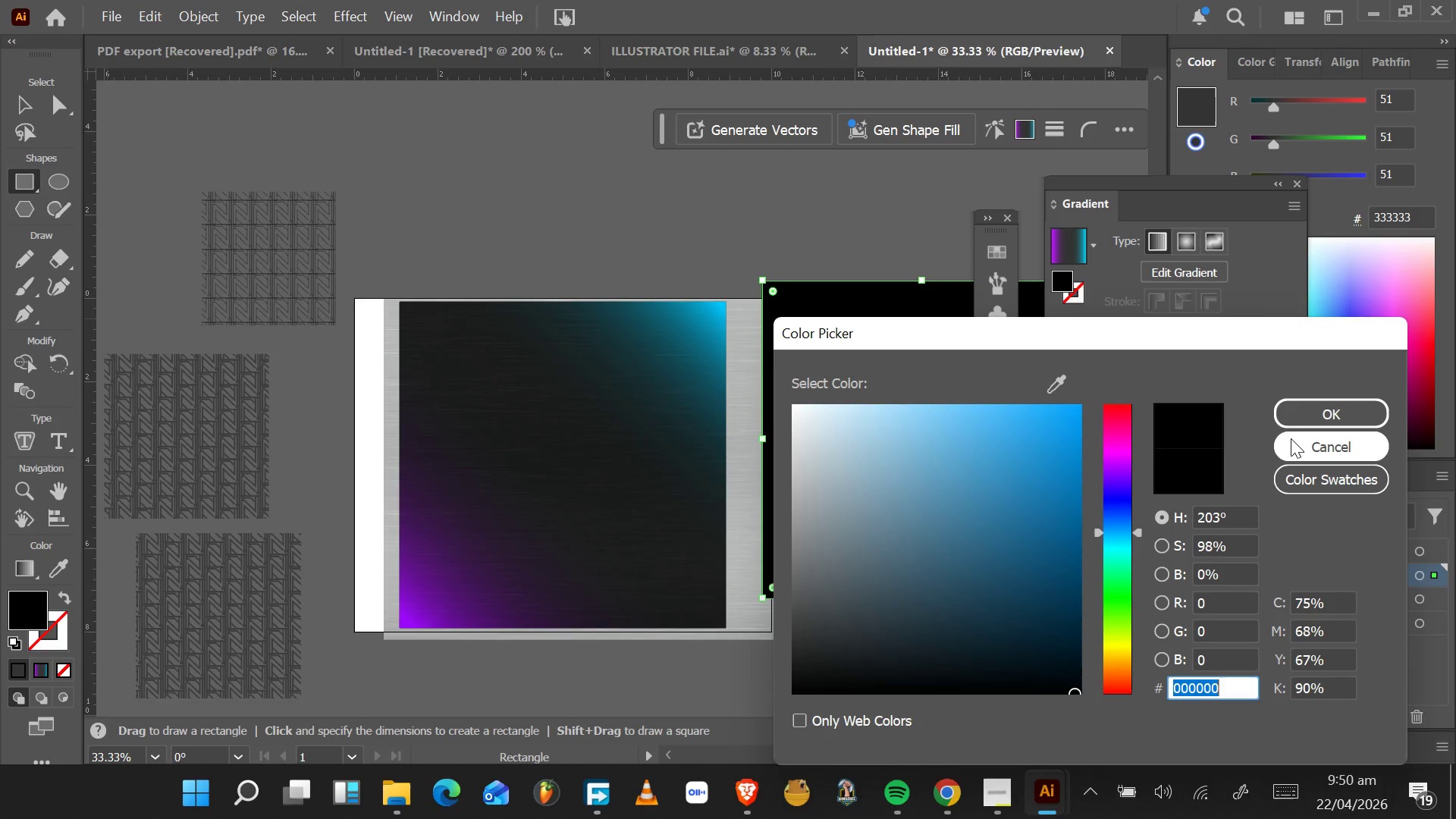 
left_click([1294, 441])
 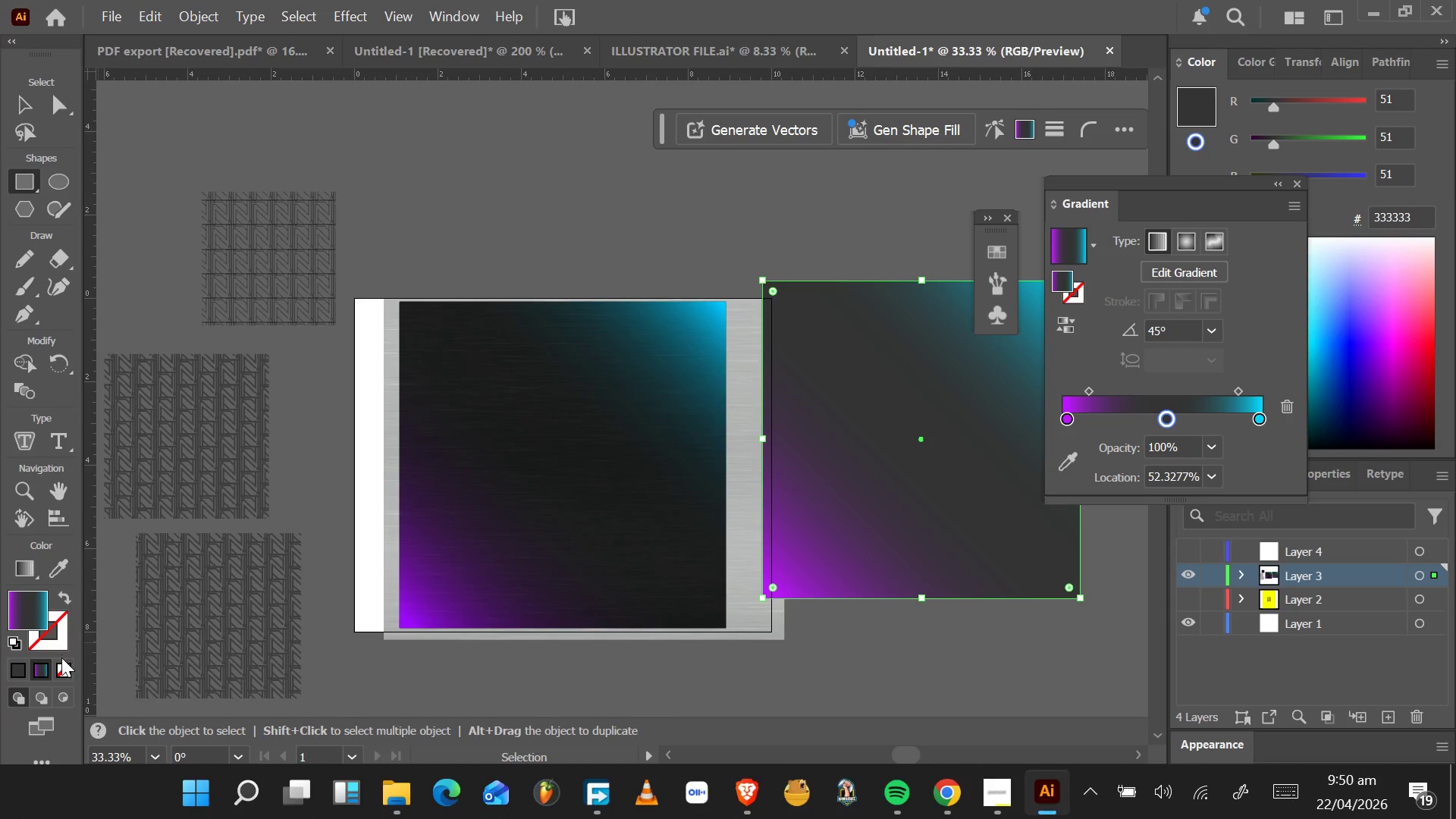 
left_click([48, 670])
 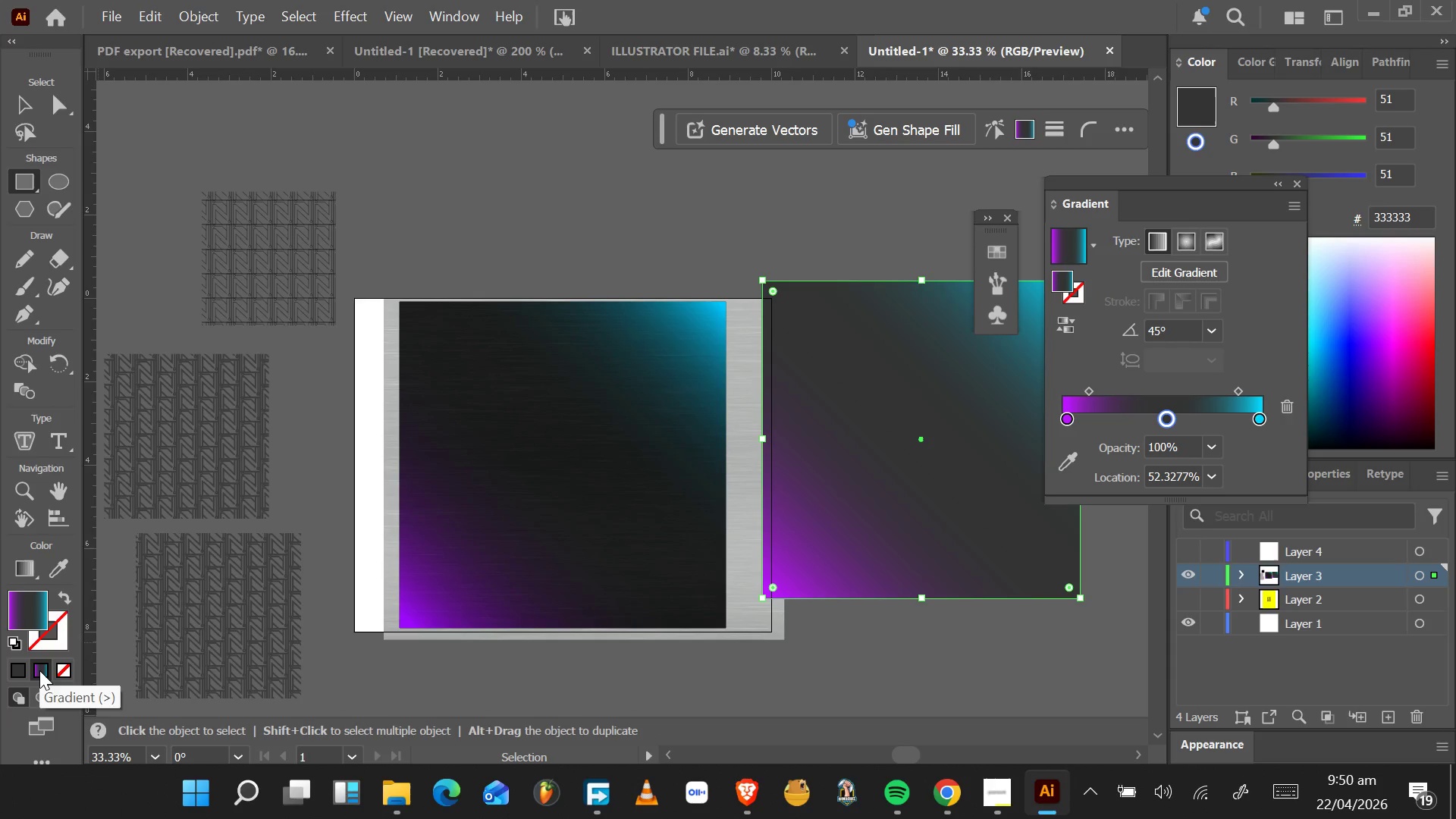 
double_click([39, 670])
 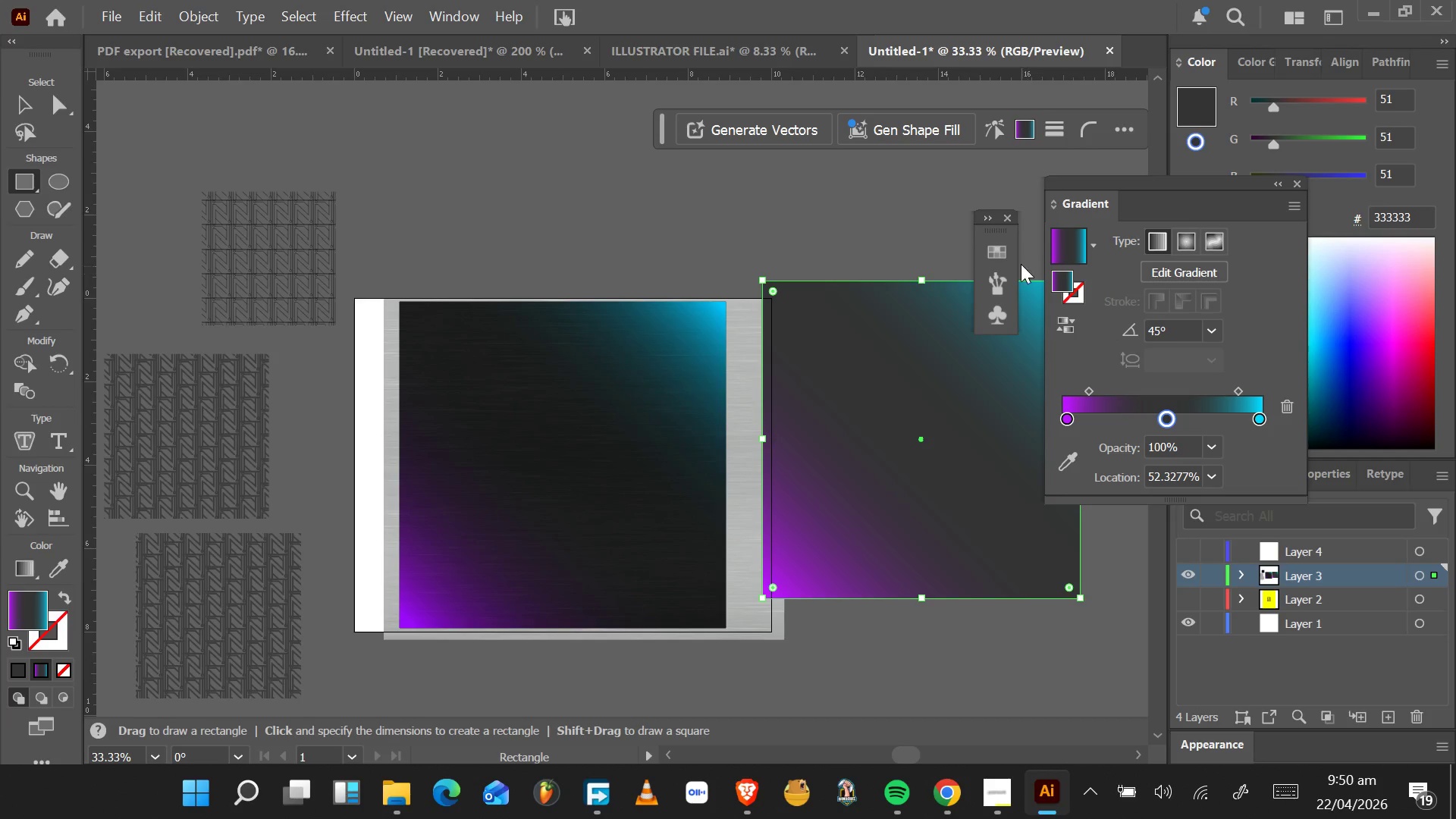 
wait(10.22)
 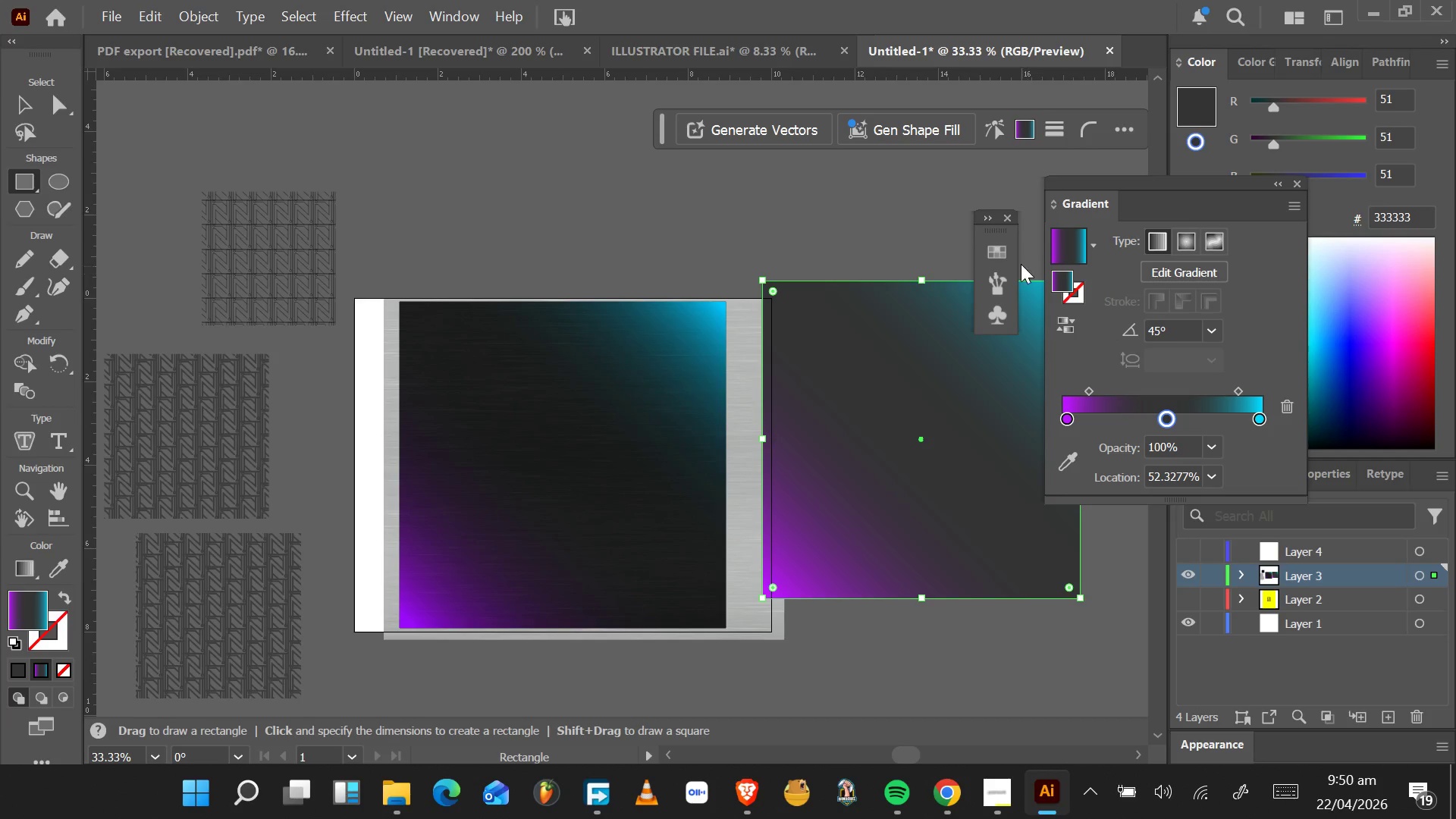 
left_click([1001, 253])
 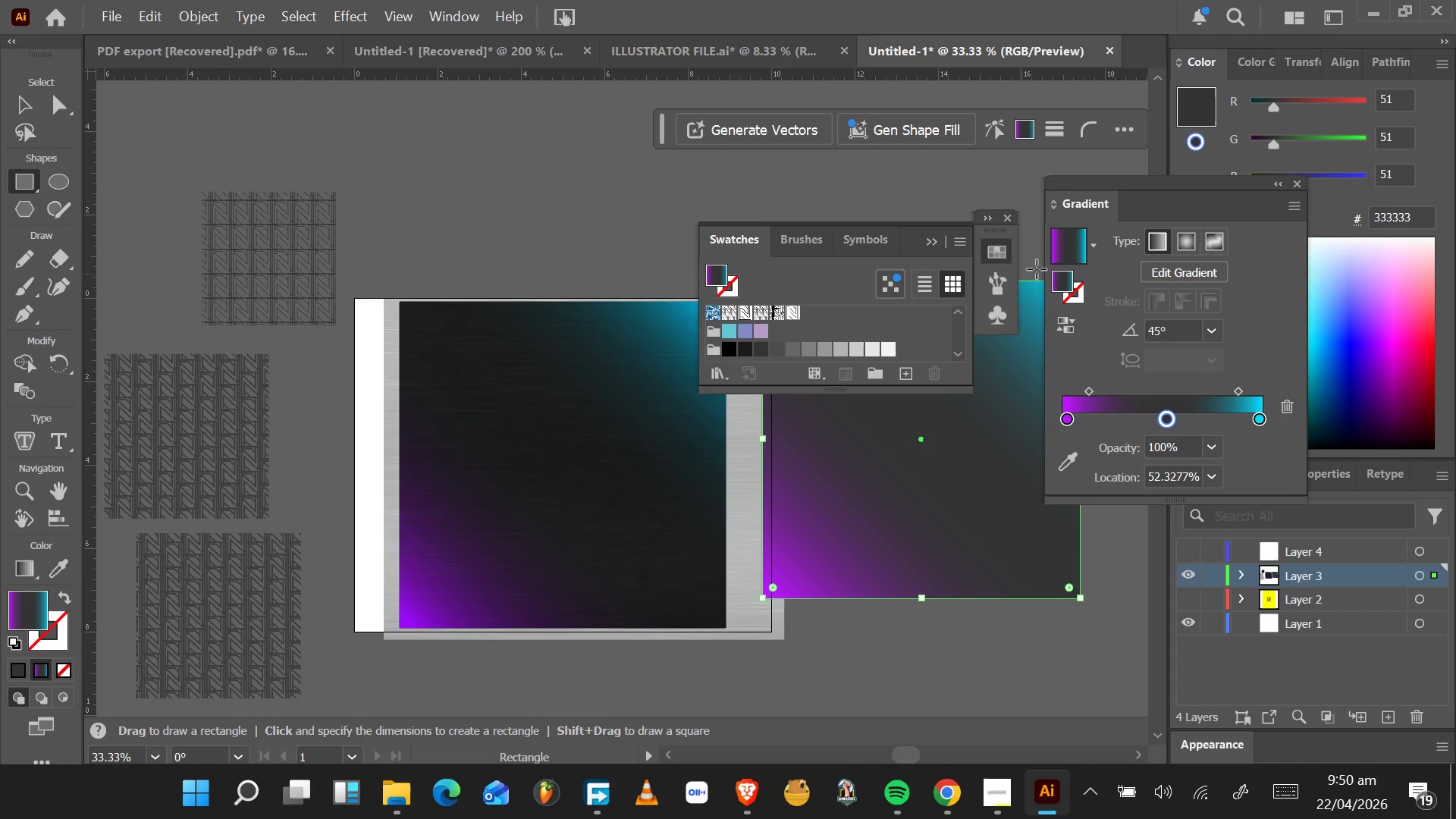 
left_click([1082, 369])
 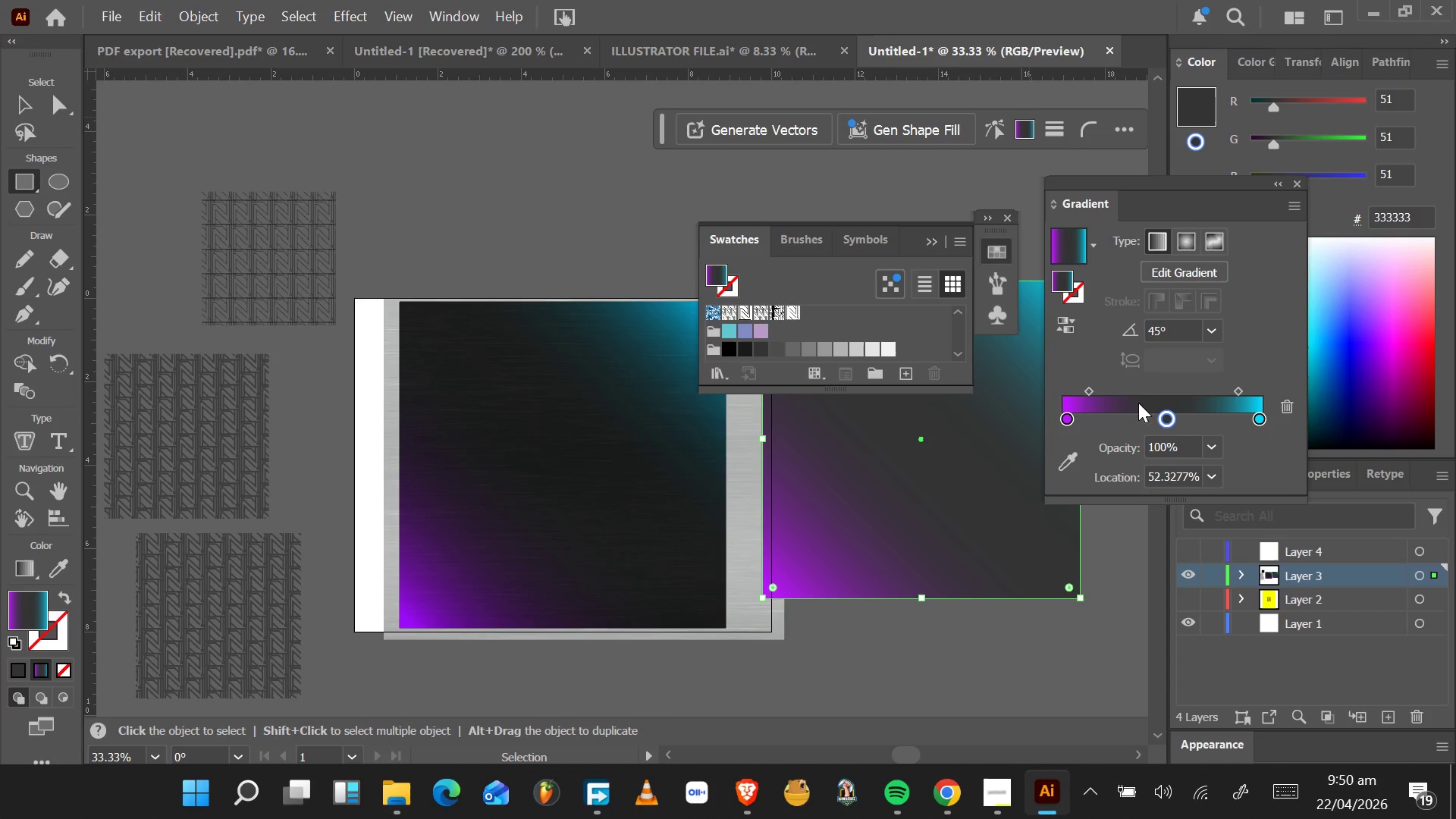 
mouse_move([1142, 430])
 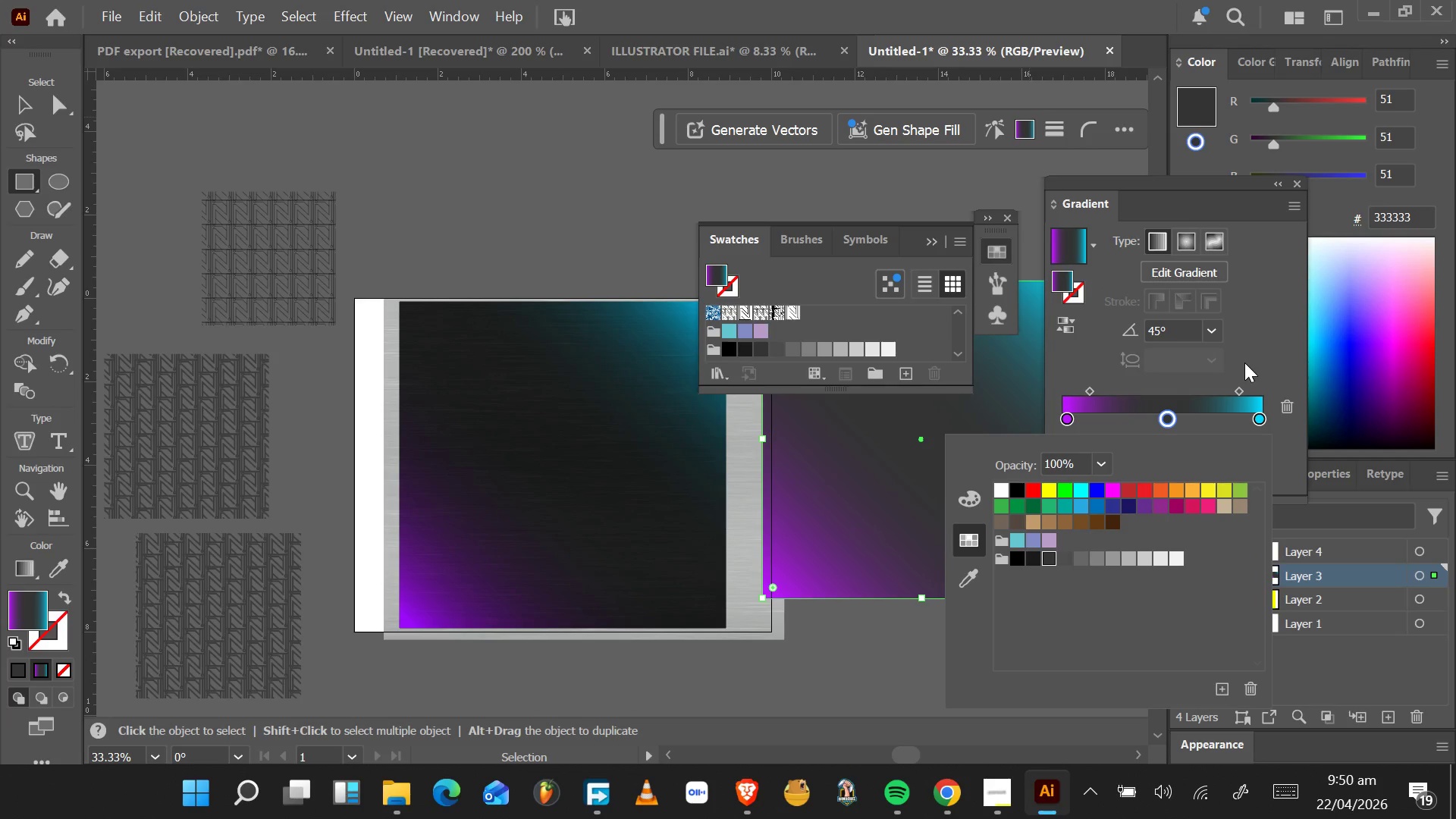 
left_click([1236, 372])
 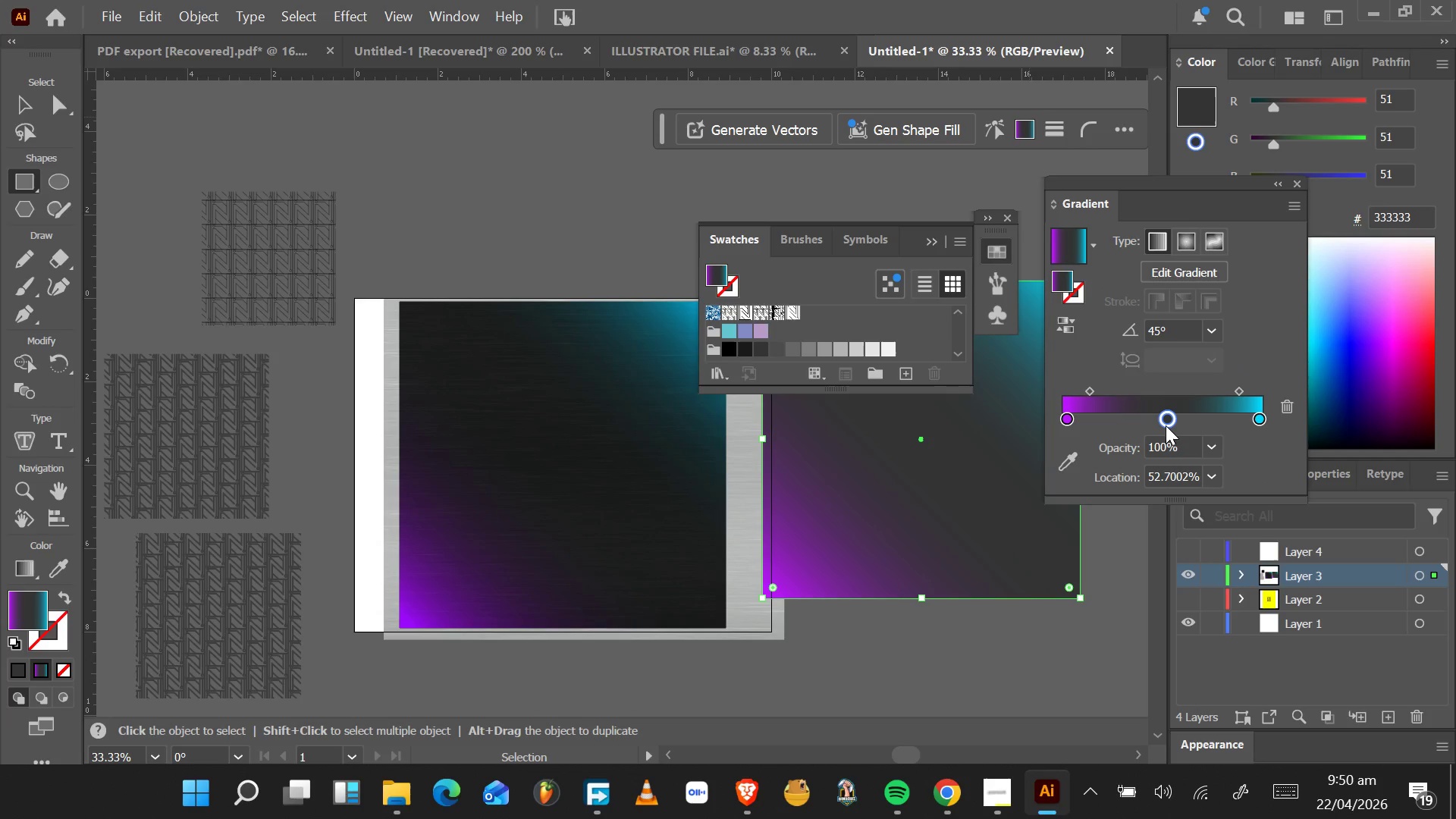 
left_click_drag(start_coordinate=[1166, 419], to_coordinate=[1175, 519])
 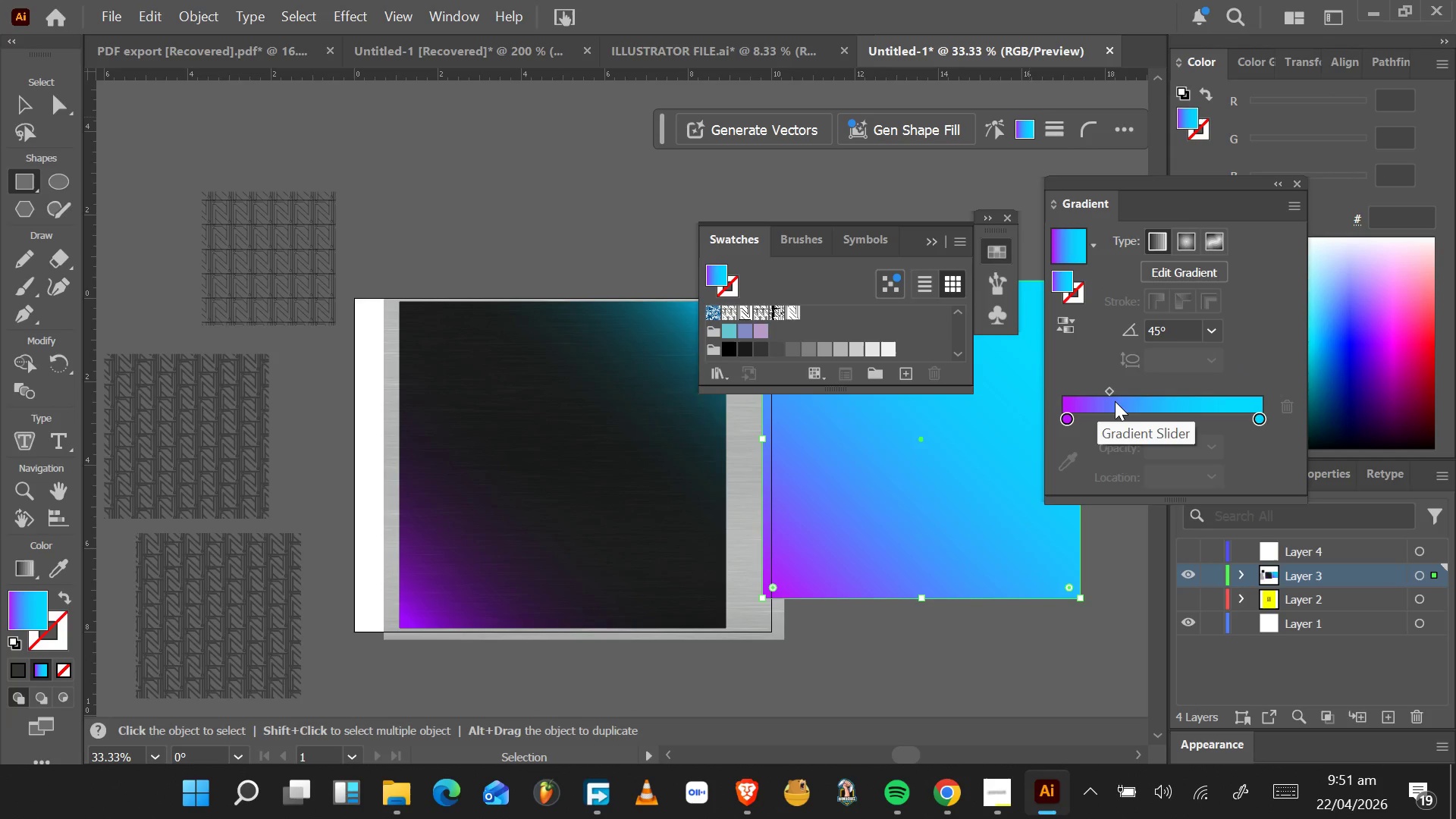 
left_click_drag(start_coordinate=[1111, 390], to_coordinate=[1164, 387])
 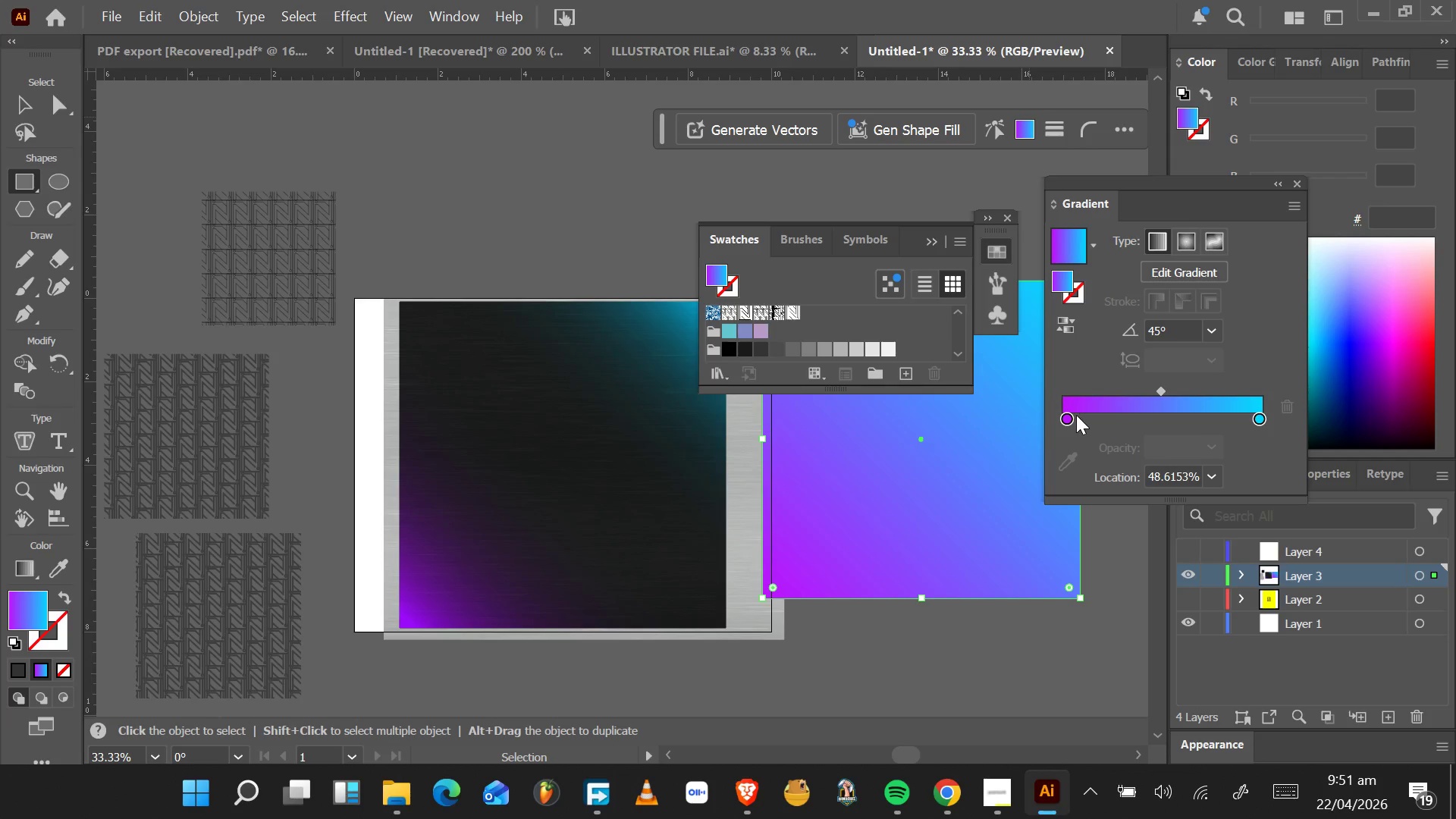 
left_click([1068, 417])
 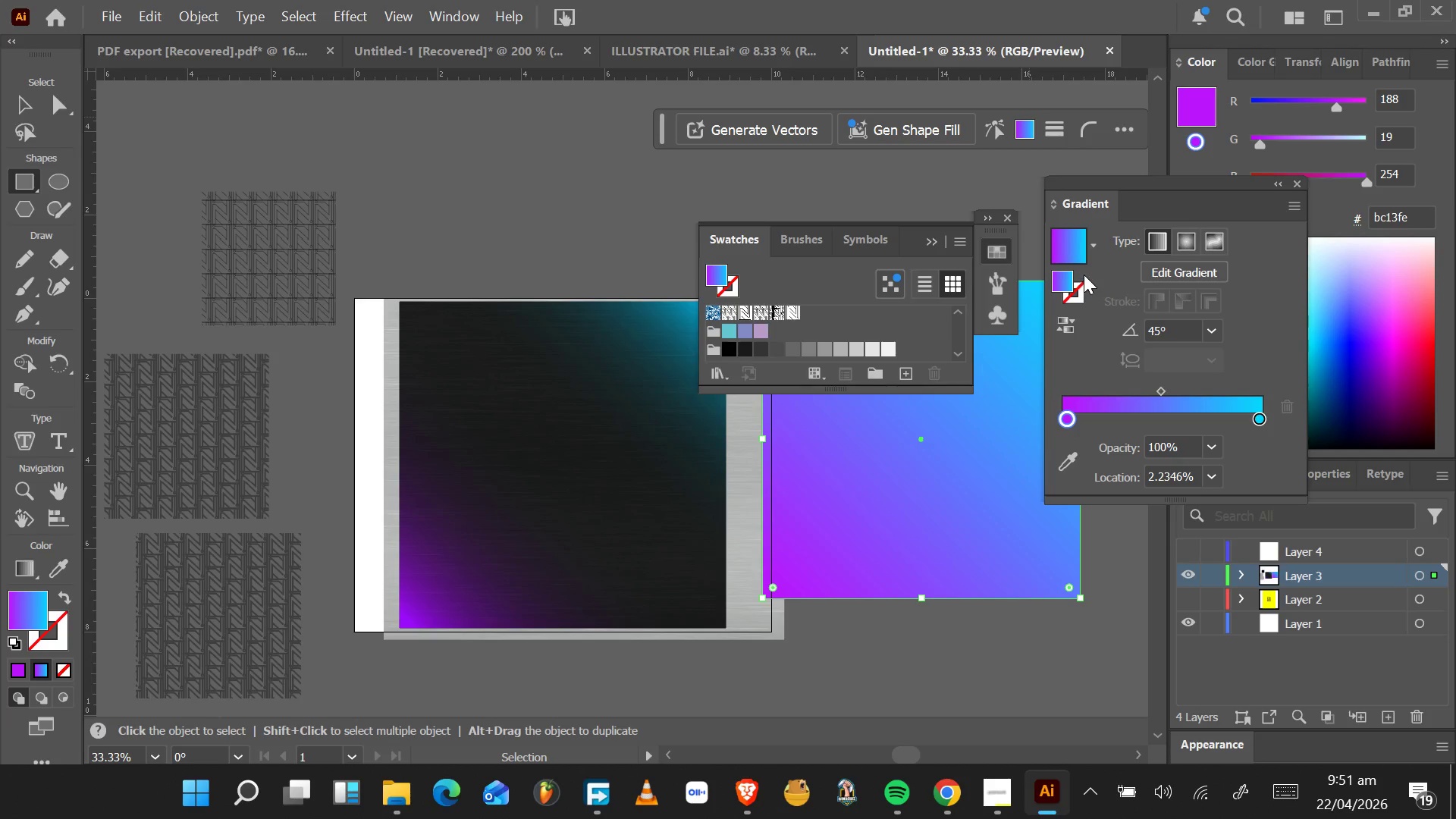 
left_click([1080, 256])
 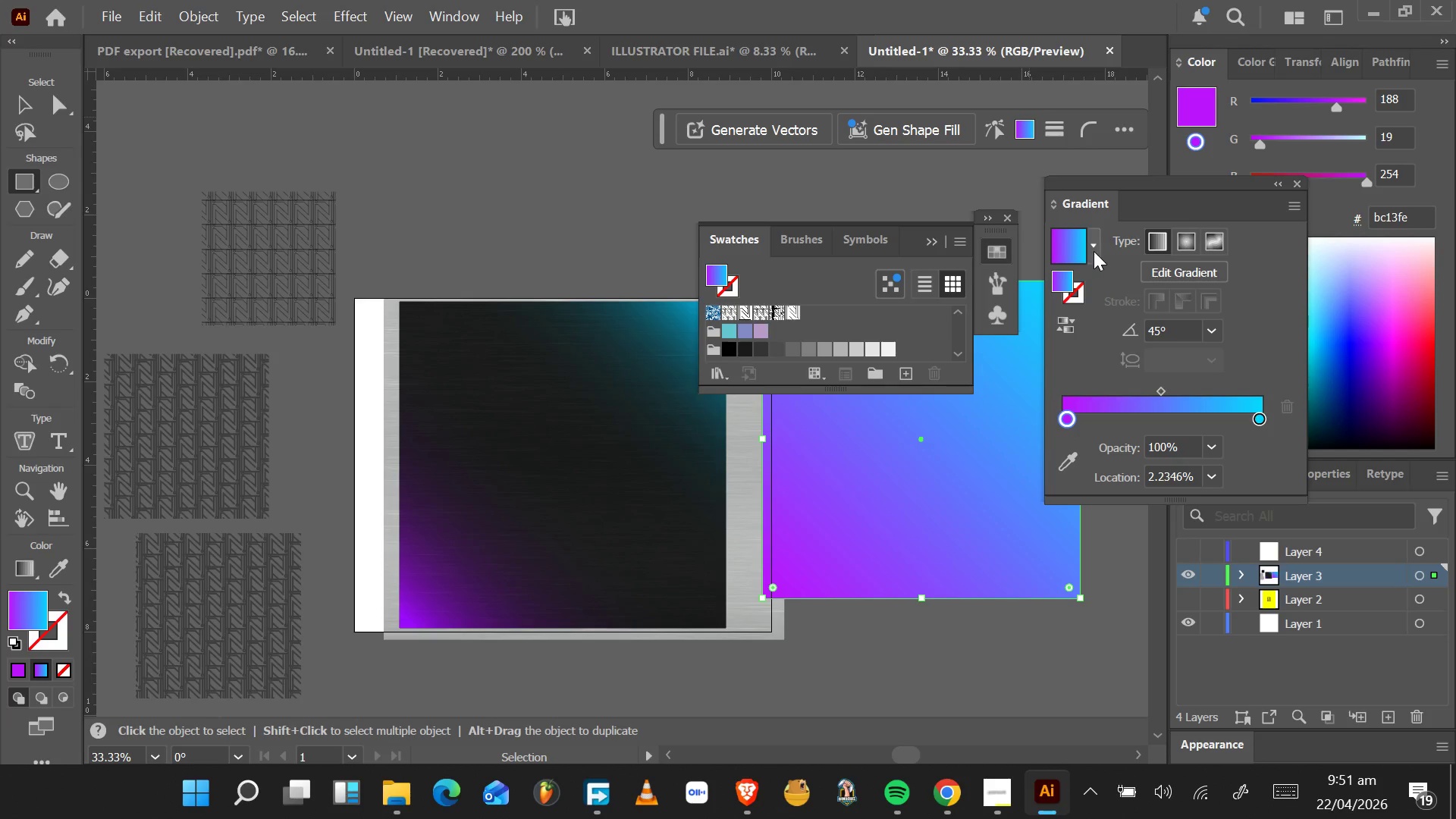 
left_click([1094, 251])
 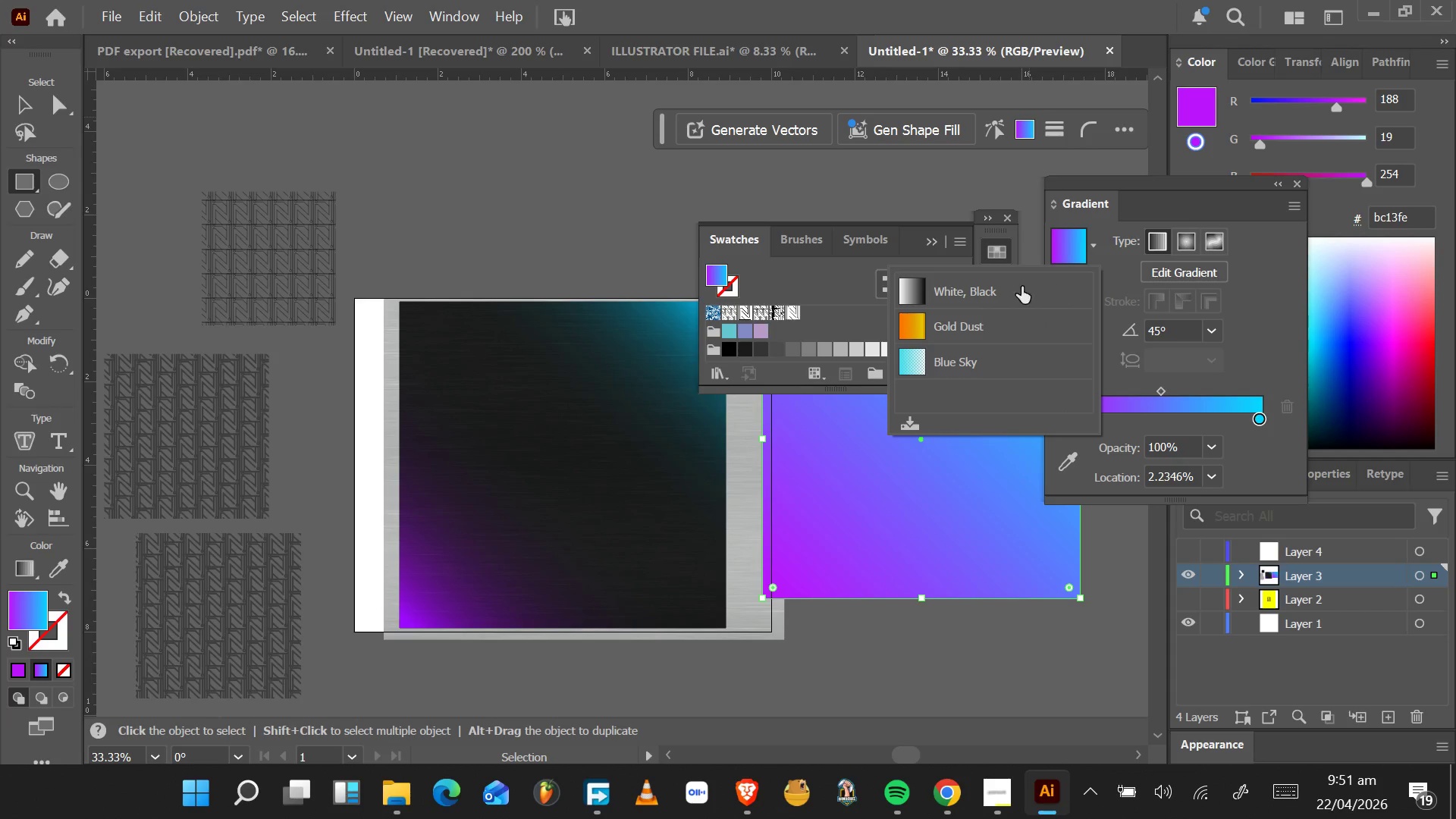 
left_click([995, 289])
 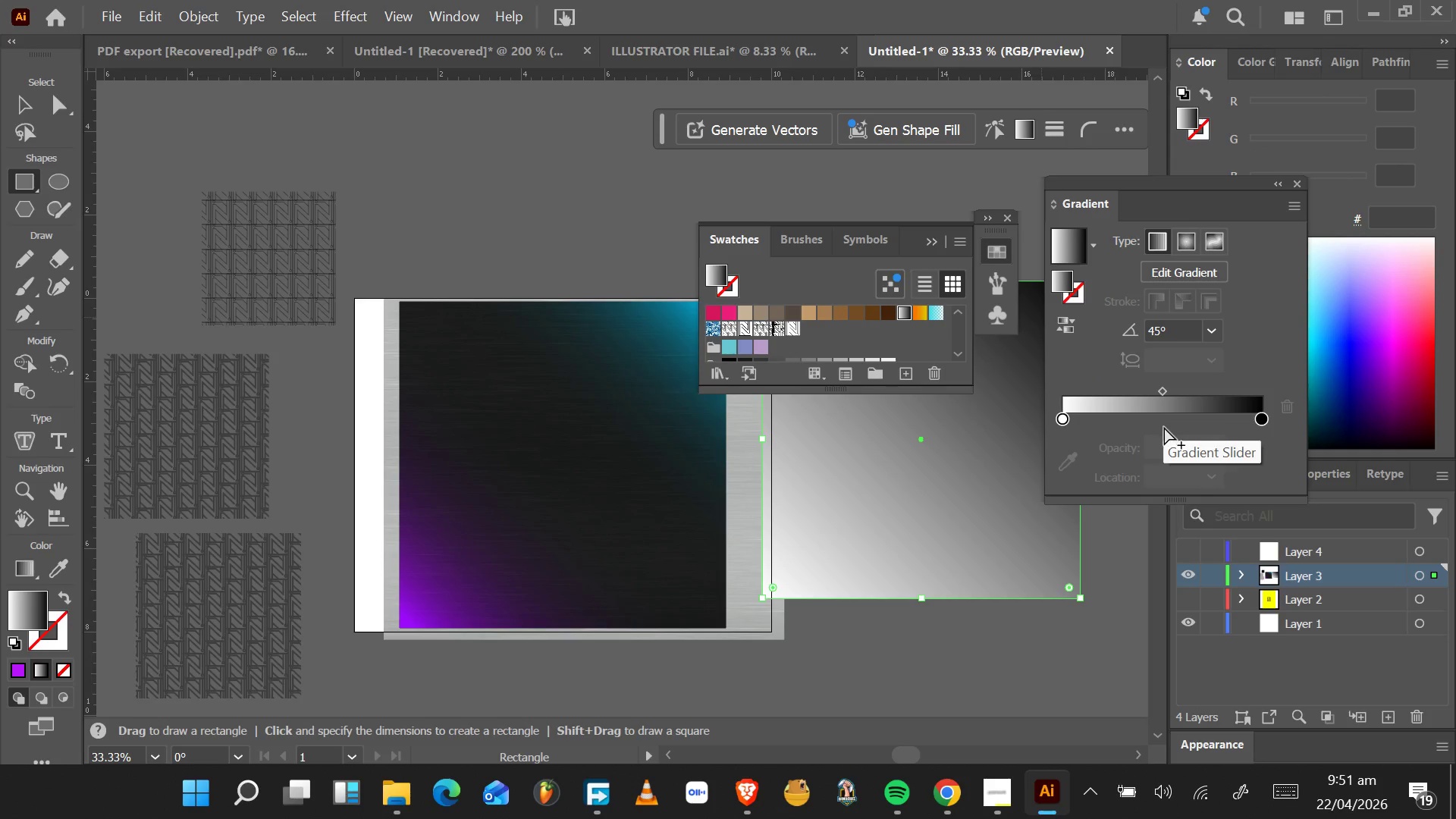 
left_click_drag(start_coordinate=[959, 488], to_coordinate=[979, 513])
 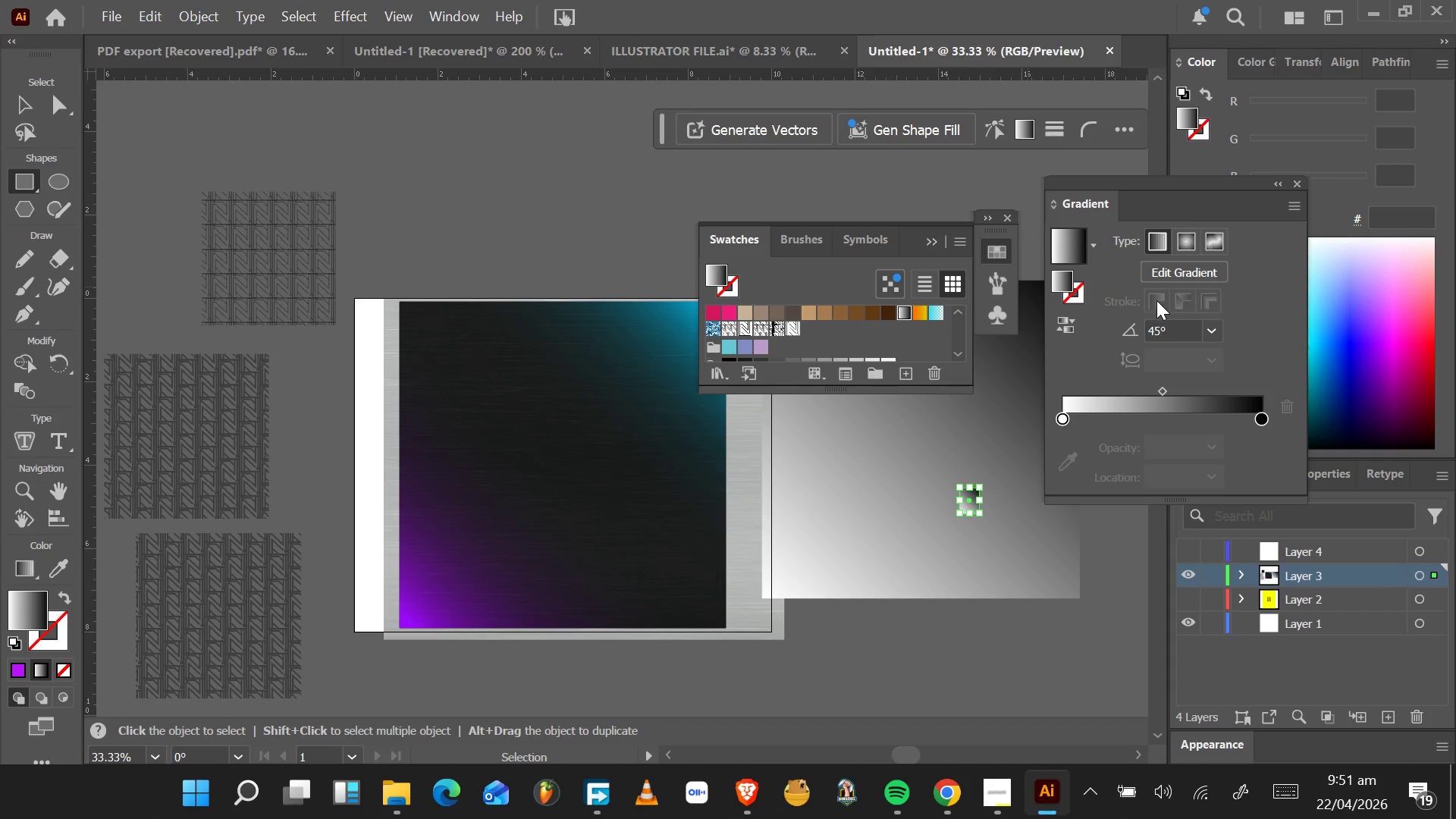 
key(Control+Z)
 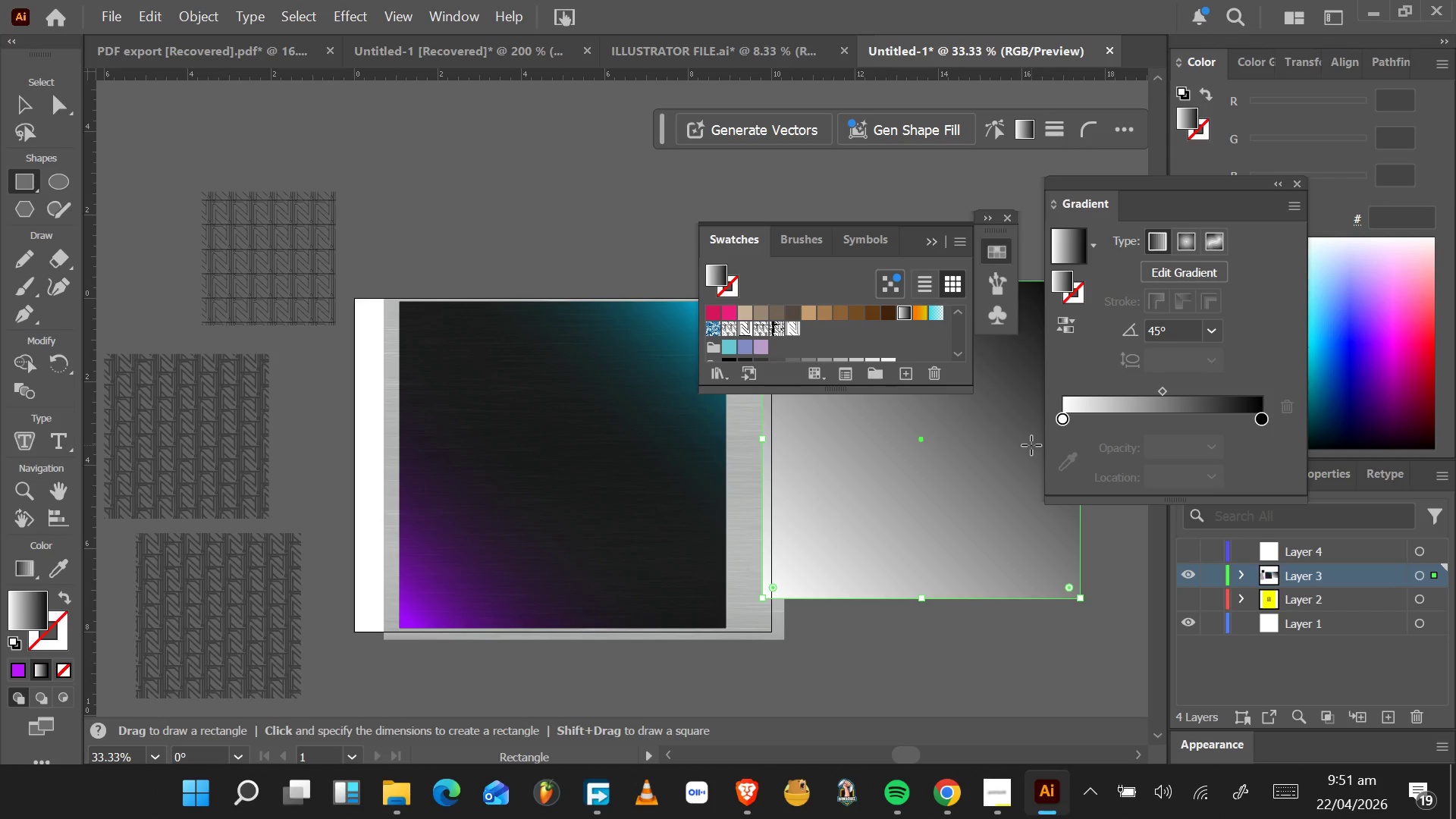 
key(V)
 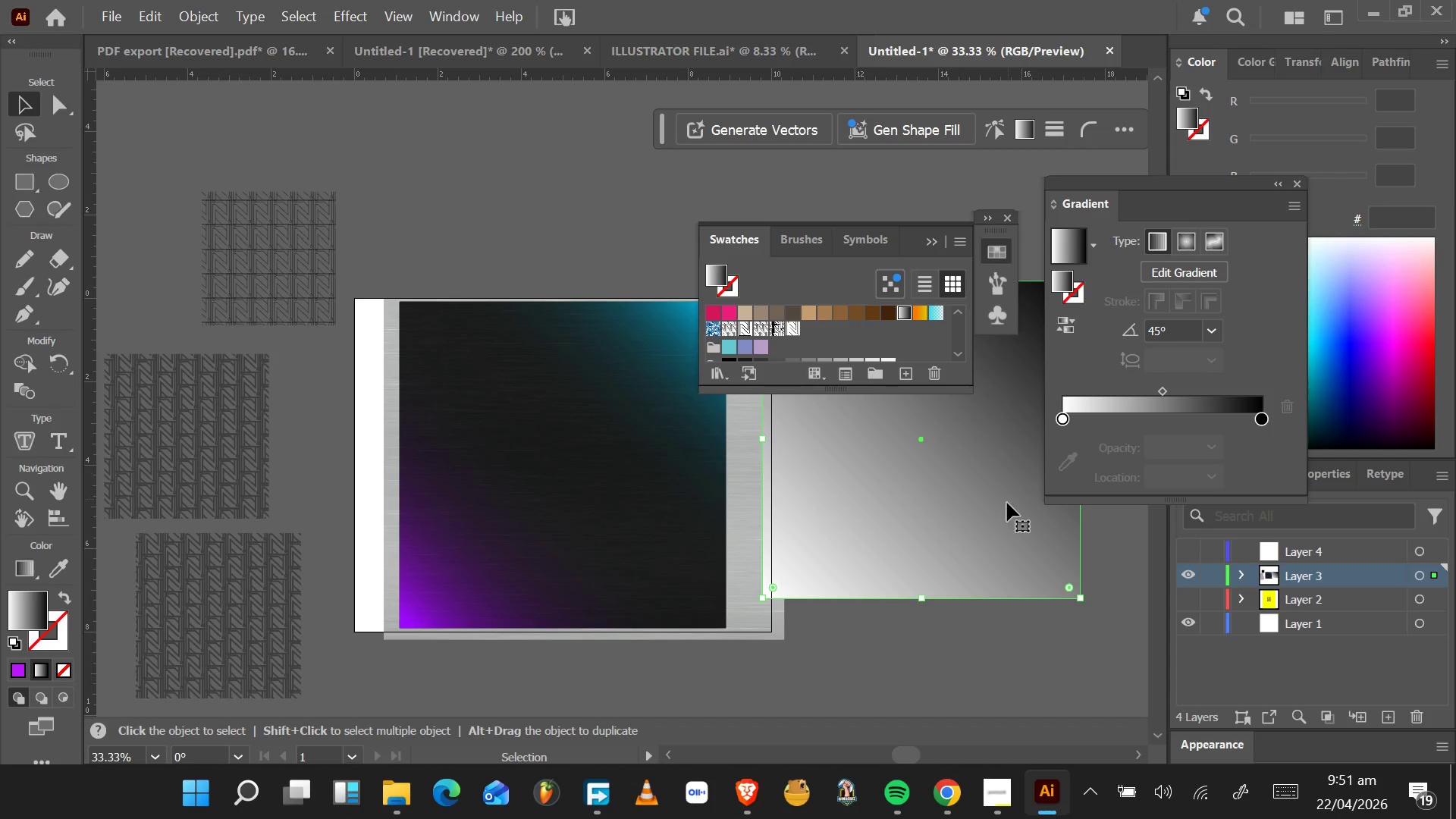 
left_click_drag(start_coordinate=[1006, 507], to_coordinate=[645, 534])
 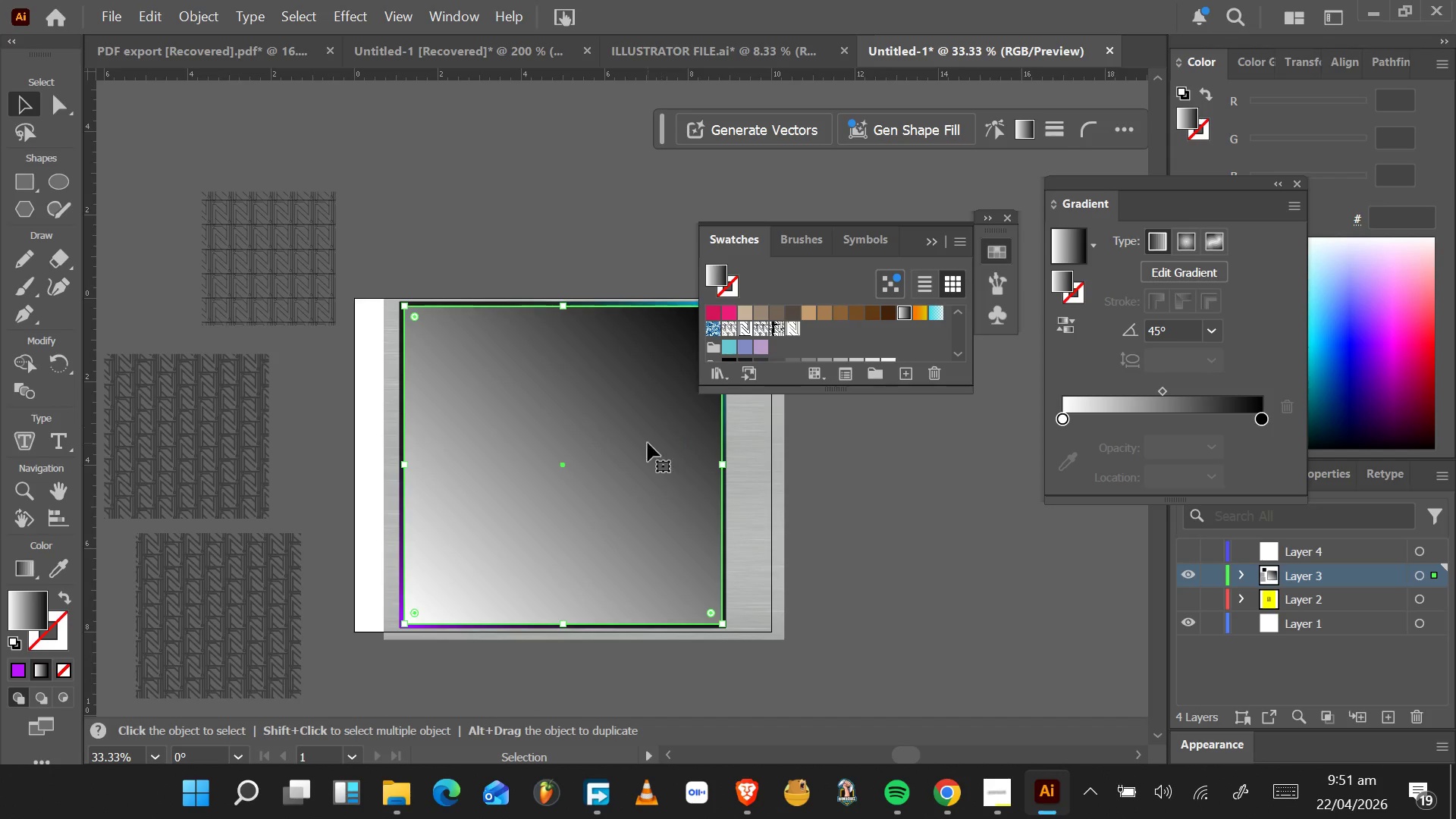 
left_click_drag(start_coordinate=[1259, 416], to_coordinate=[1200, 432])
 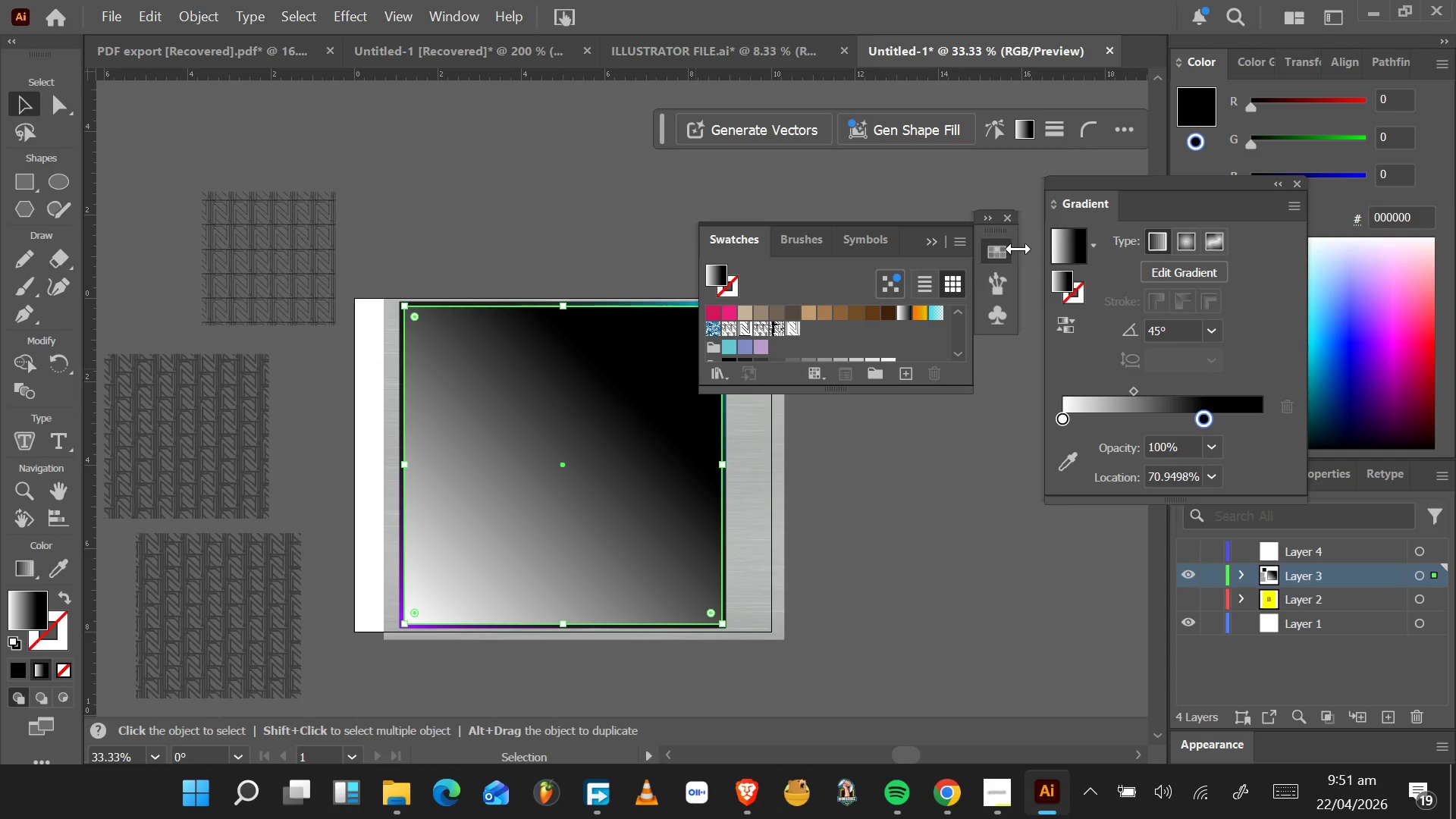 
left_click([990, 219])
 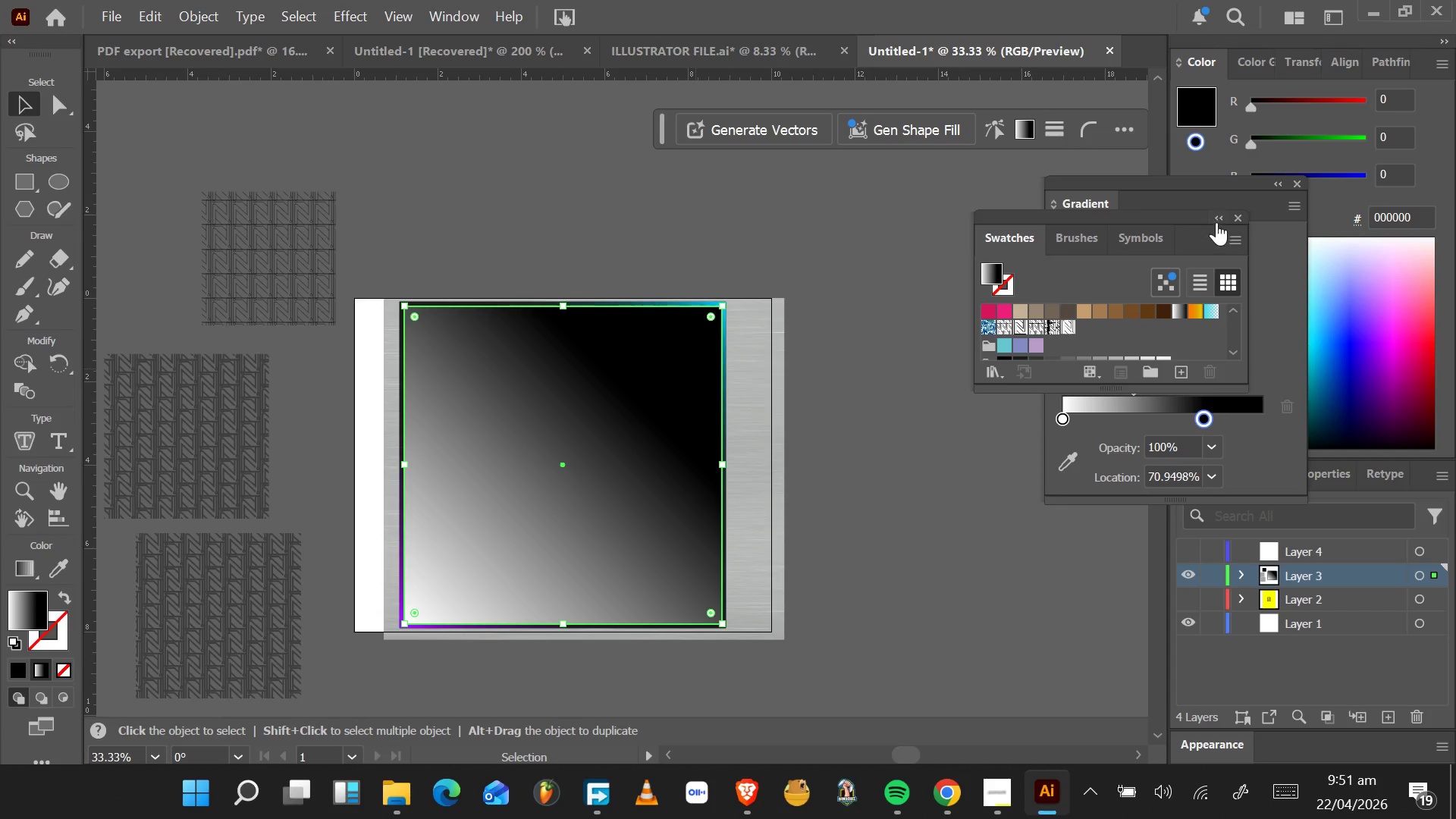 
left_click([1219, 218])
 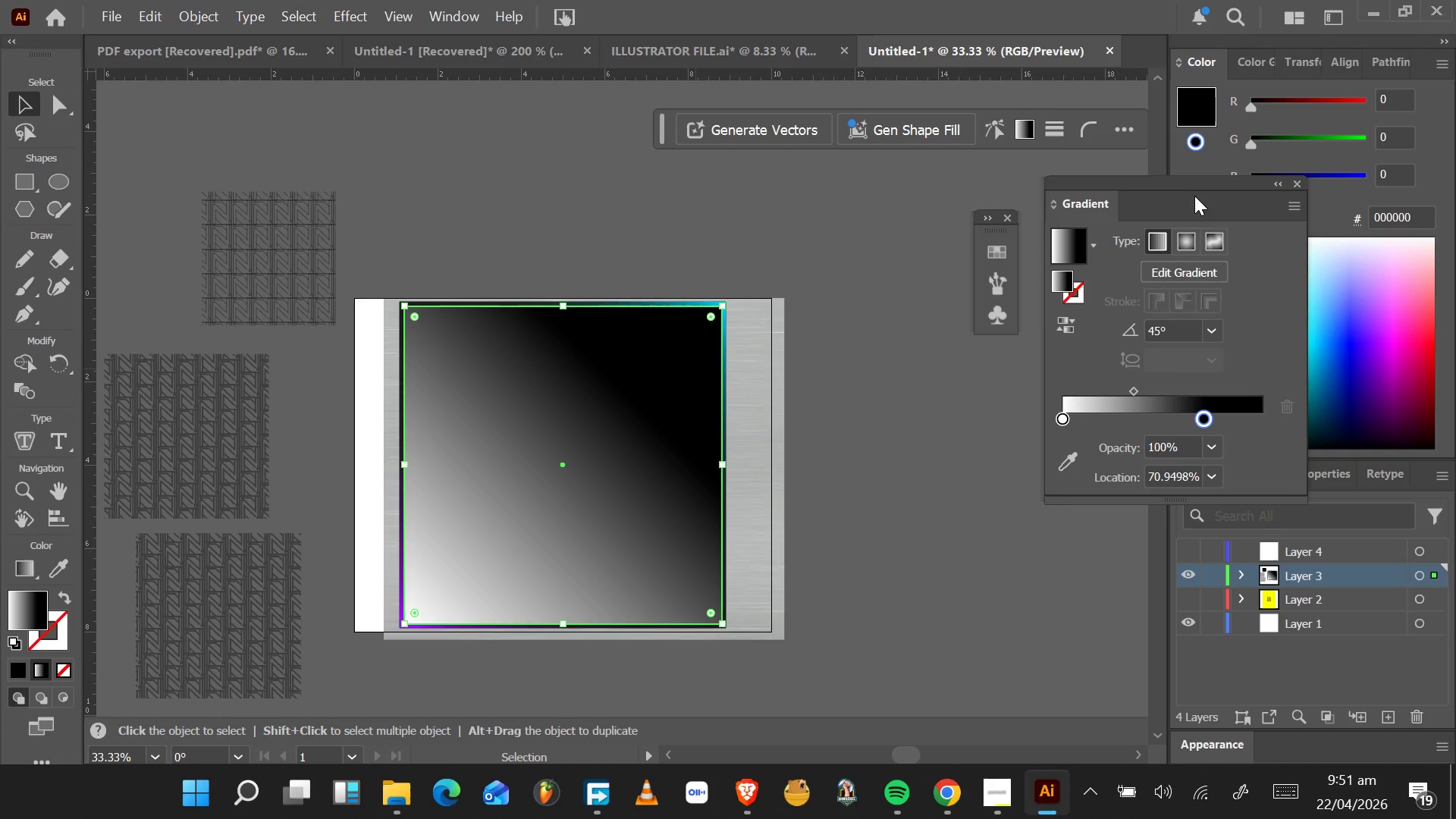 
left_click_drag(start_coordinate=[1195, 185], to_coordinate=[1109, 411])
 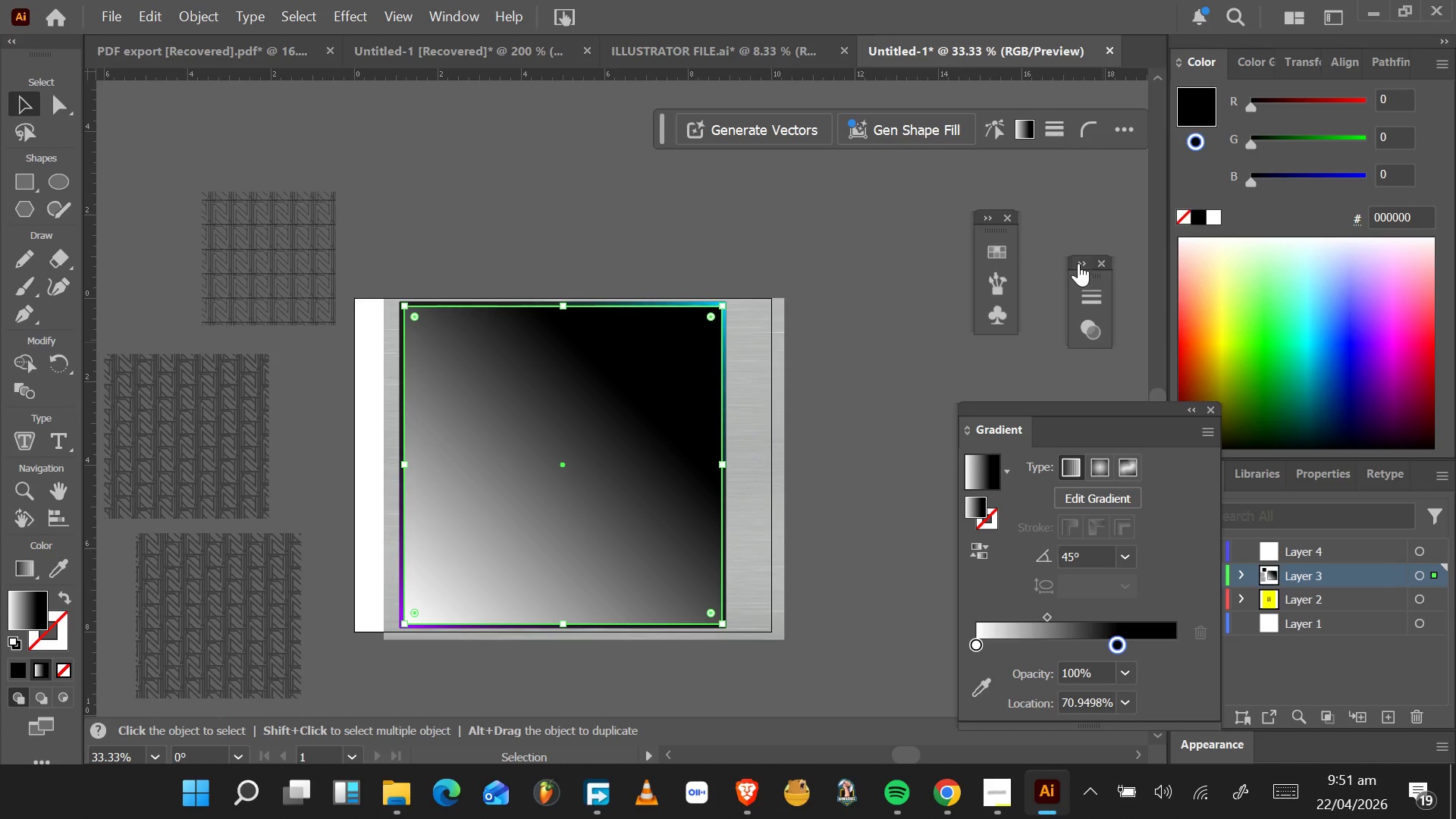 
left_click([1078, 262])
 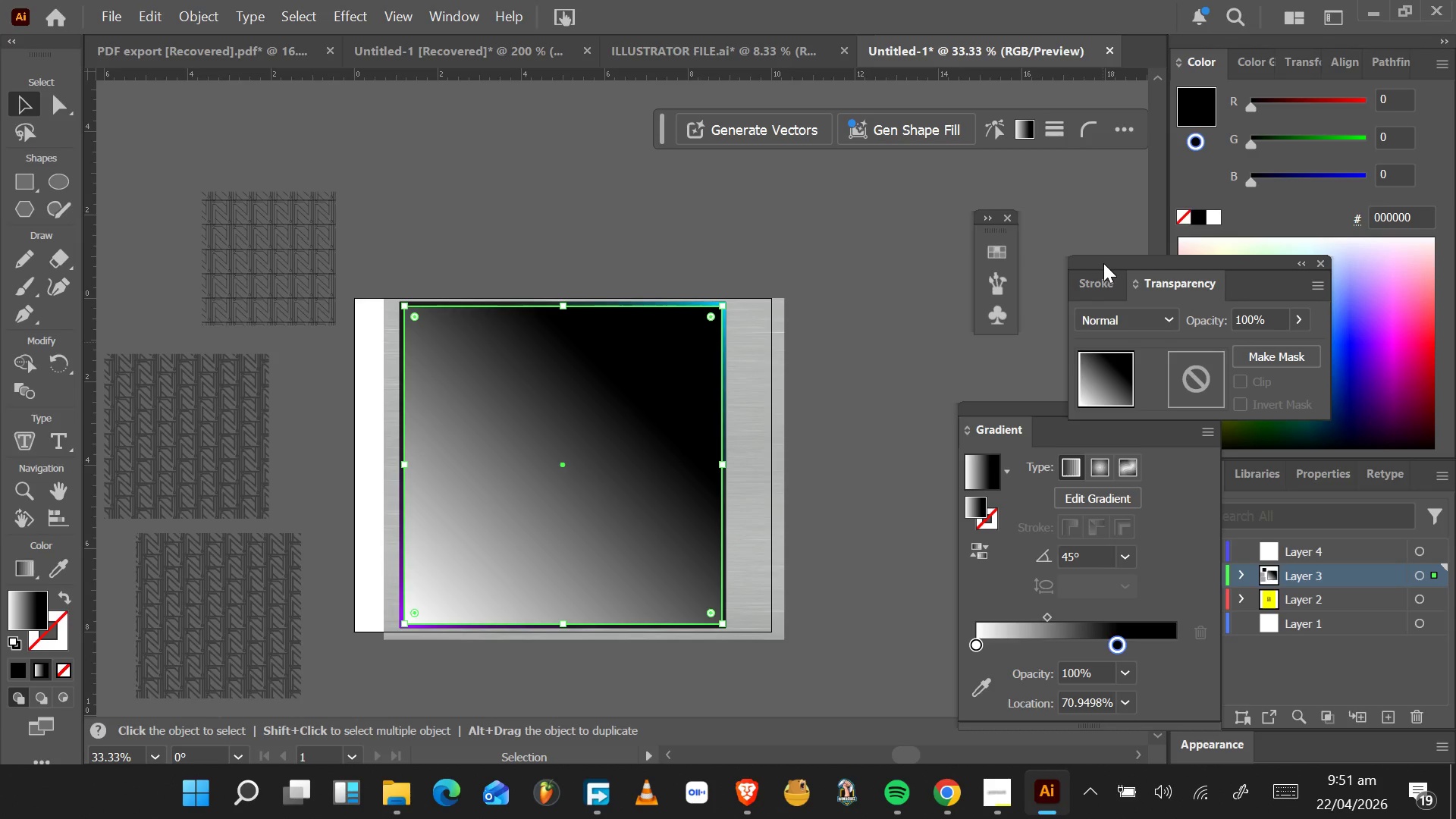 
left_click_drag(start_coordinate=[1103, 263], to_coordinate=[1087, 184])
 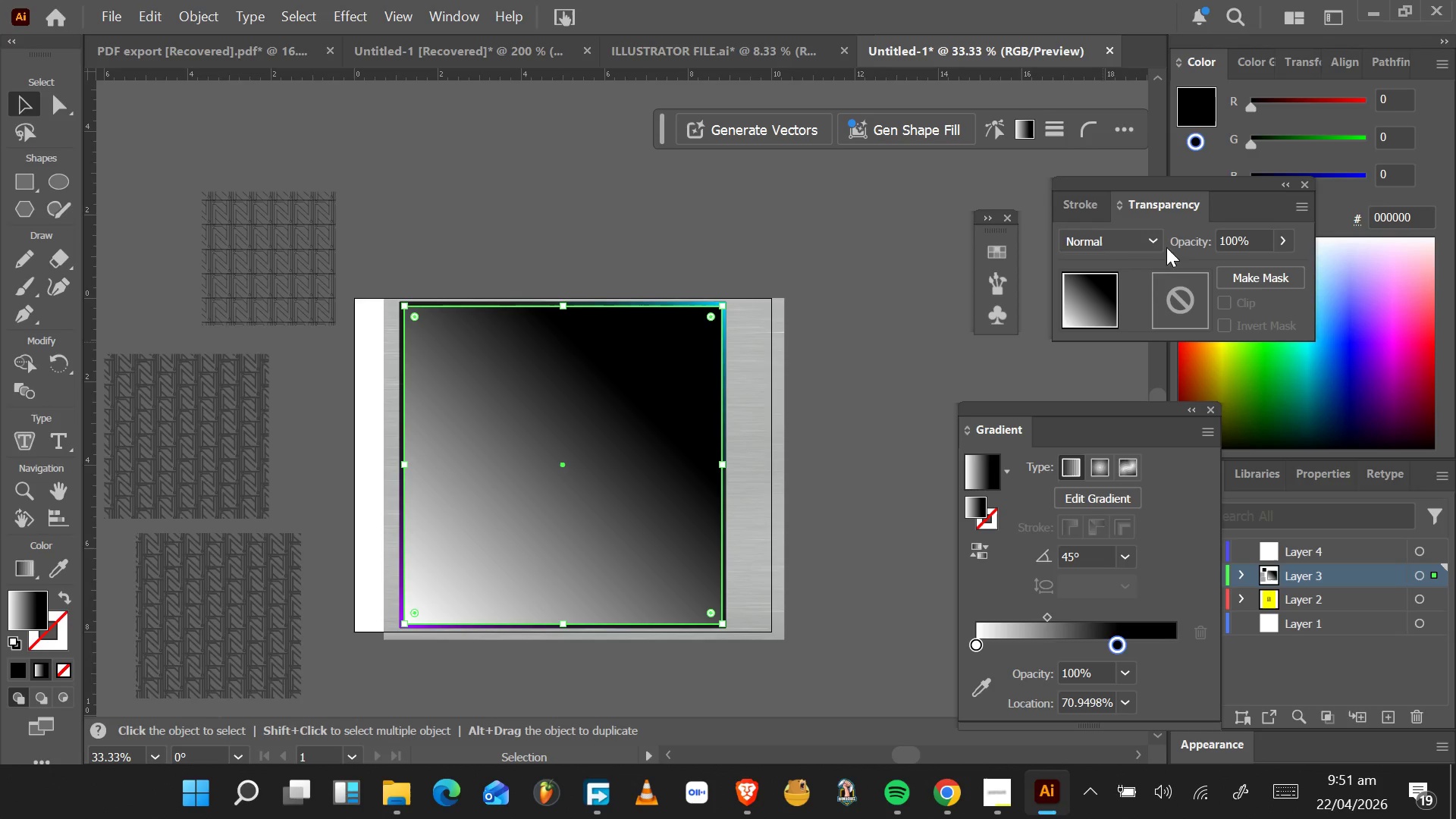 
left_click([1131, 248])
 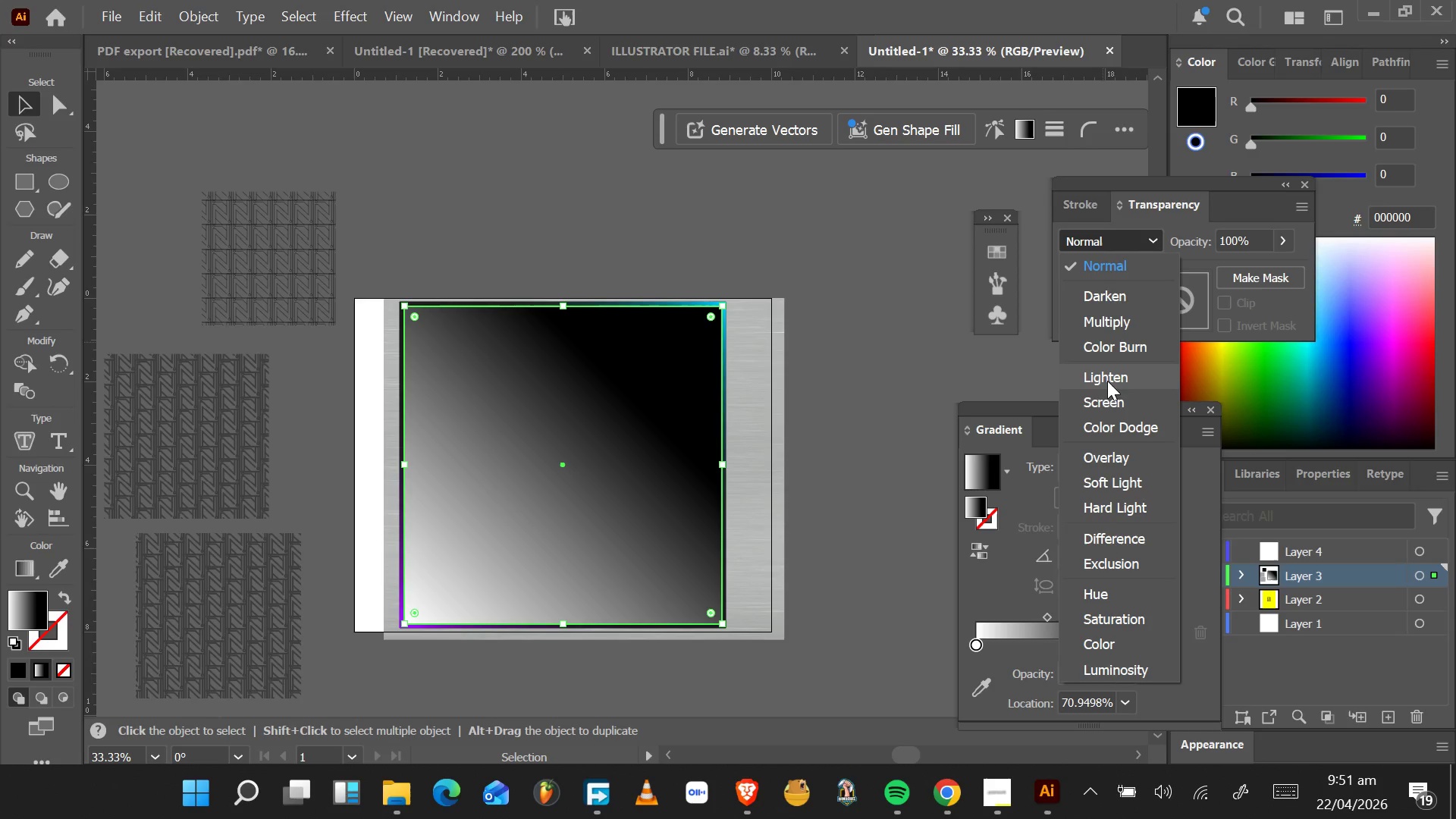 
left_click([1112, 384])
 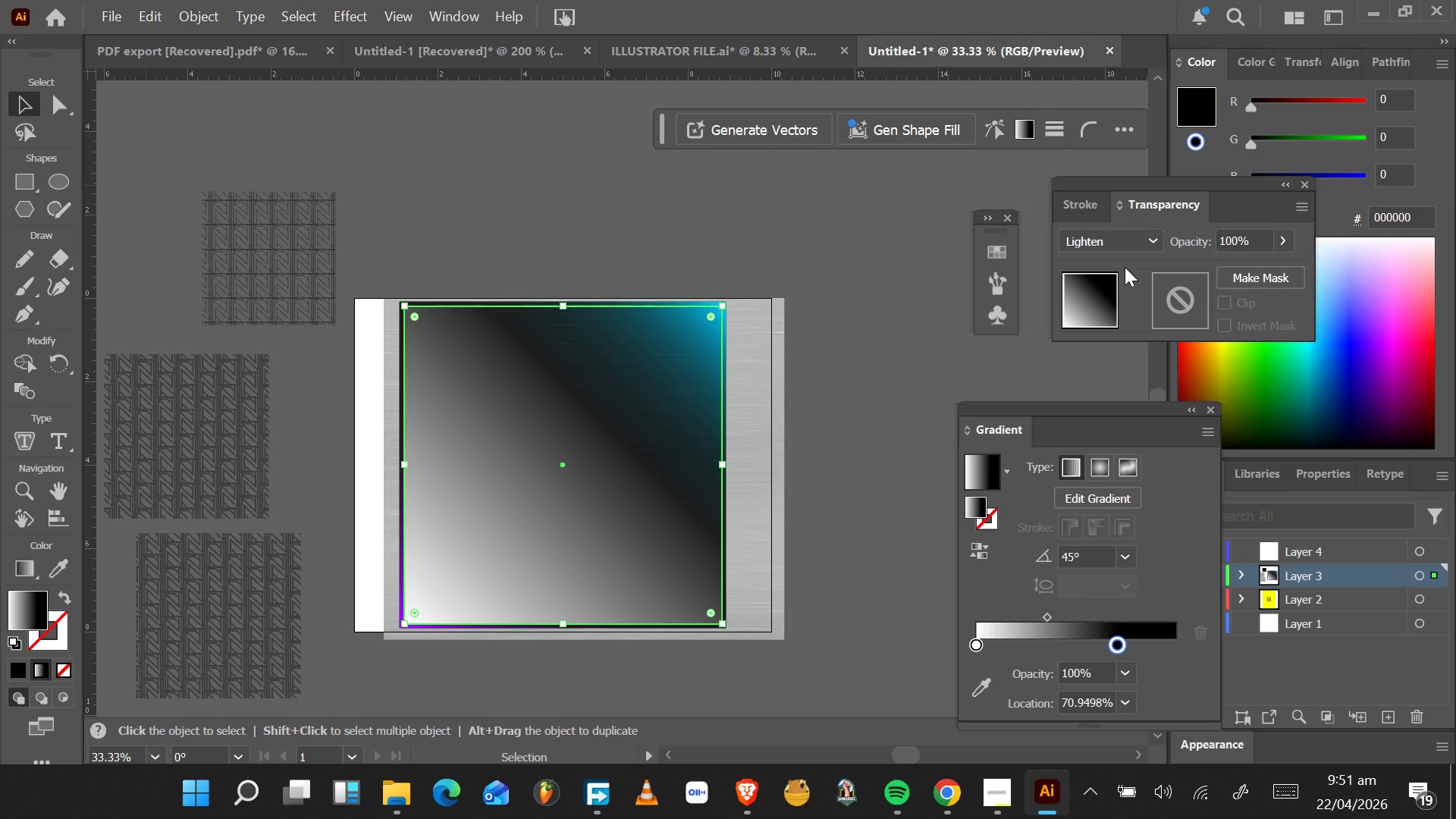 
left_click([1131, 247])
 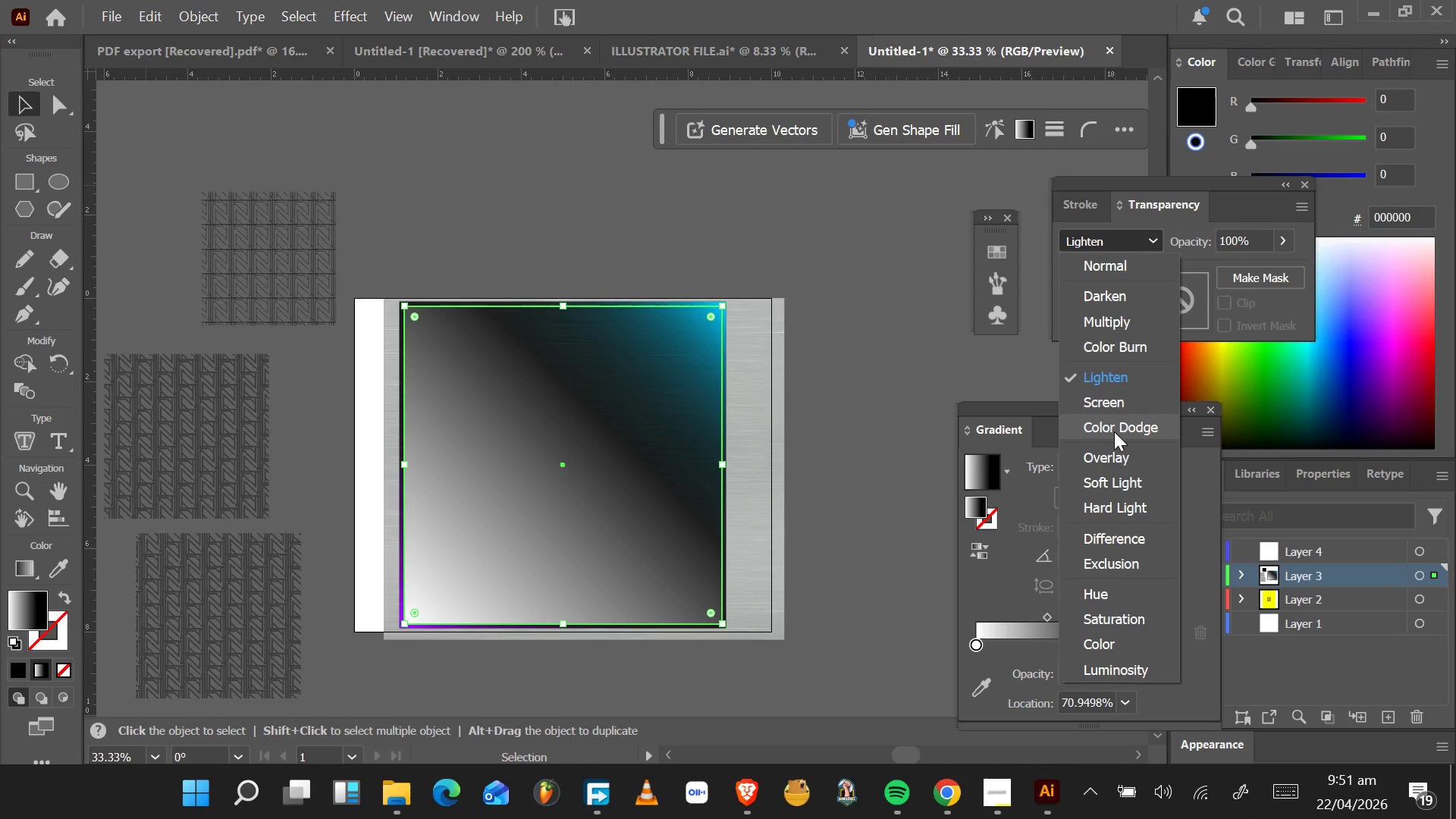 
left_click([1114, 431])
 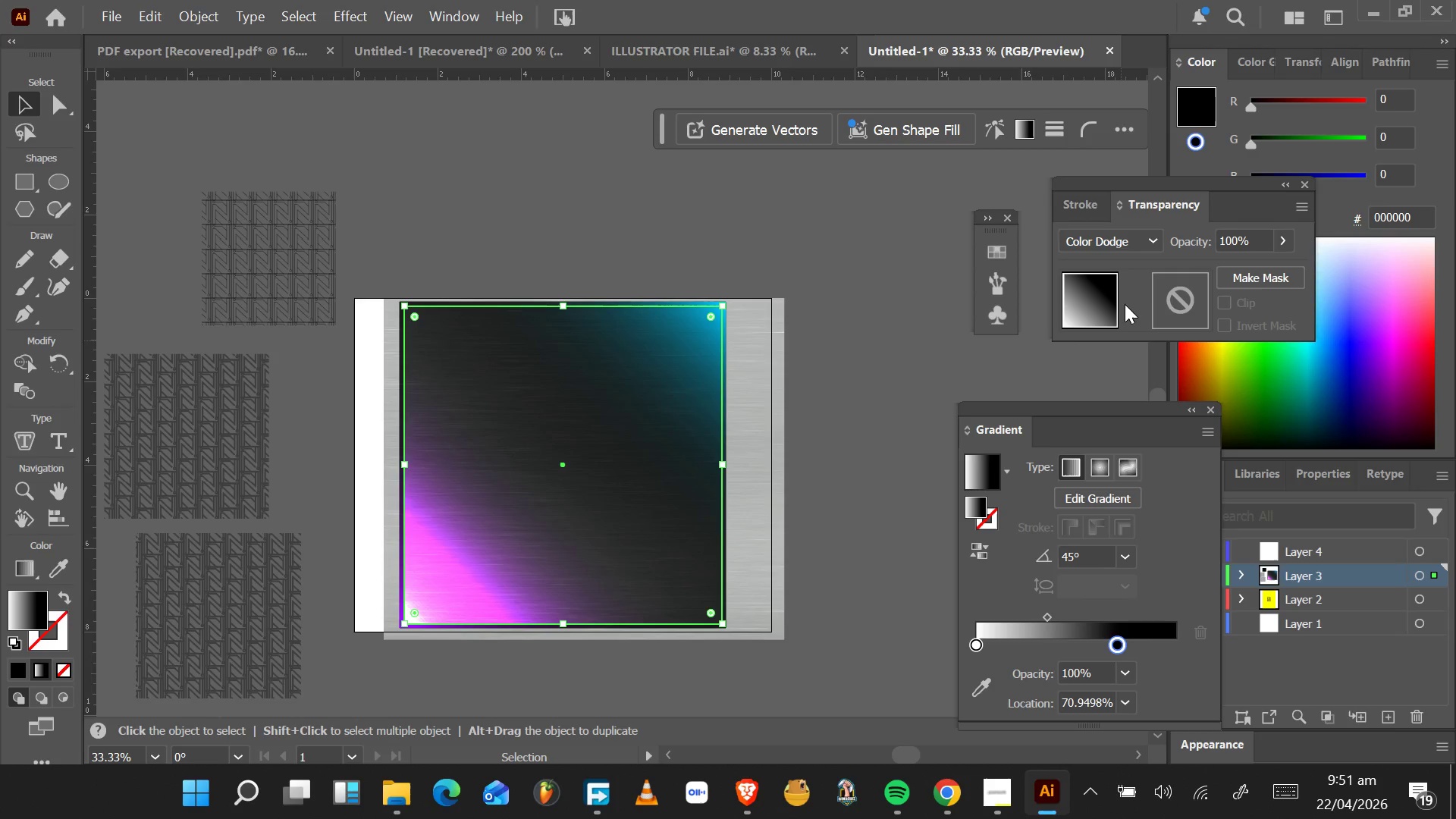 
left_click([1128, 241])
 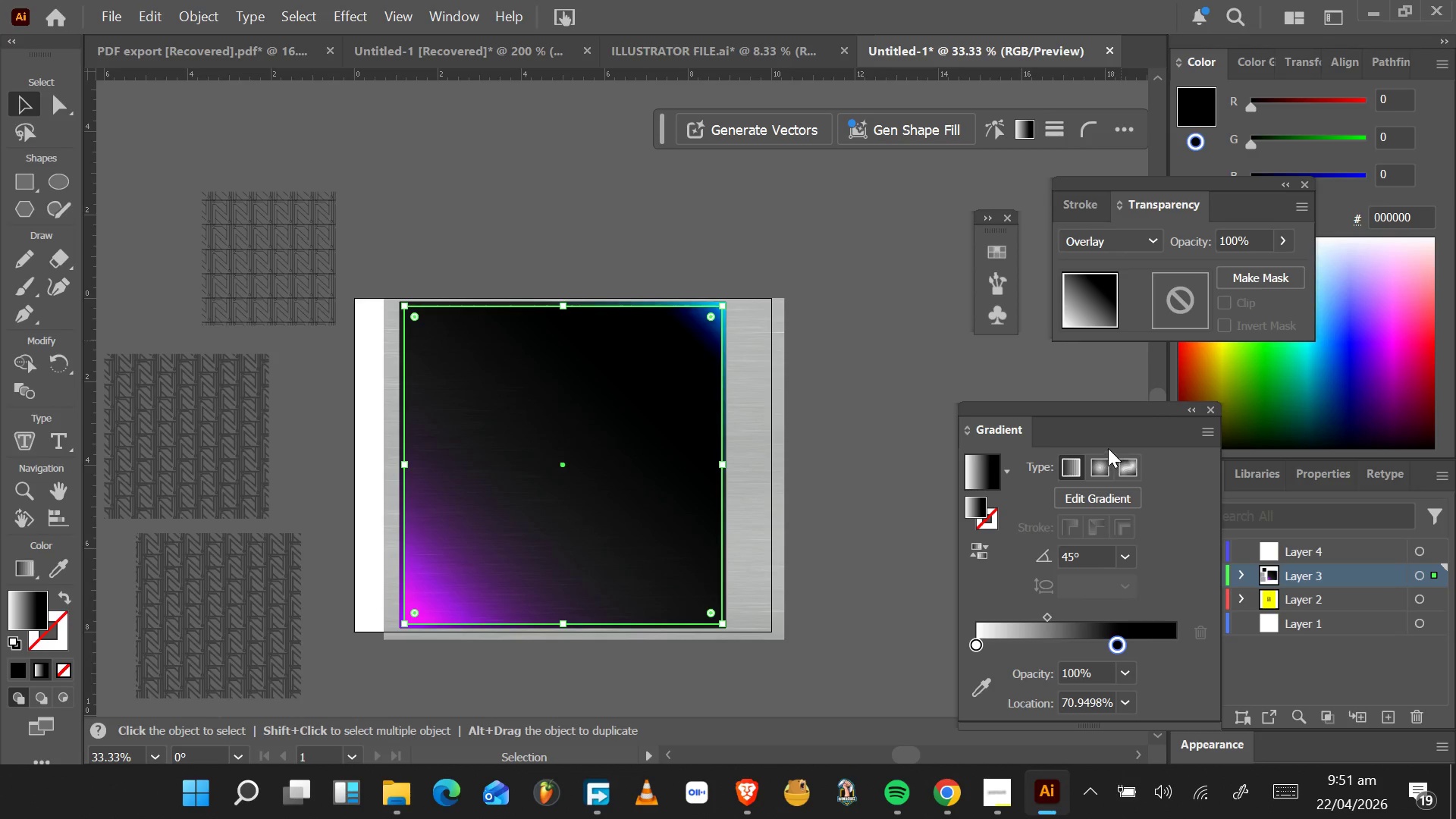 
wait(5.17)
 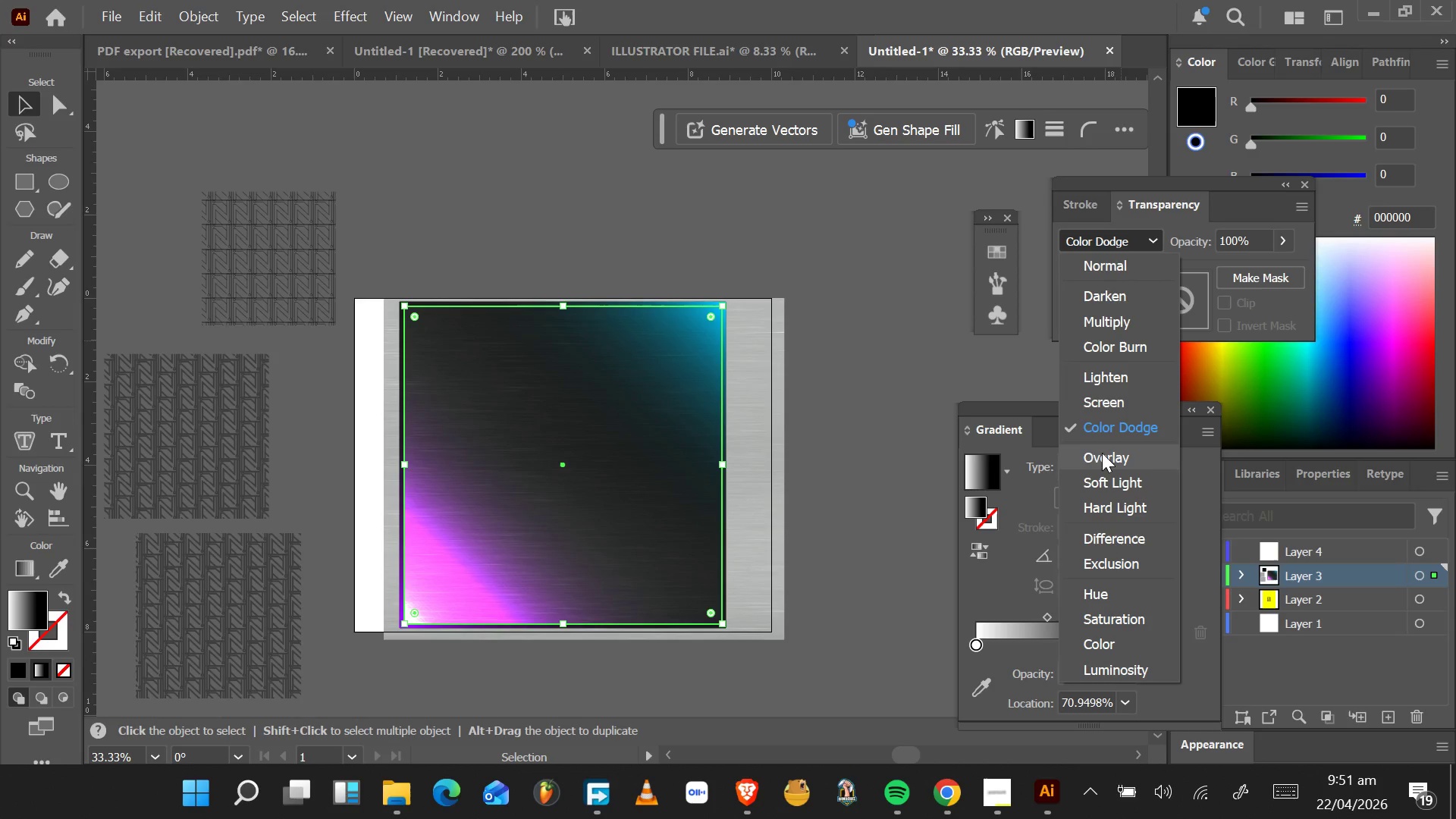 
left_click([1133, 240])
 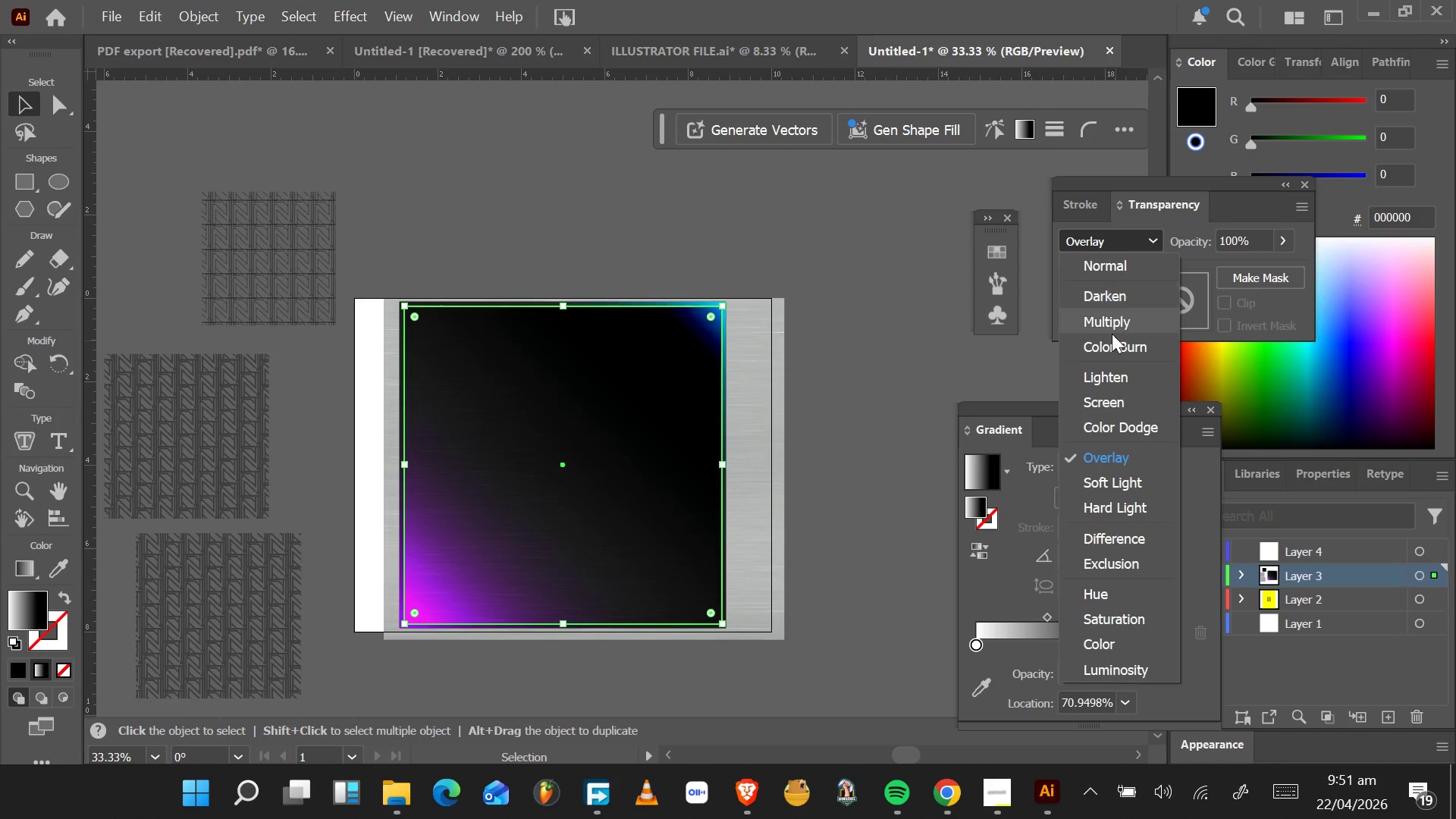 
left_click([1108, 507])
 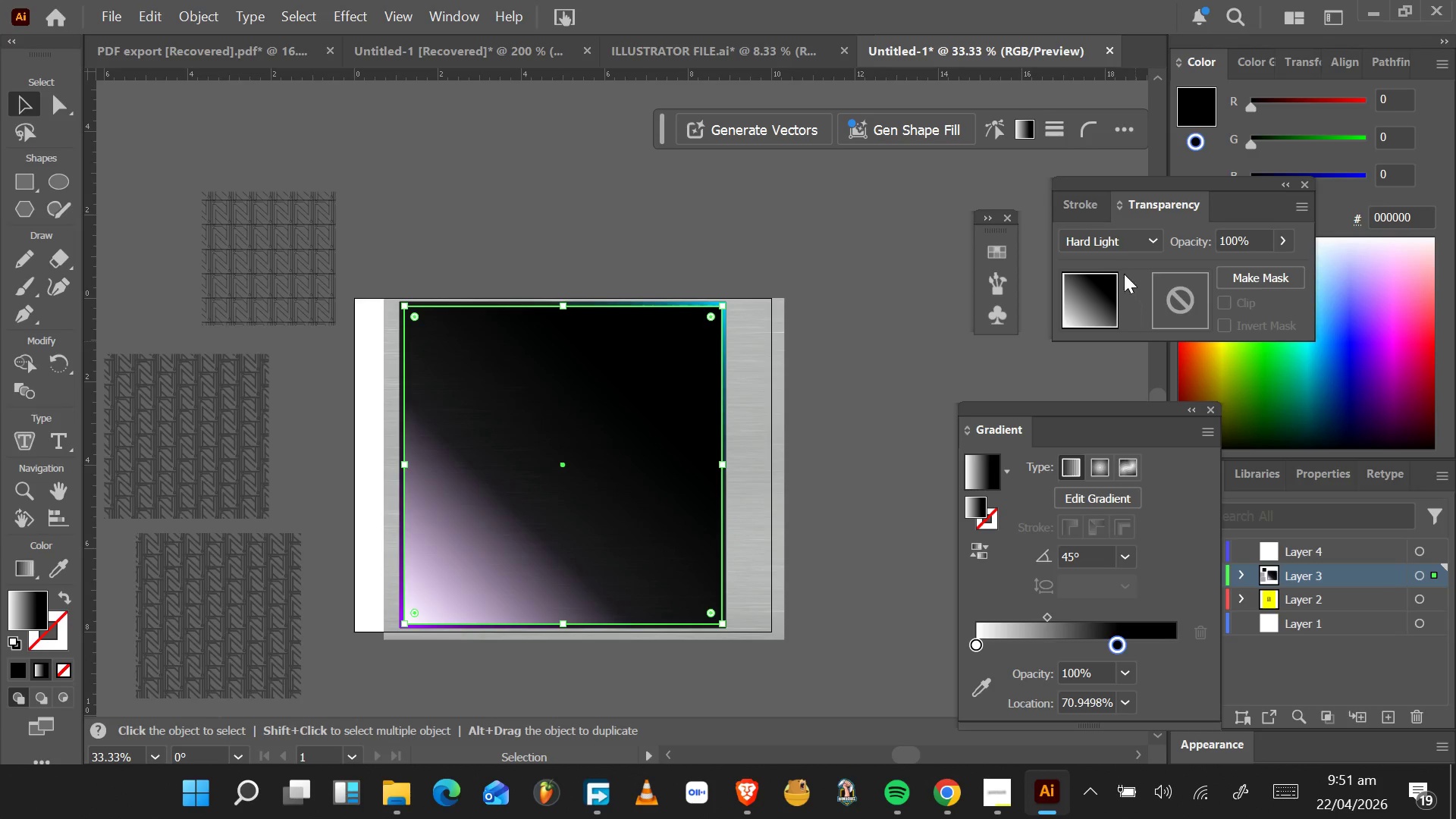 
left_click([1146, 238])
 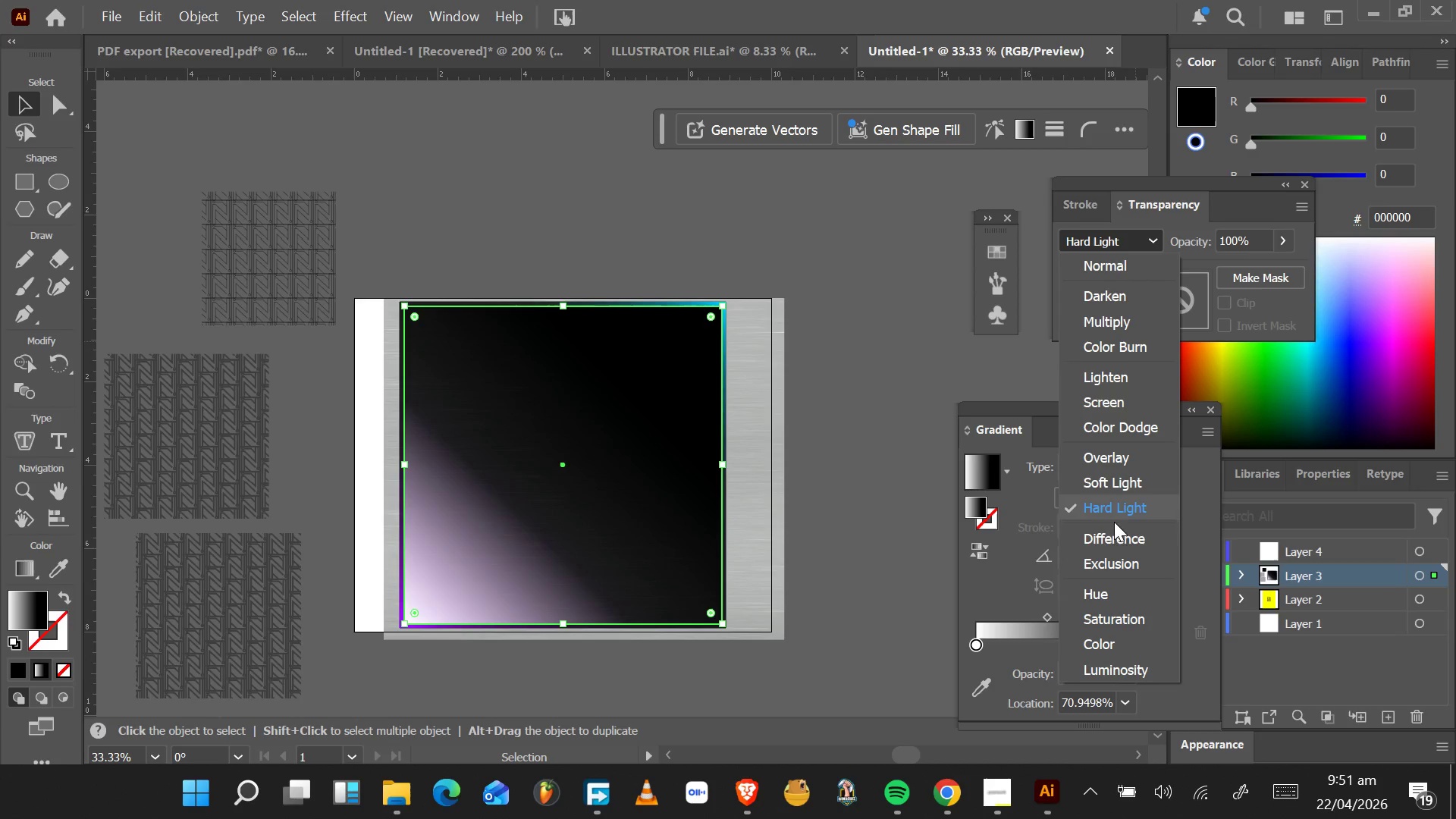 
left_click([1115, 539])
 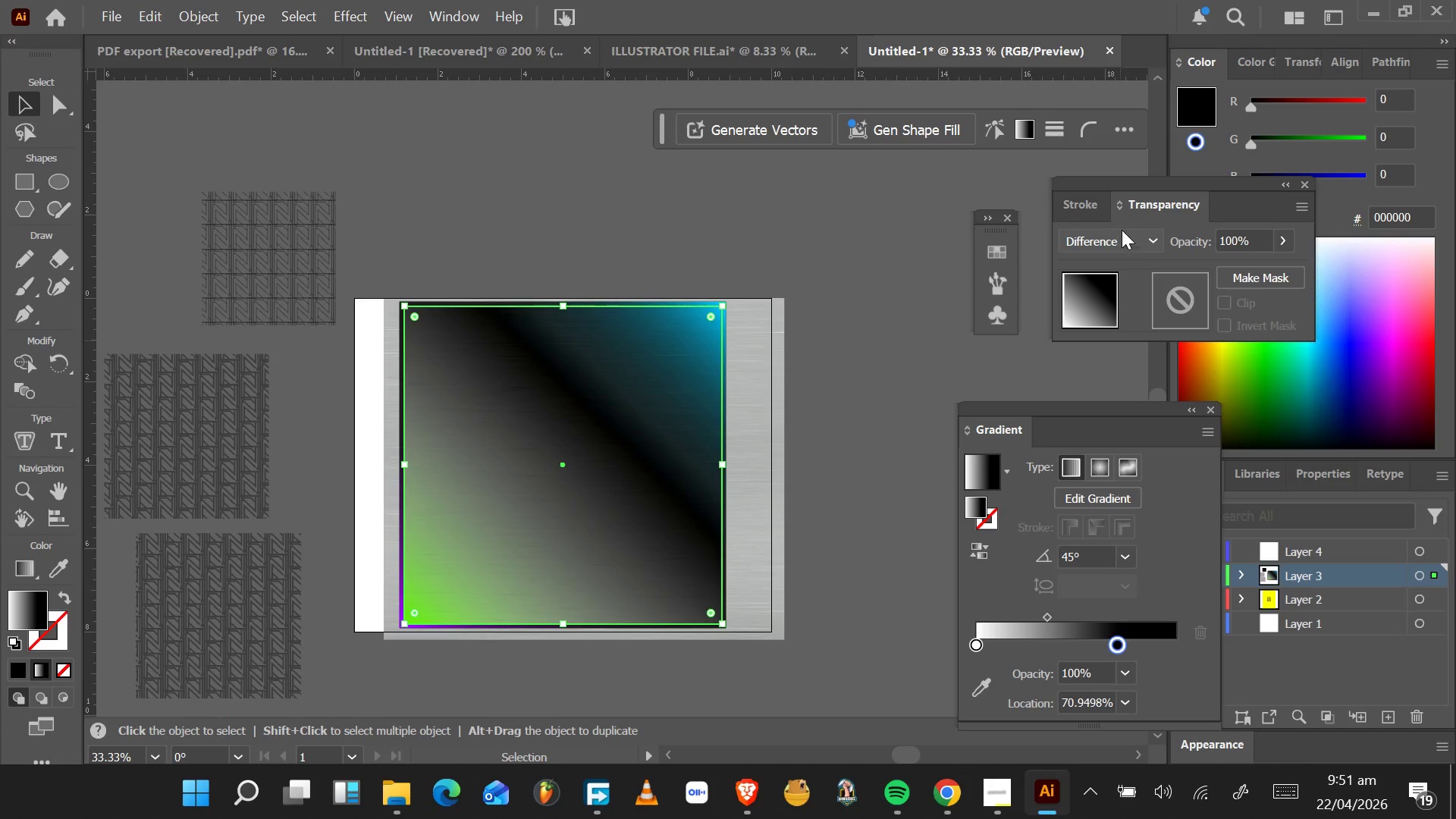 
left_click([1125, 247])
 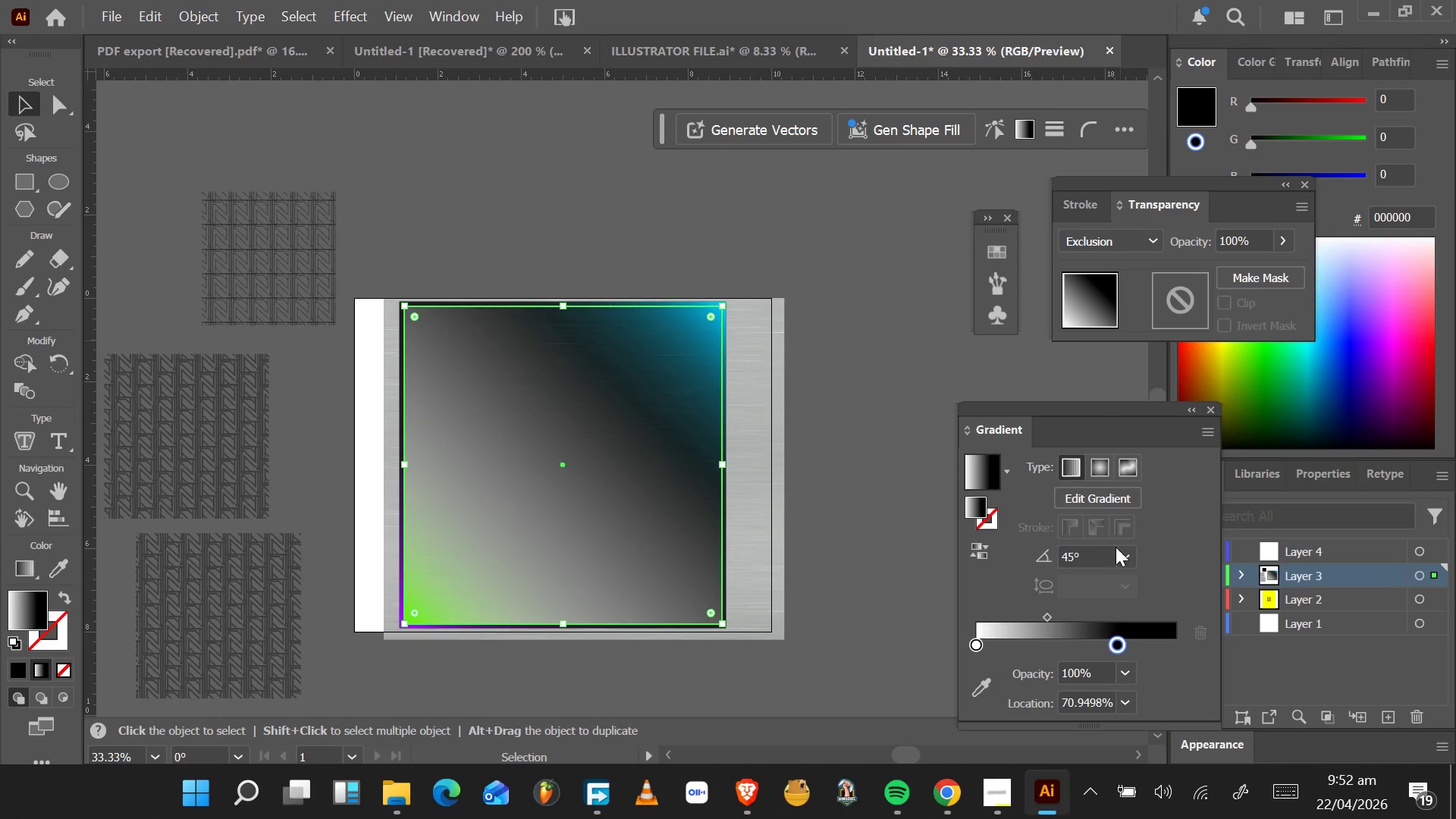 
left_click([1150, 238])
 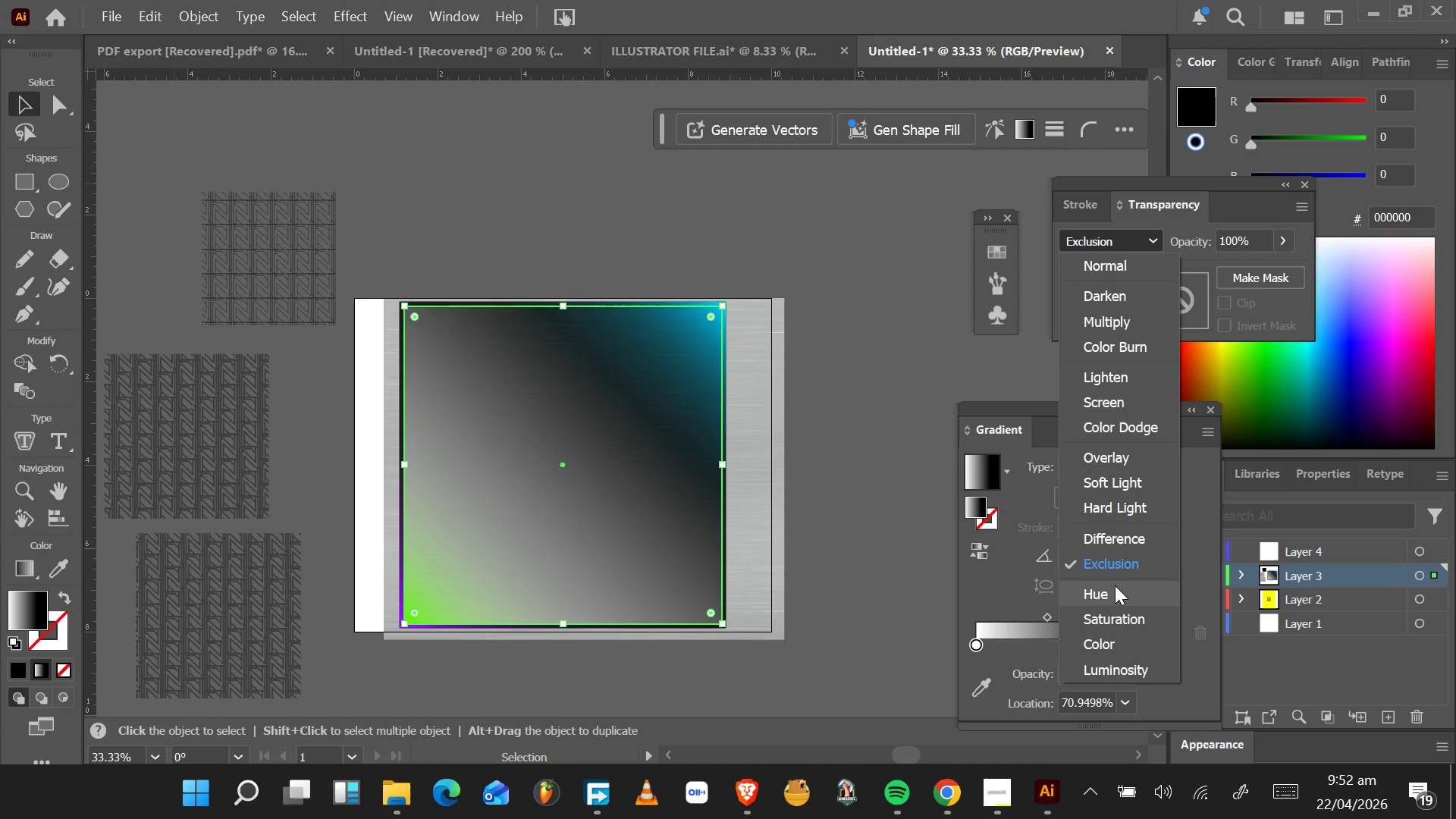 
left_click([1116, 587])
 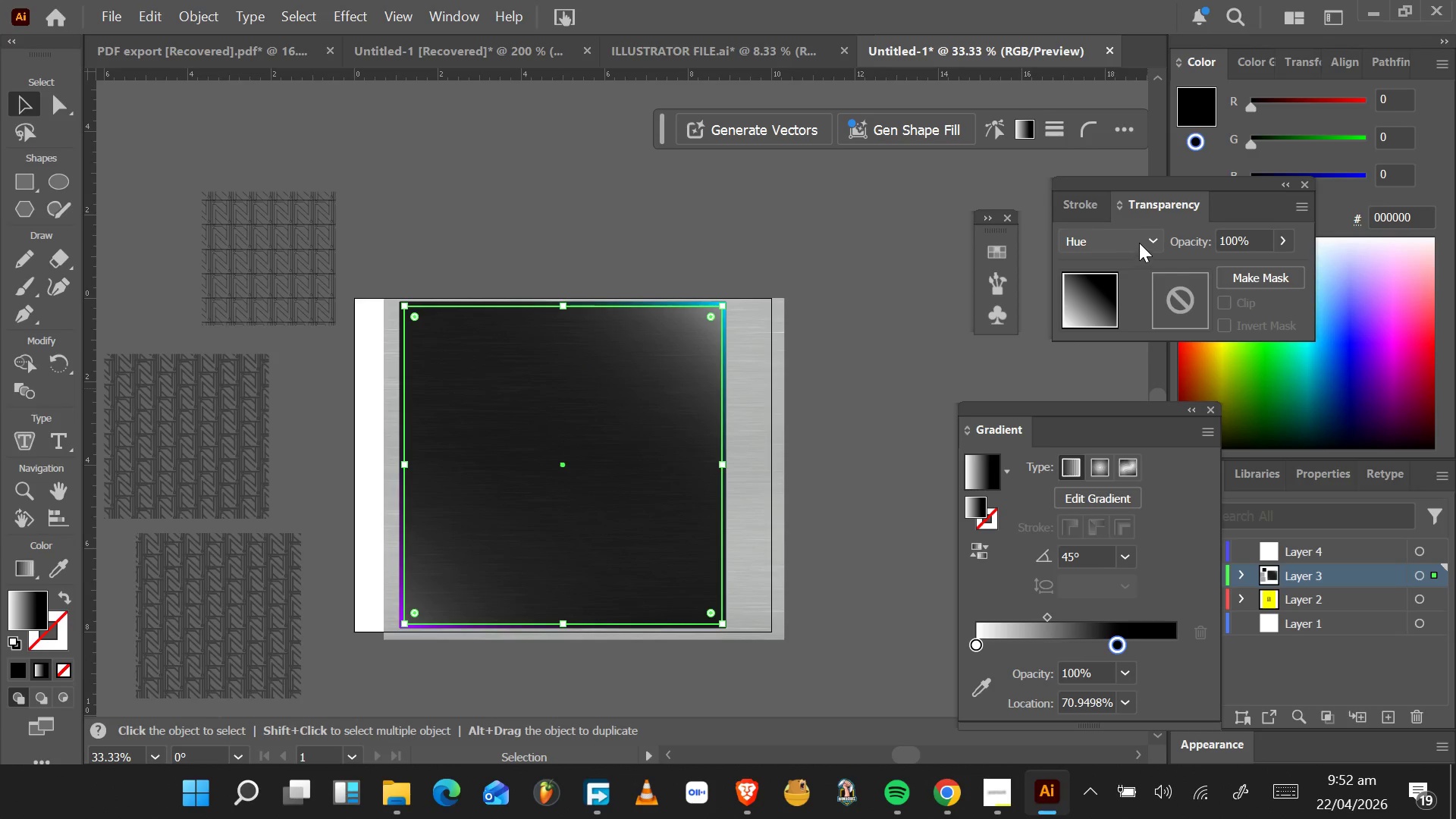 
left_click([1141, 237])
 